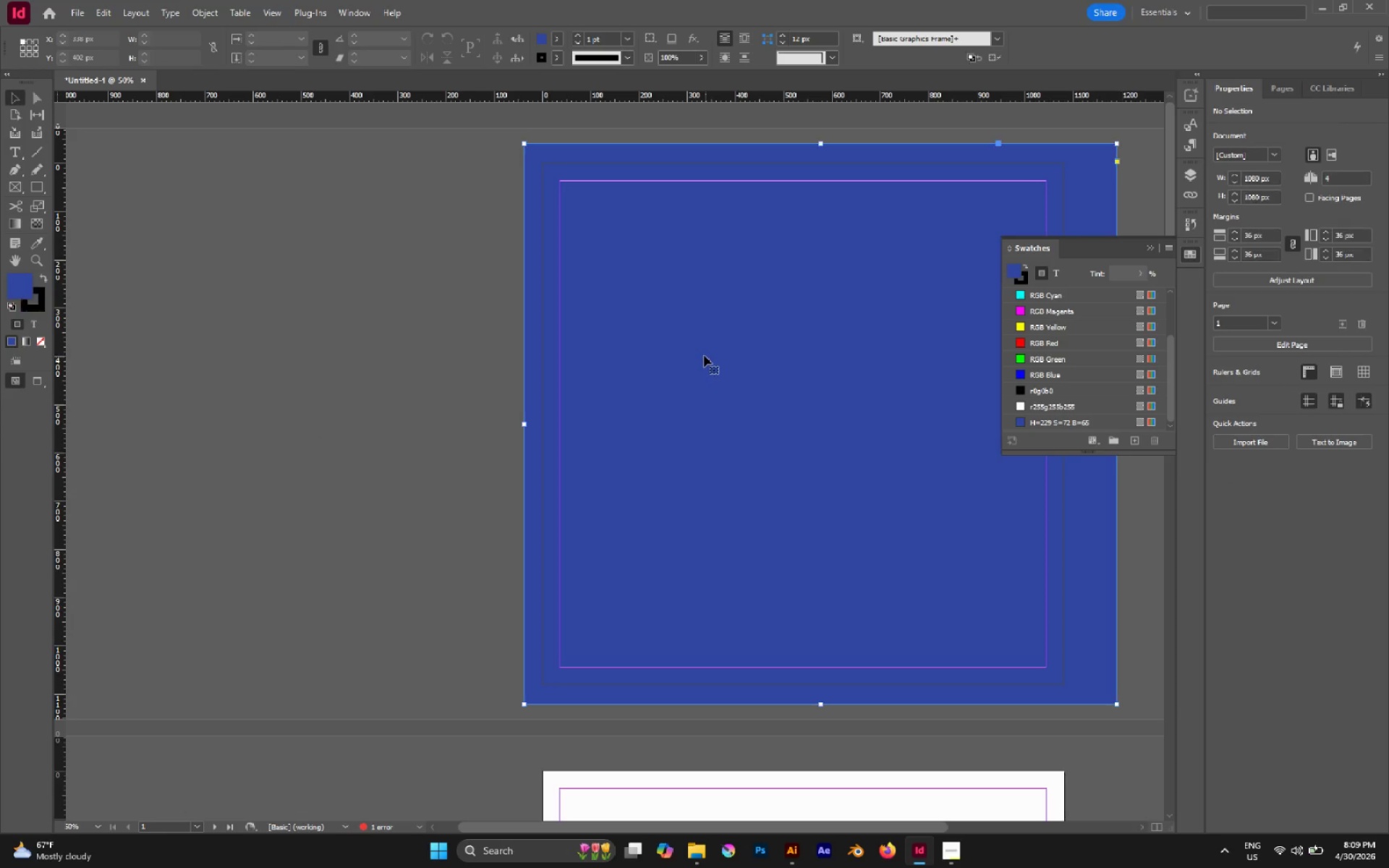 
key(Control+Shift+BracketLeft)
 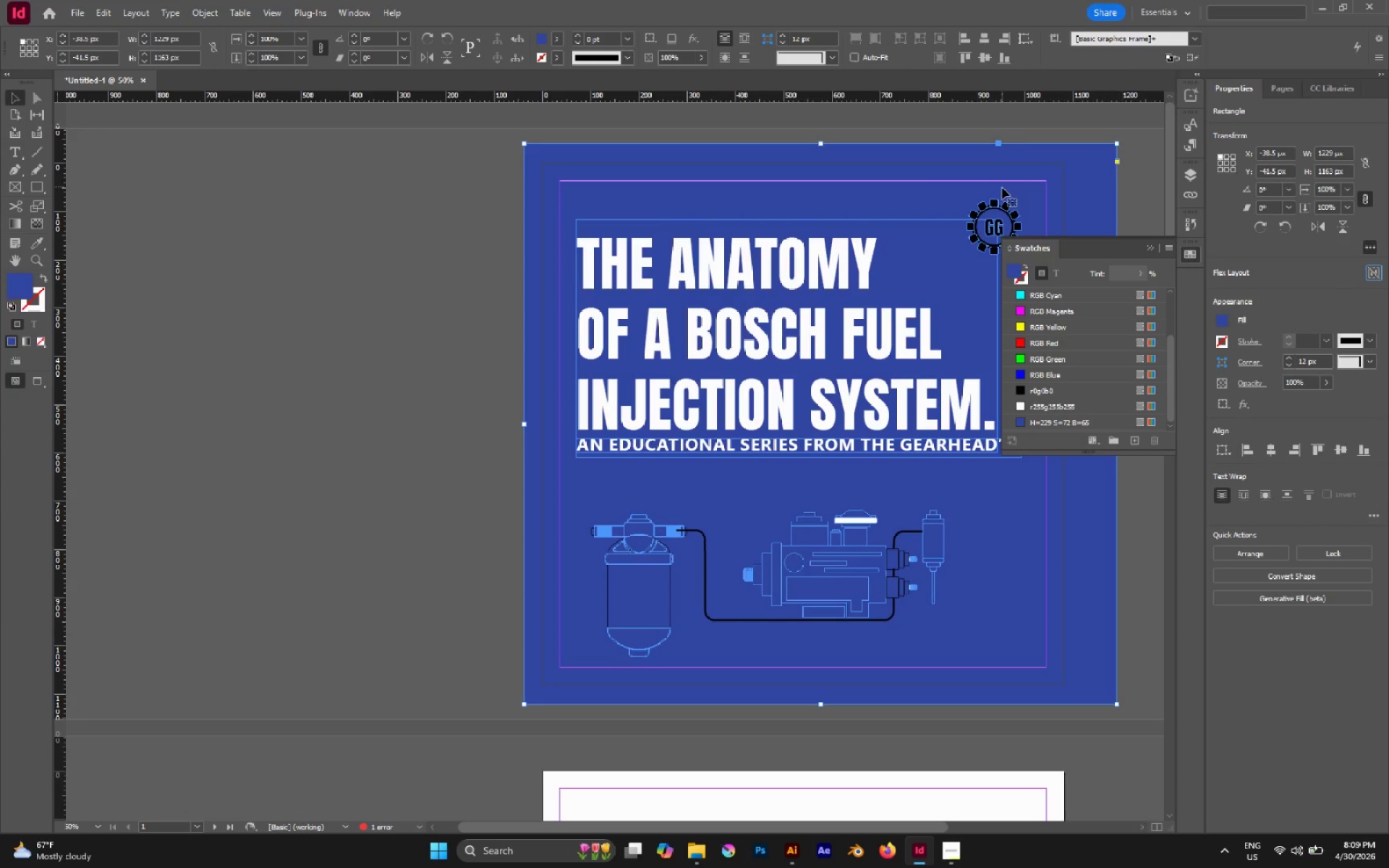 
left_click([1005, 208])
 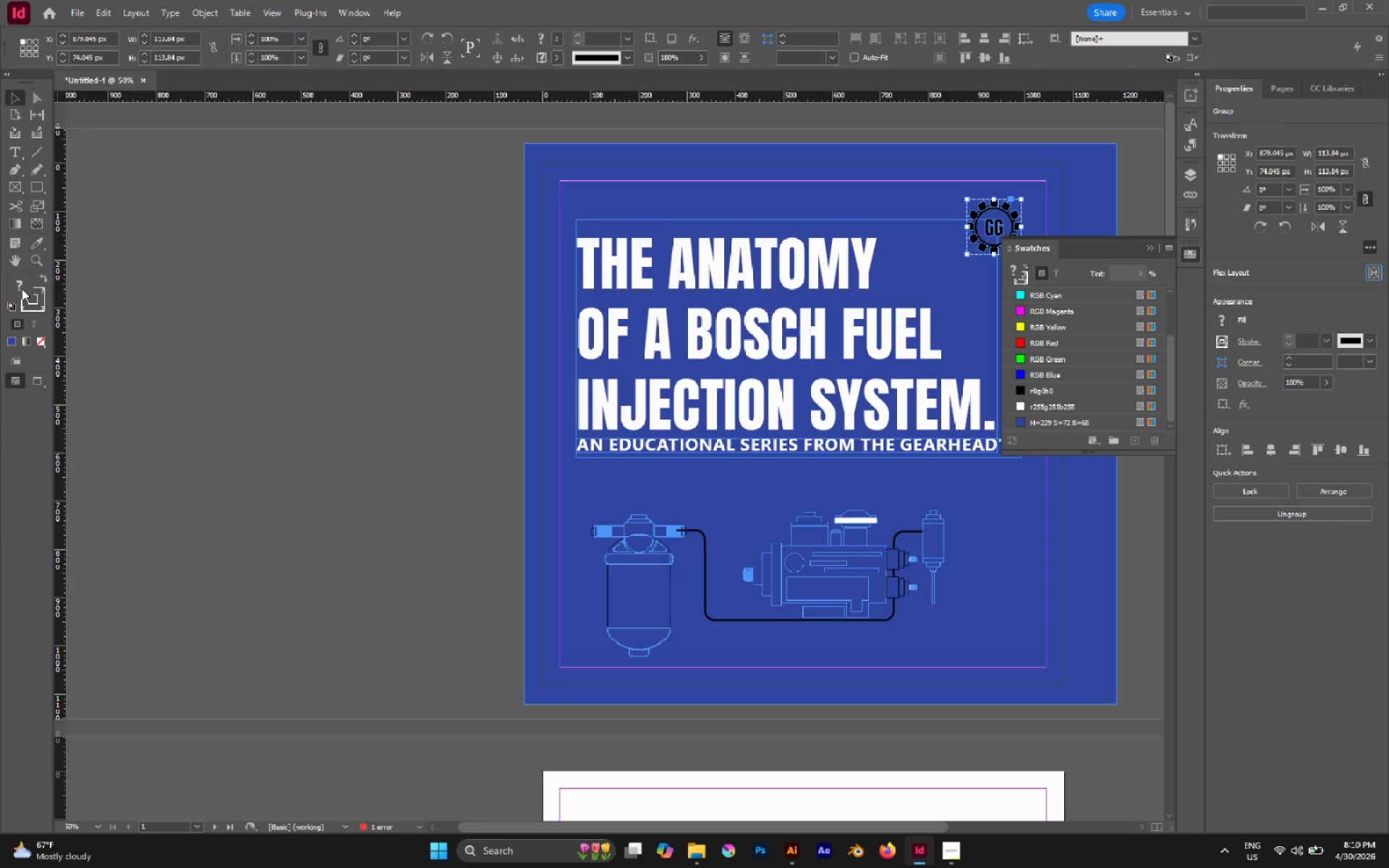 
left_click([22, 289])
 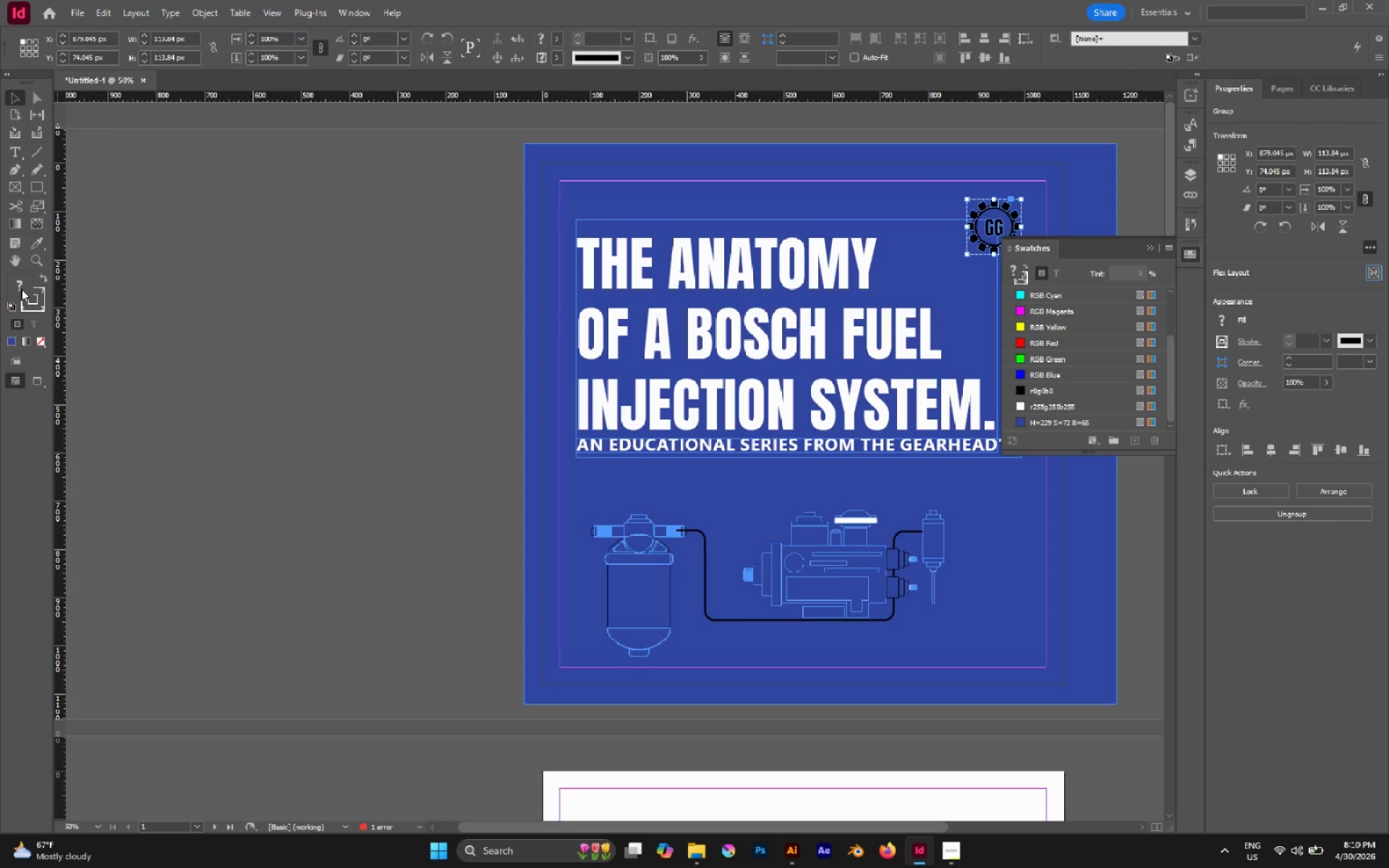 
double_click([21, 289])
 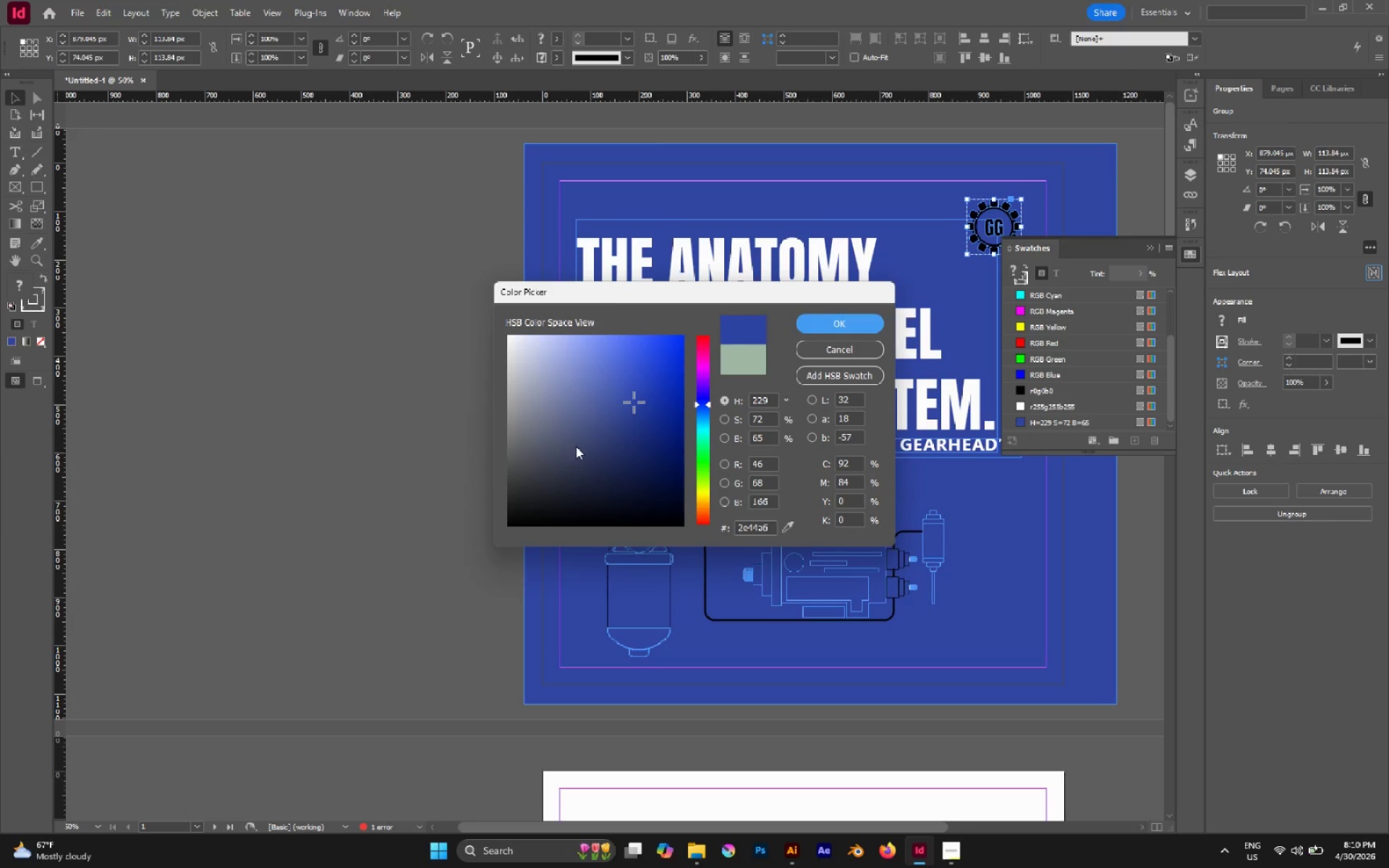 
left_click_drag(start_coordinate=[566, 423], to_coordinate=[358, 194])
 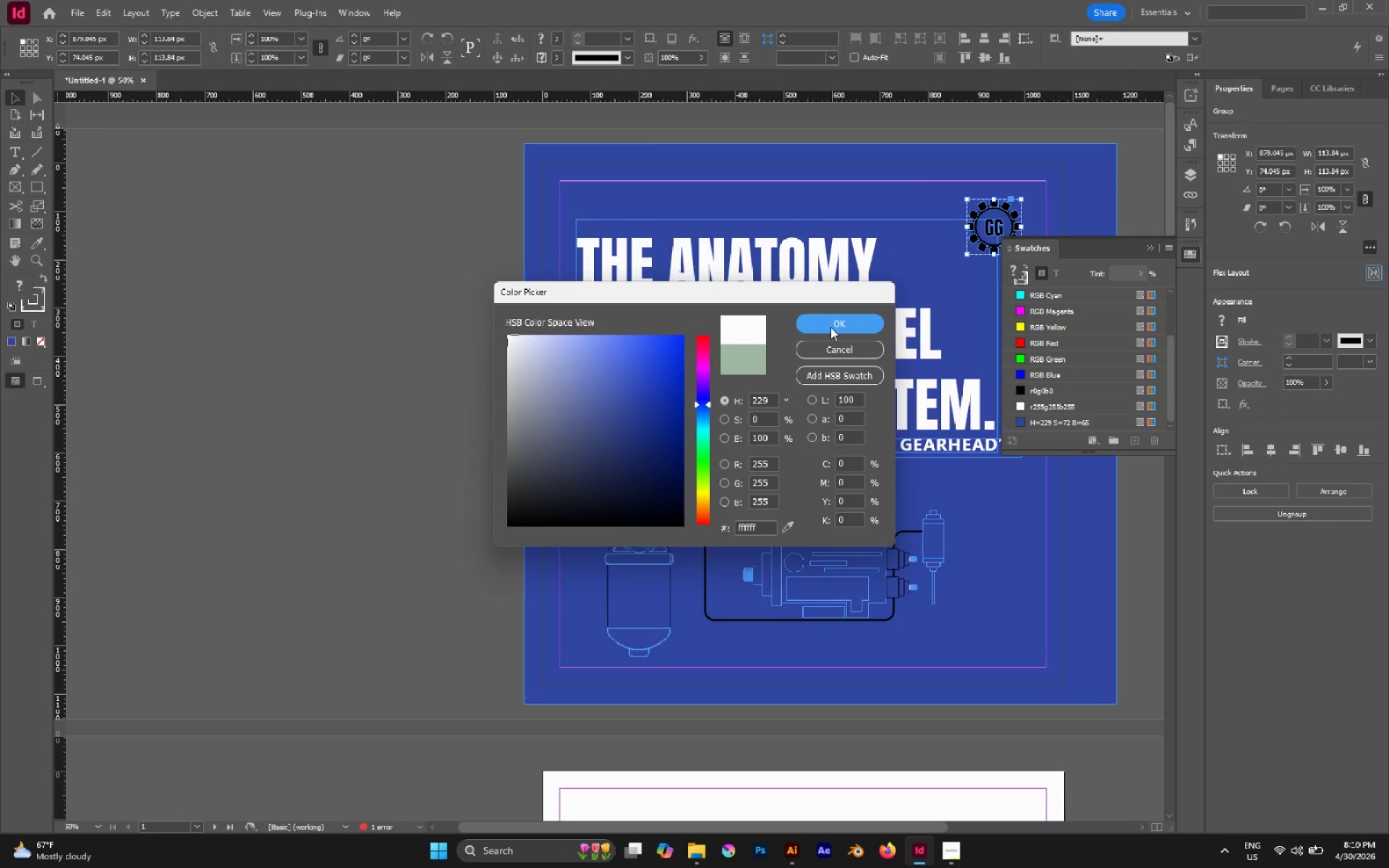 
left_click([829, 323])
 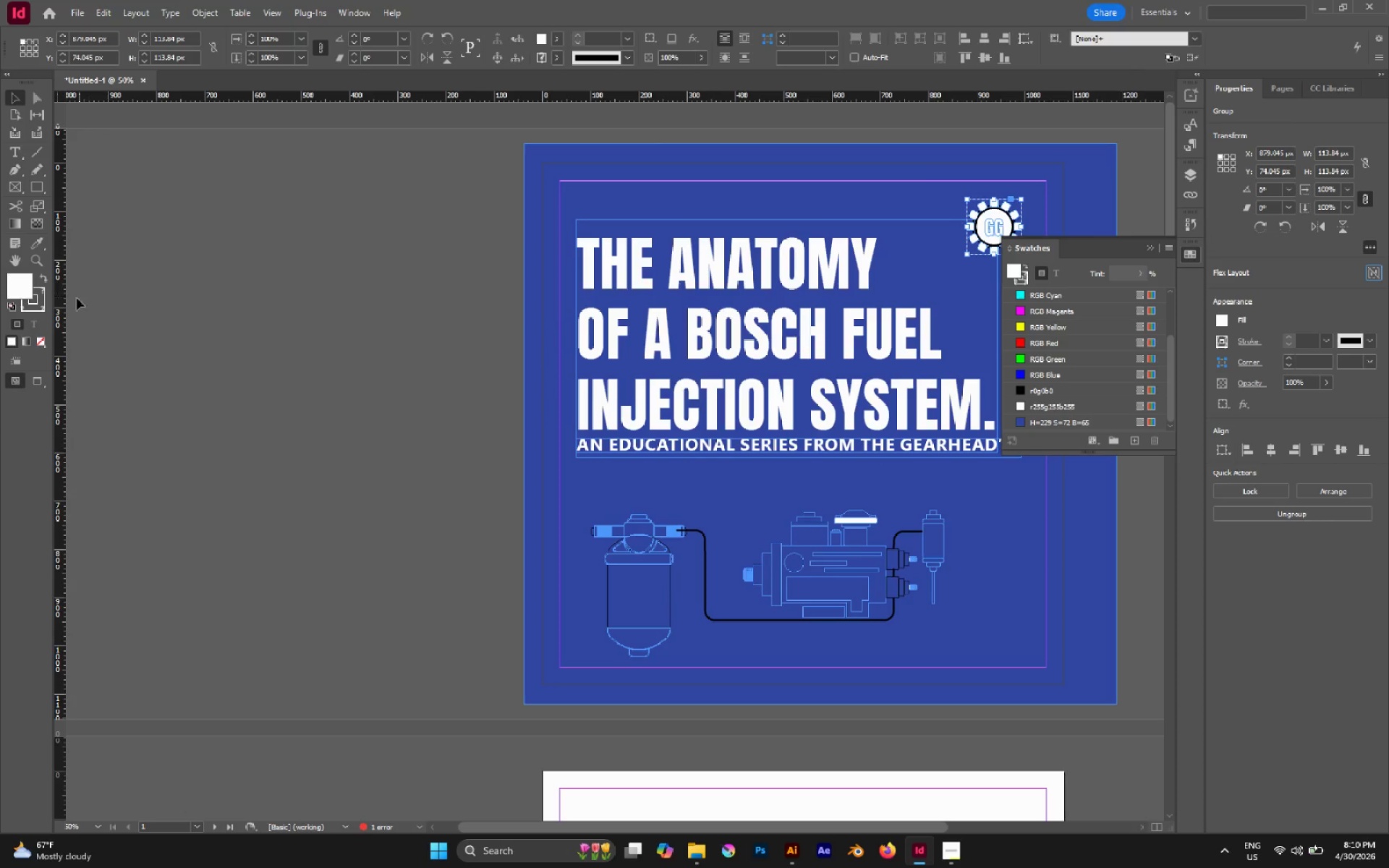 
hold_key(key=Space, duration=0.61)
 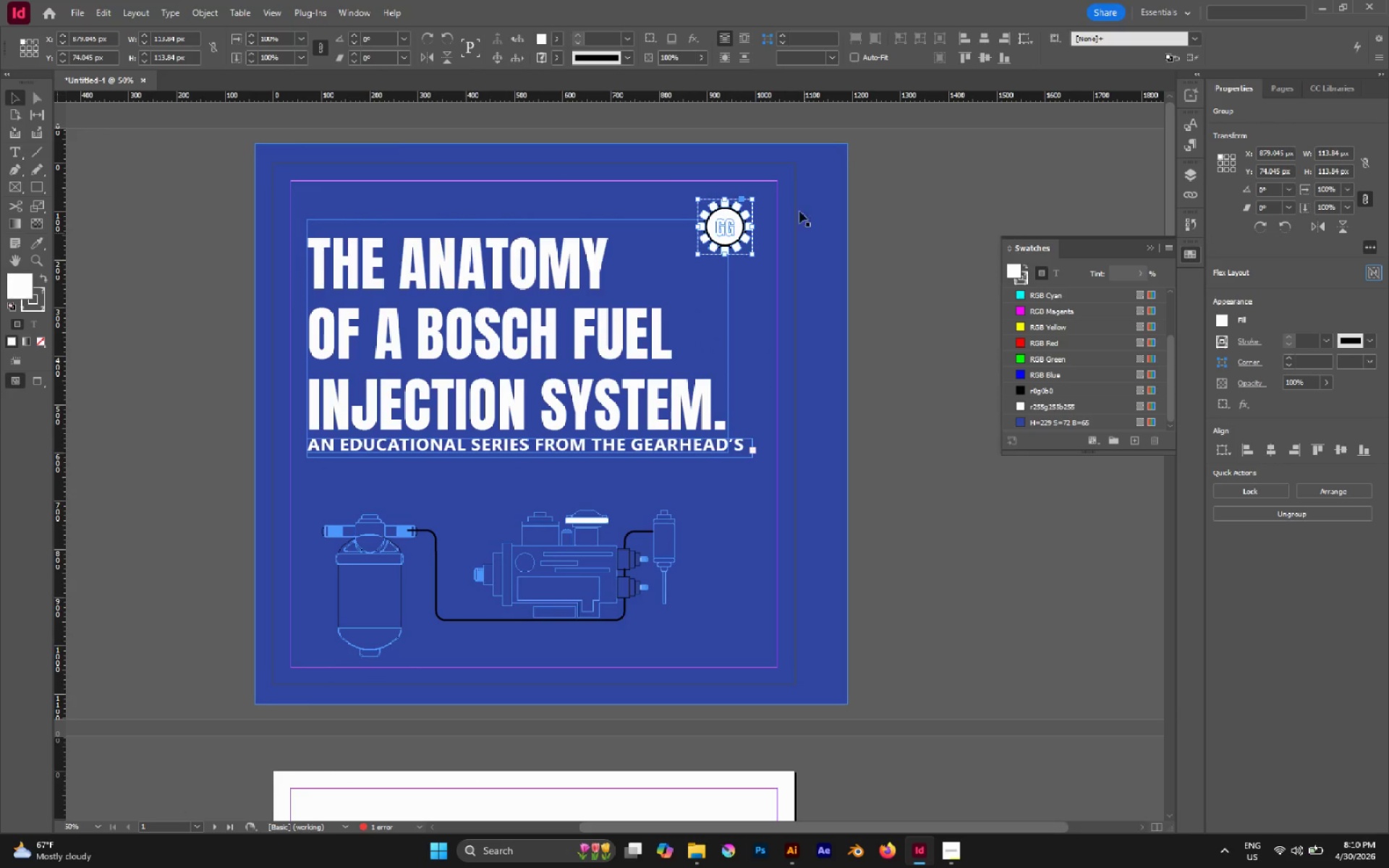 
left_click_drag(start_coordinate=[647, 298], to_coordinate=[378, 386])
 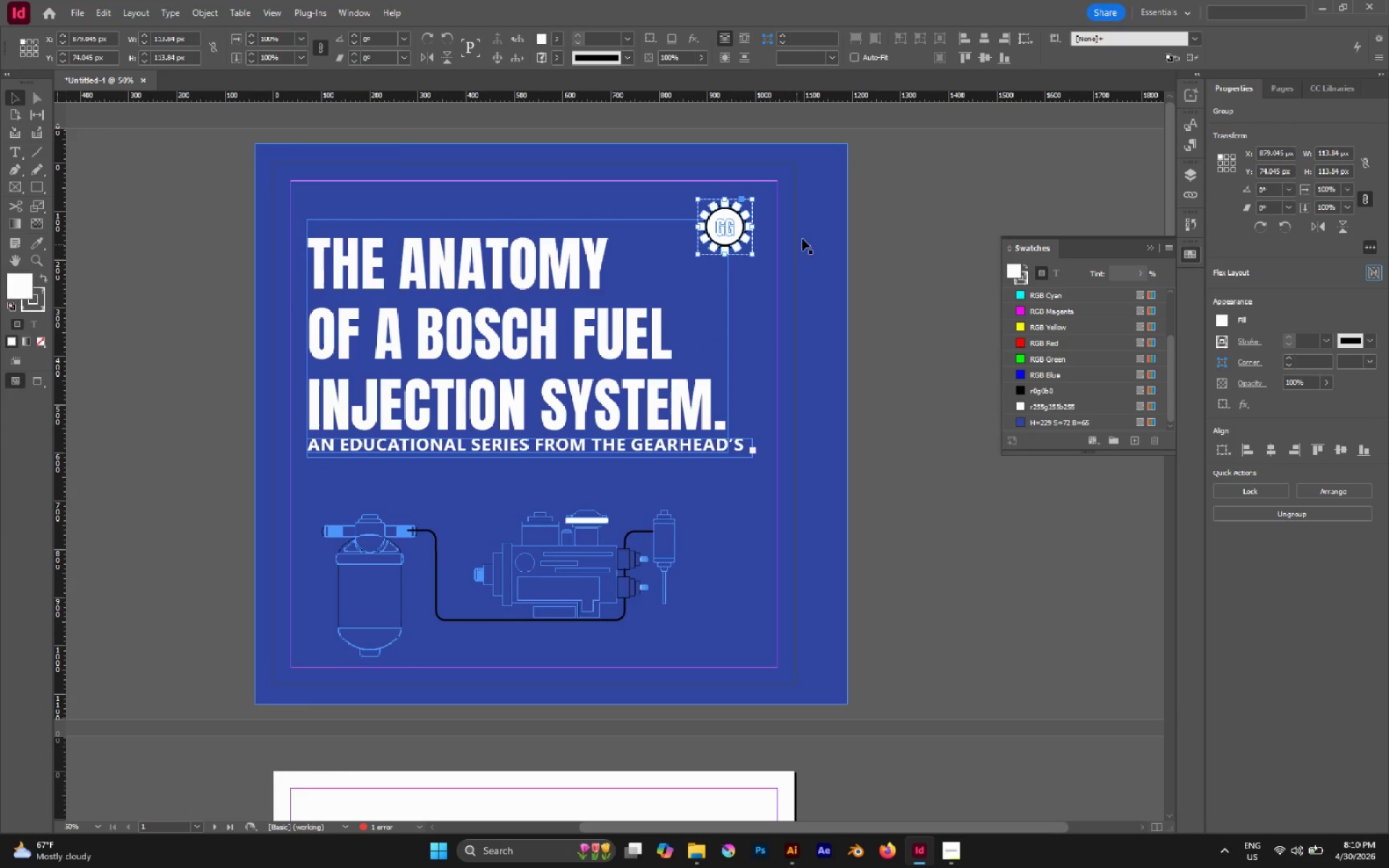 
hold_key(key=AltLeft, duration=0.97)
scroll: coordinate [760, 216], scroll_direction: up, amount: 5.0
 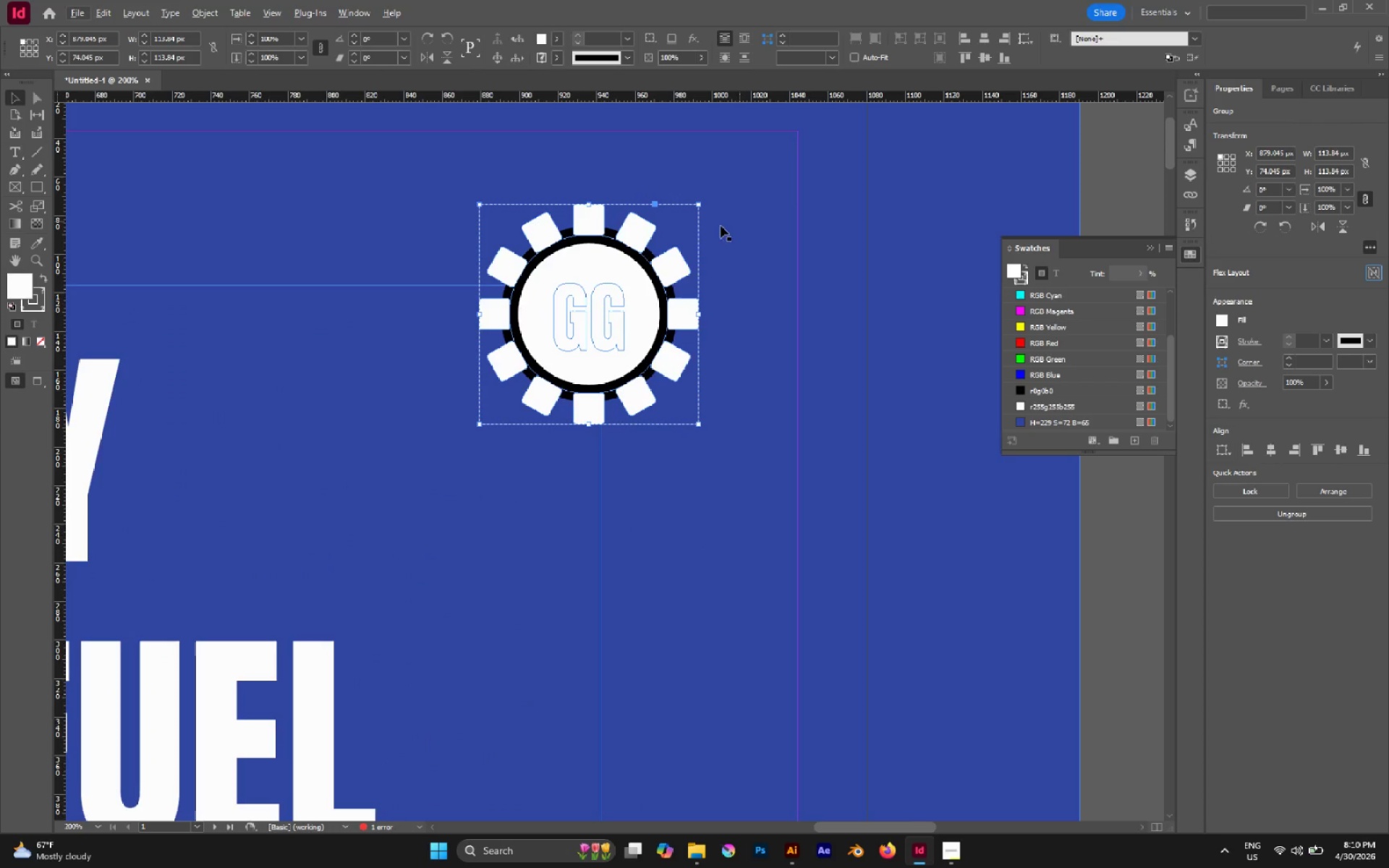 
key(A)
 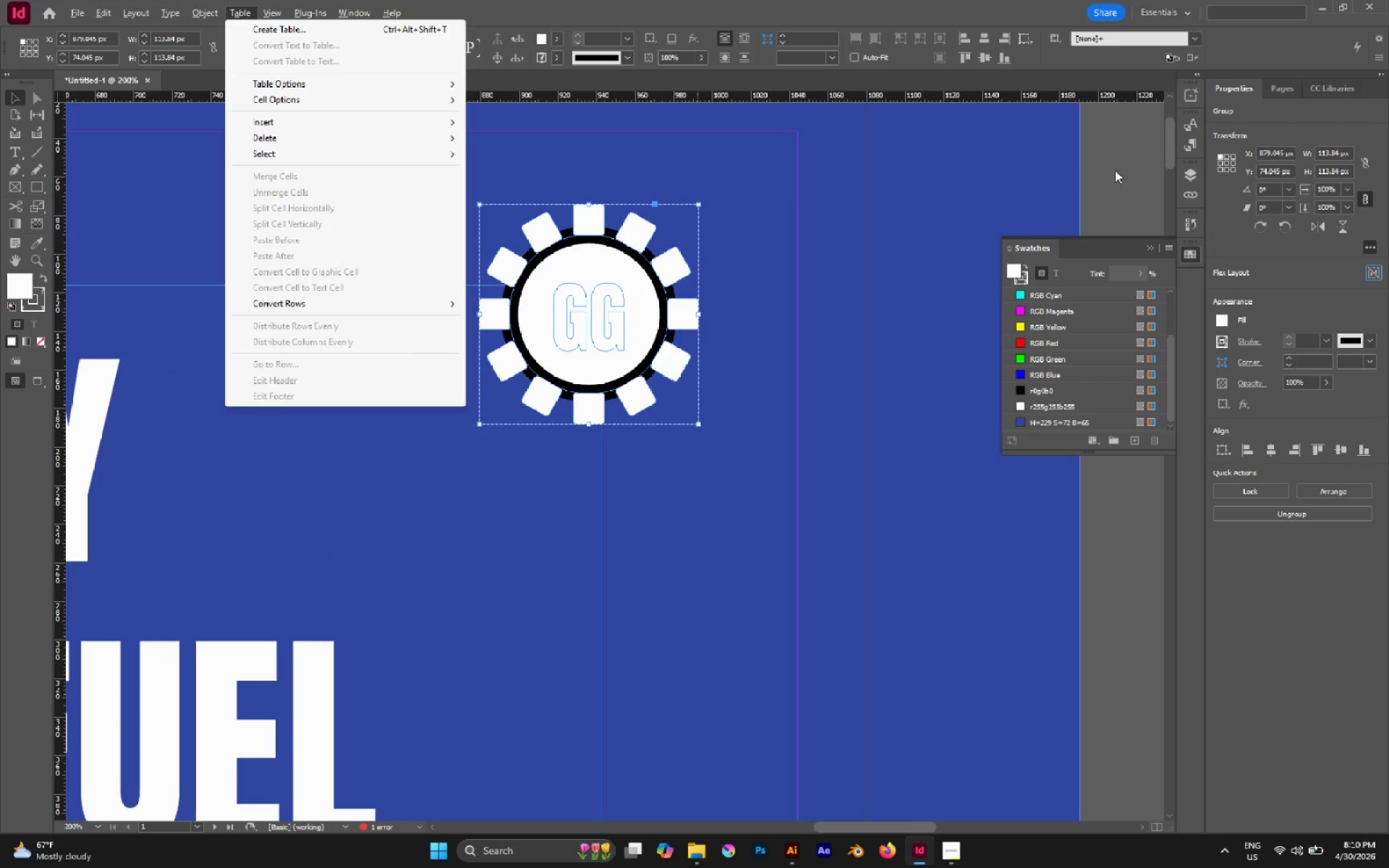 
left_click([1118, 169])
 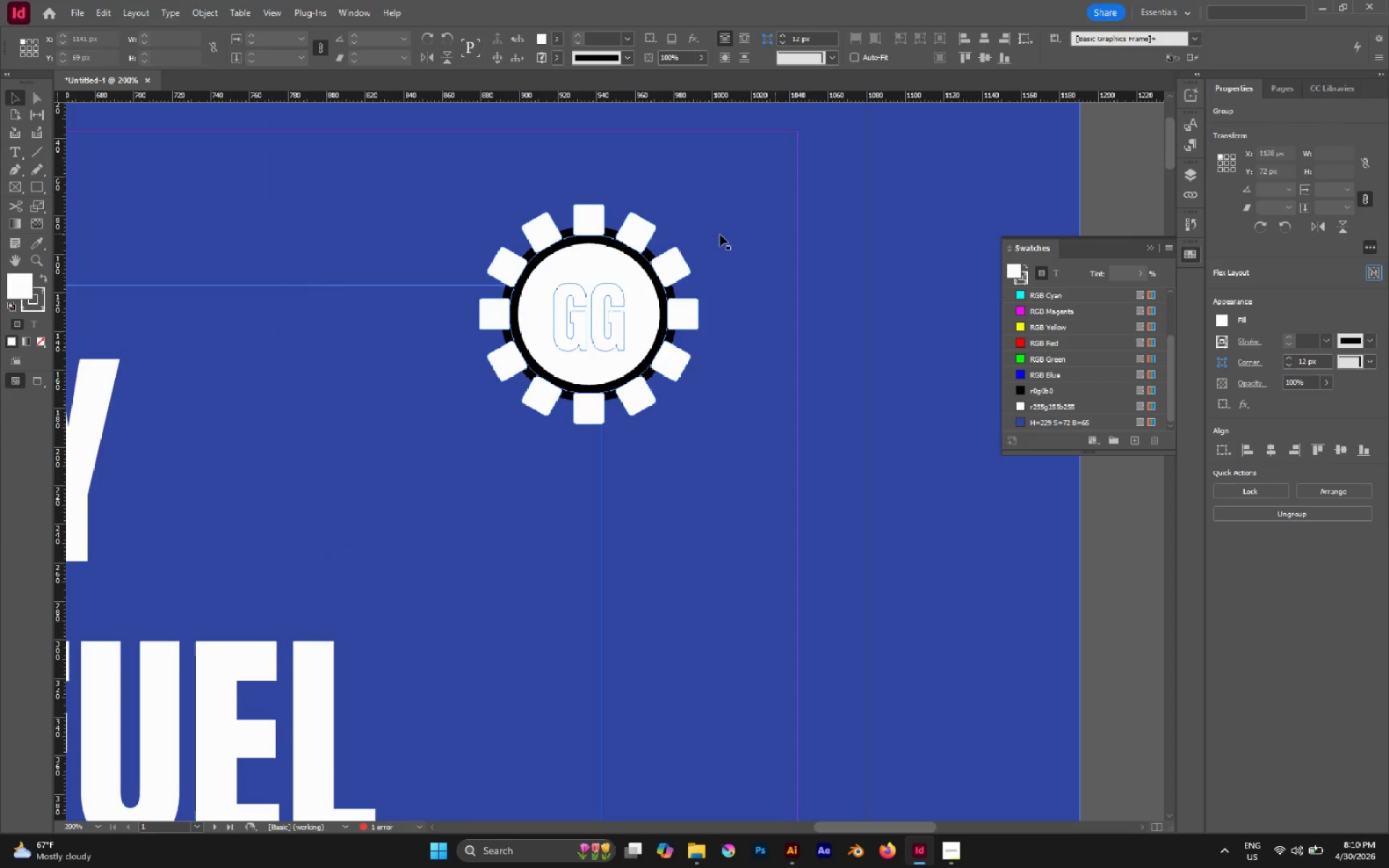 
hold_key(key=AltLeft, duration=1.03)
scroll: coordinate [702, 237], scroll_direction: up, amount: 1.0
 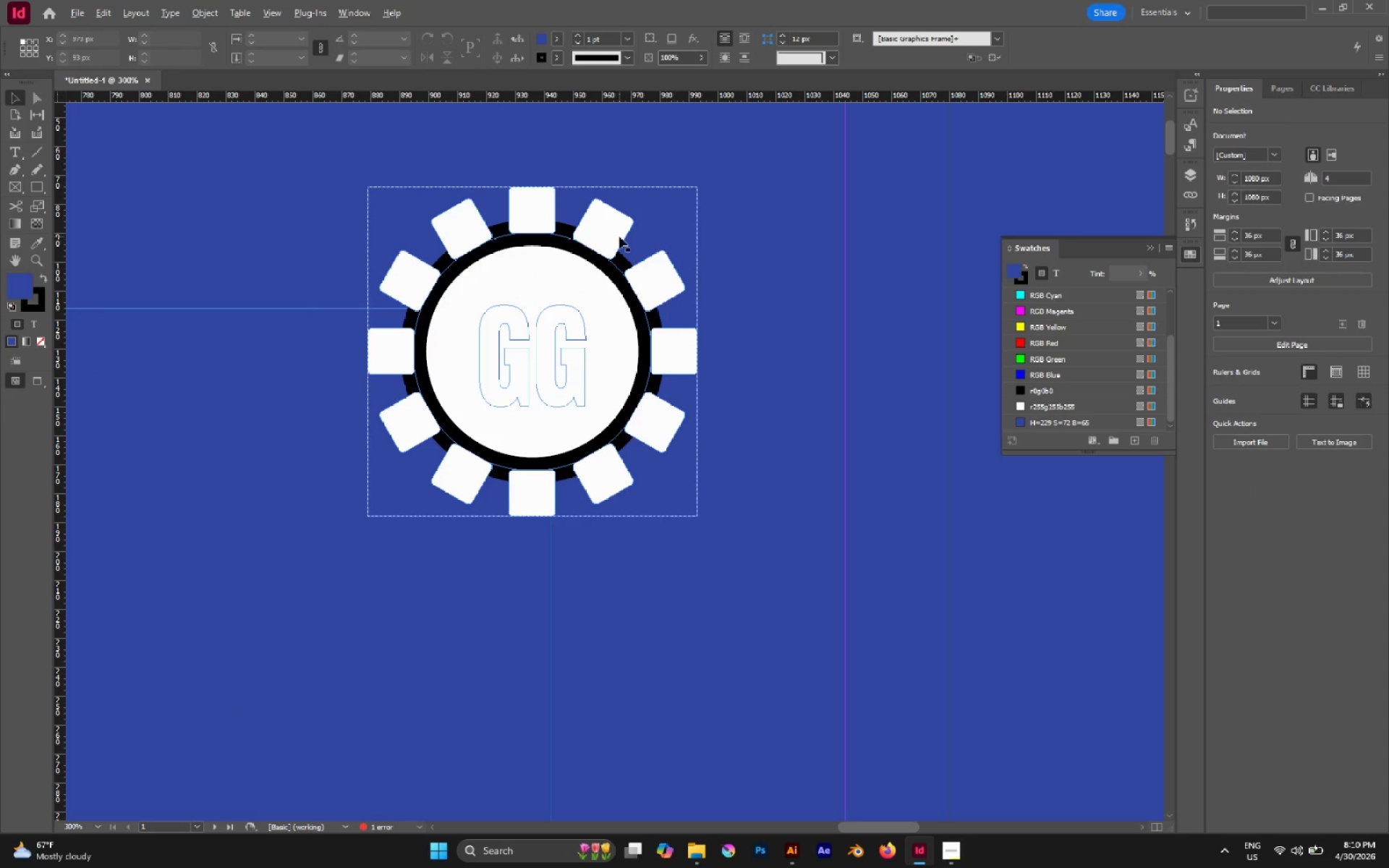 
key(A)
 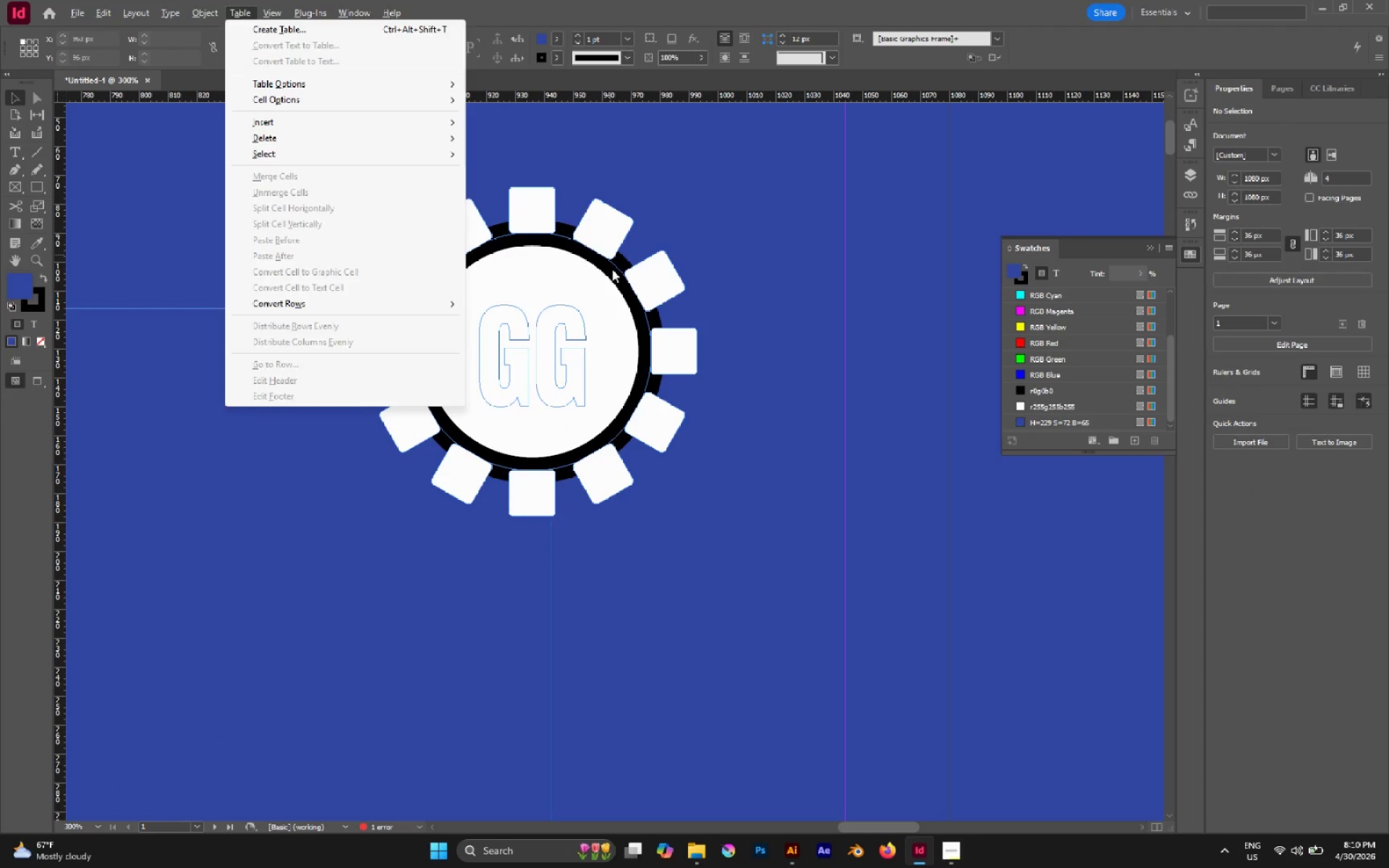 
scroll: coordinate [619, 237], scroll_direction: down, amount: 2.0
 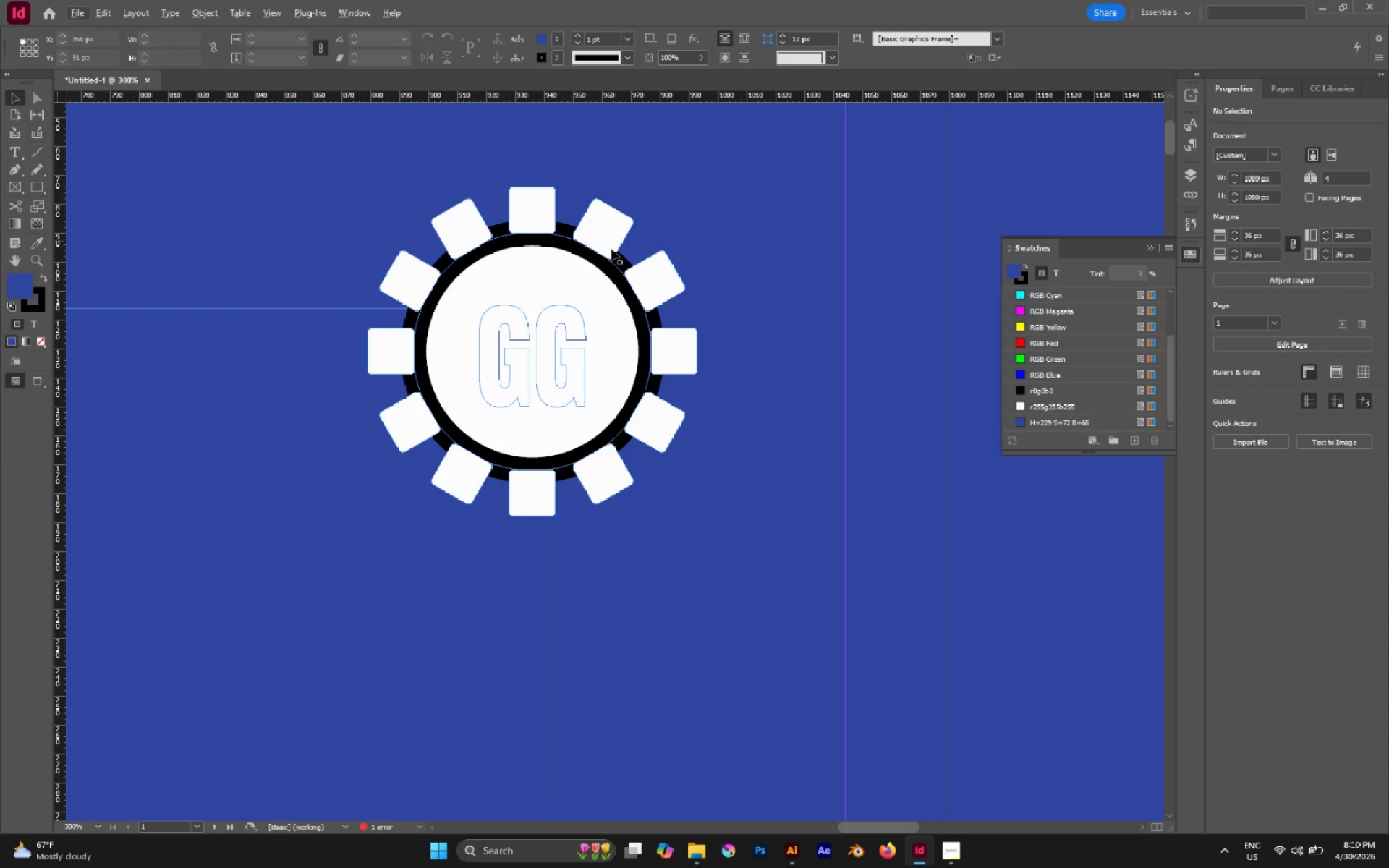 
left_click([612, 269])
 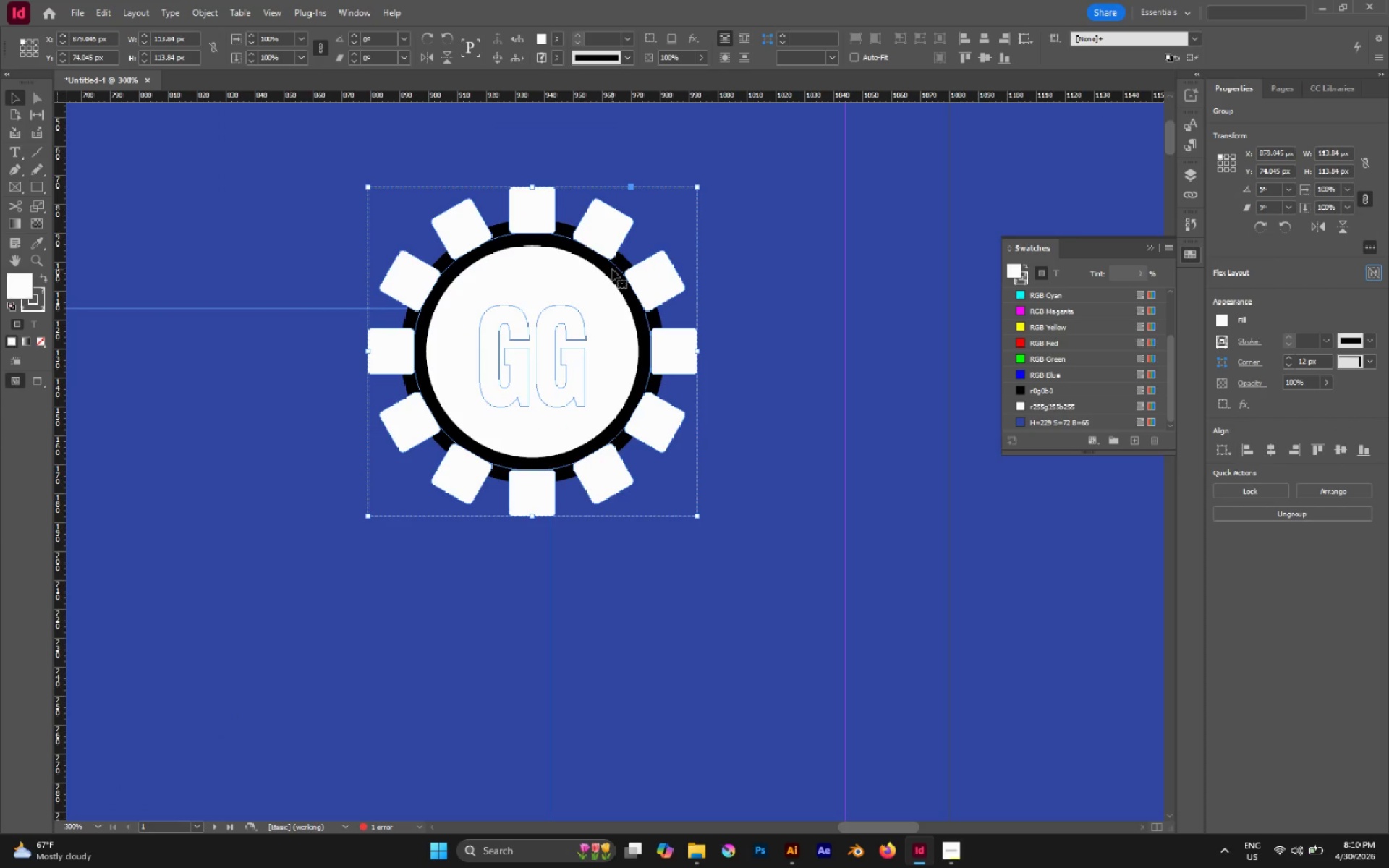 
left_click([612, 269])
 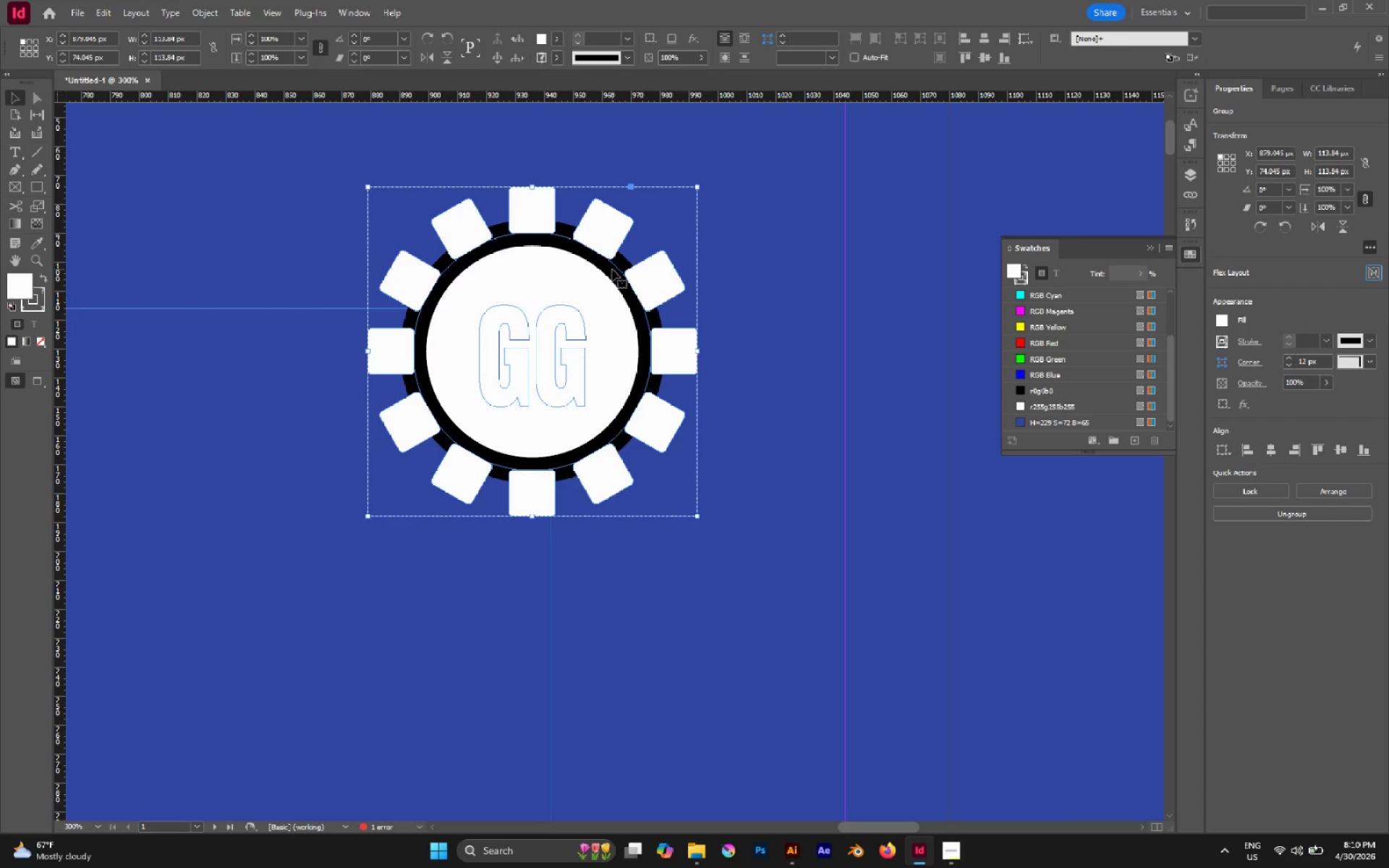 
key(A)
 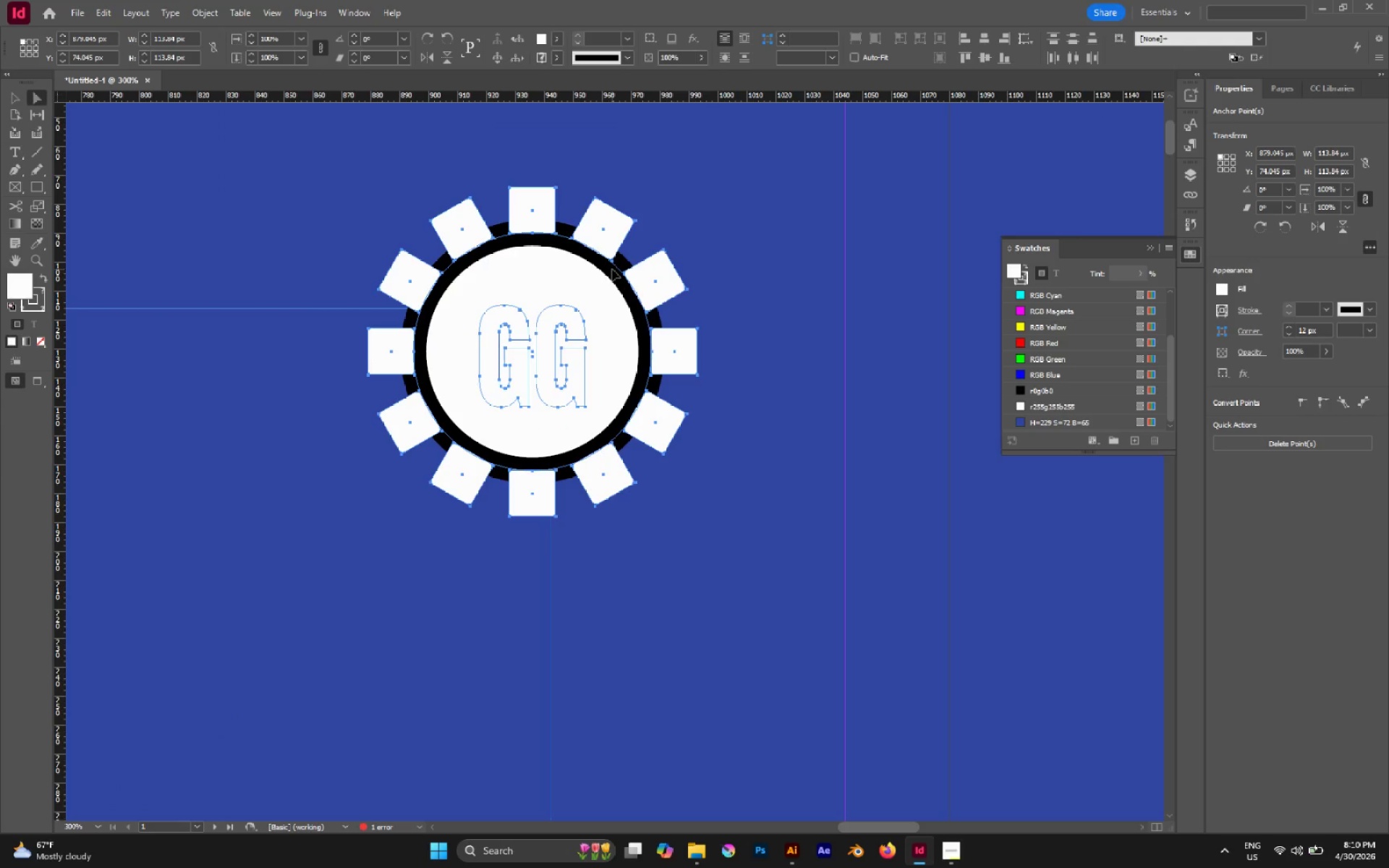 
left_click([612, 269])
 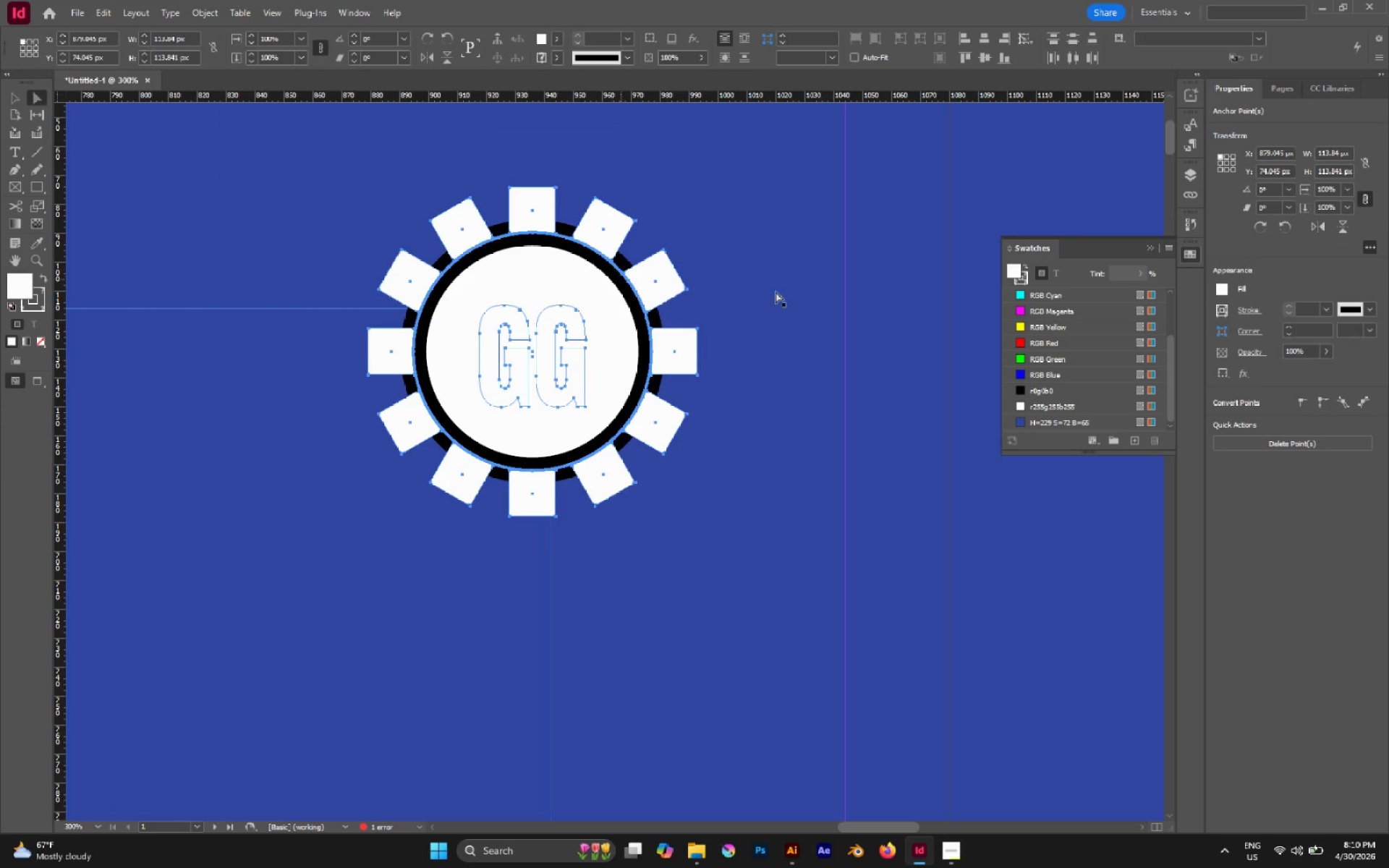 
left_click([972, 239])
 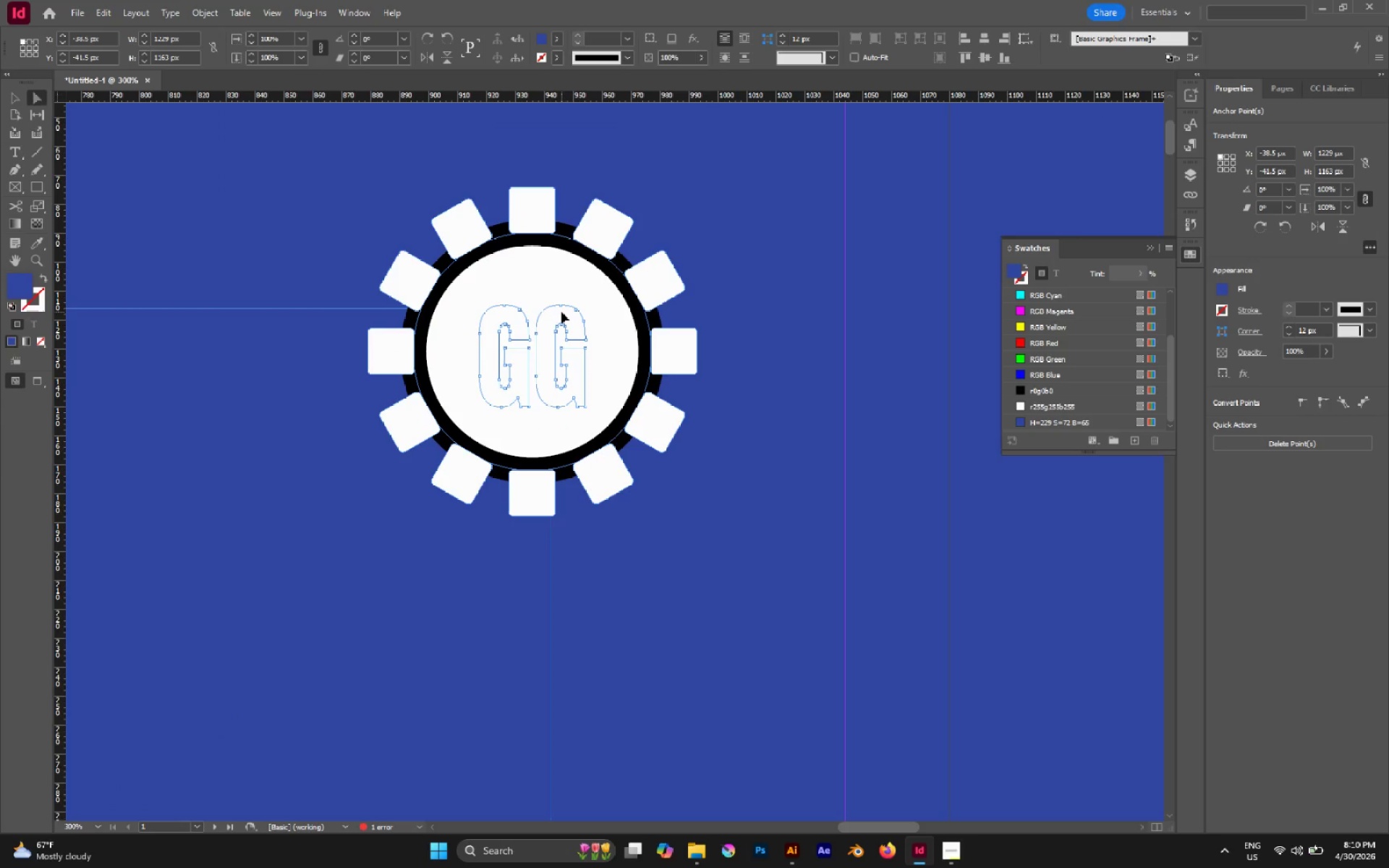 
left_click([561, 312])
 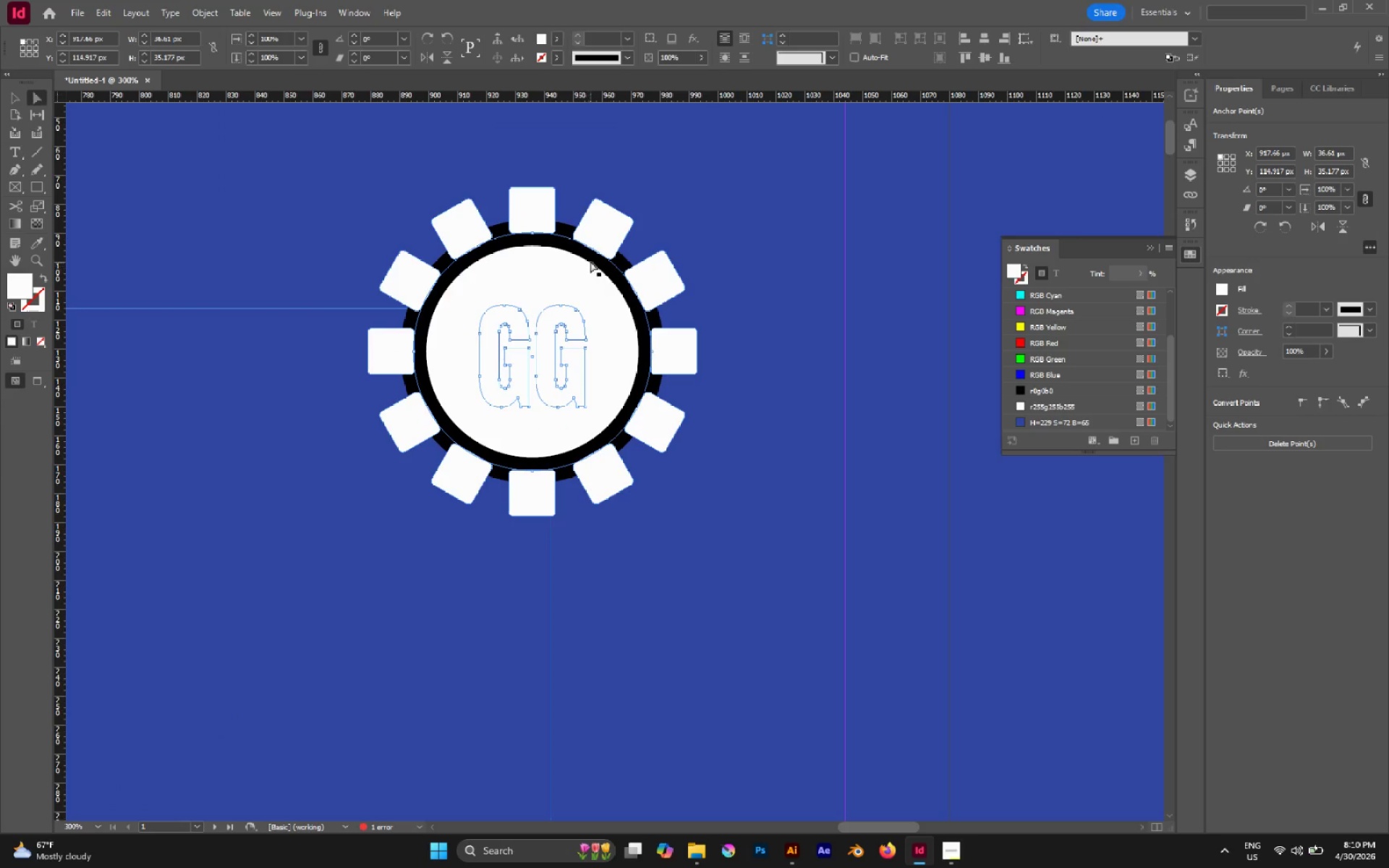 
left_click([594, 258])
 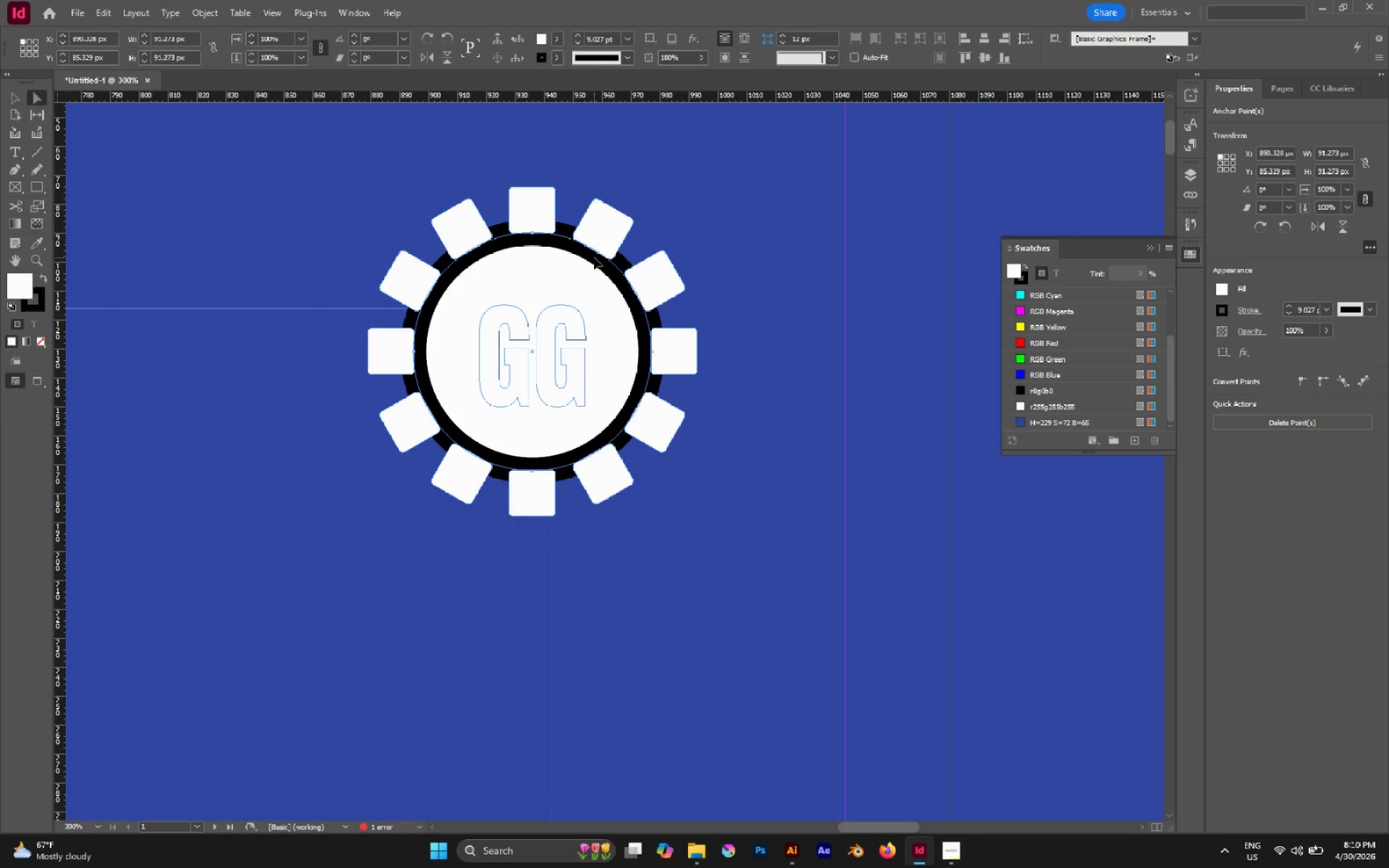 
left_click_drag(start_coordinate=[594, 258], to_coordinate=[807, 252])
 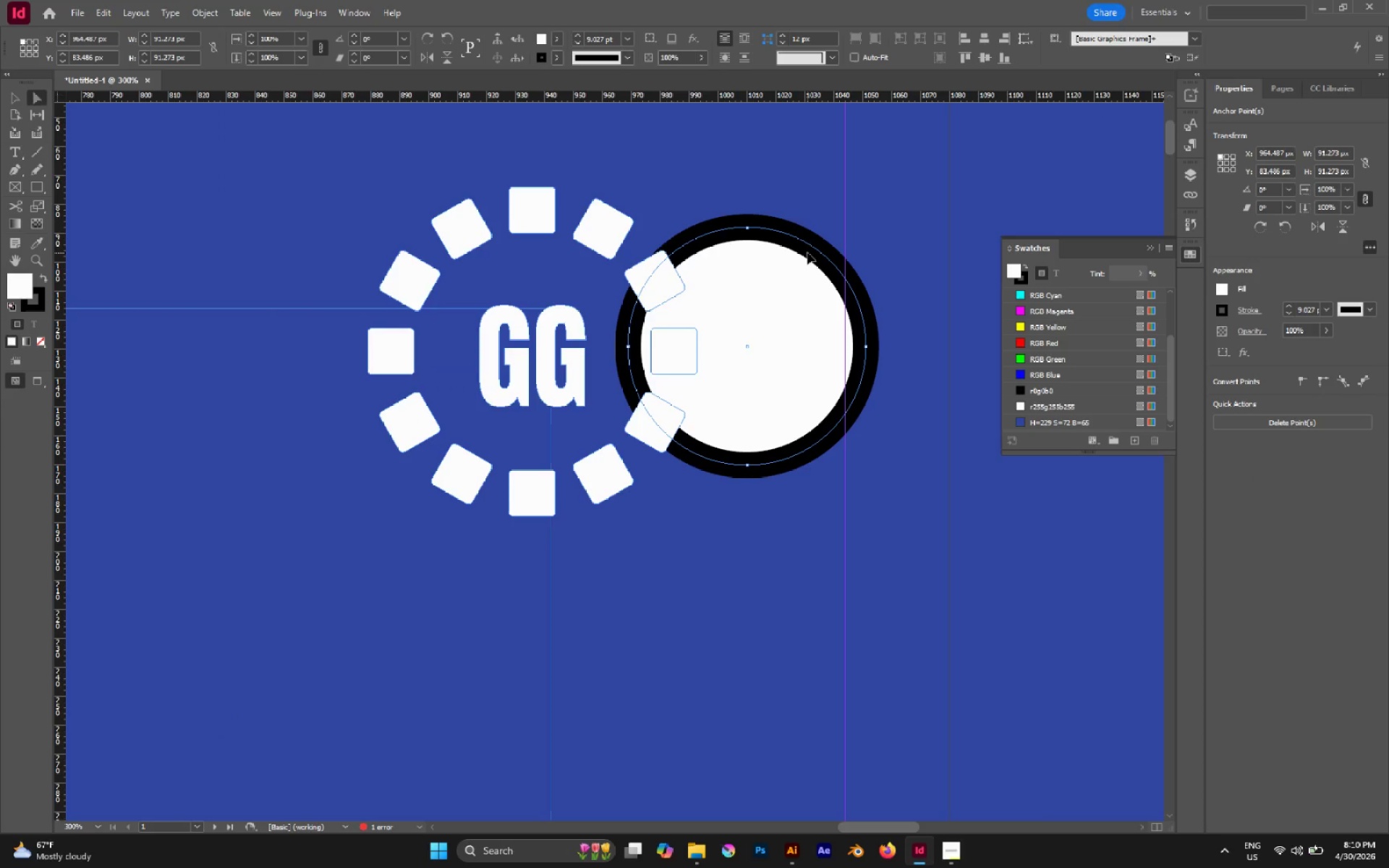 
key(Control+Z)
 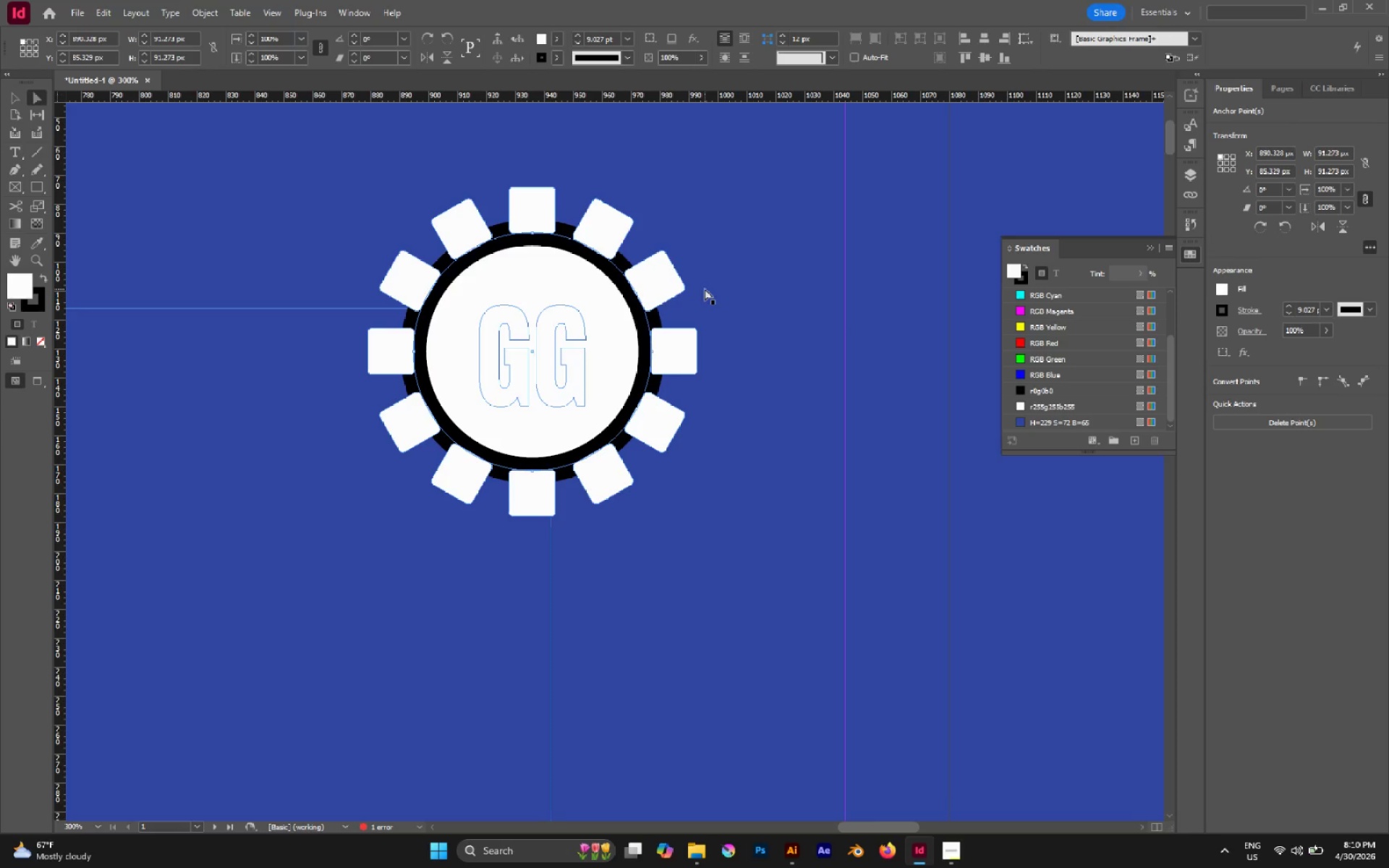 
key(Shift+X)
 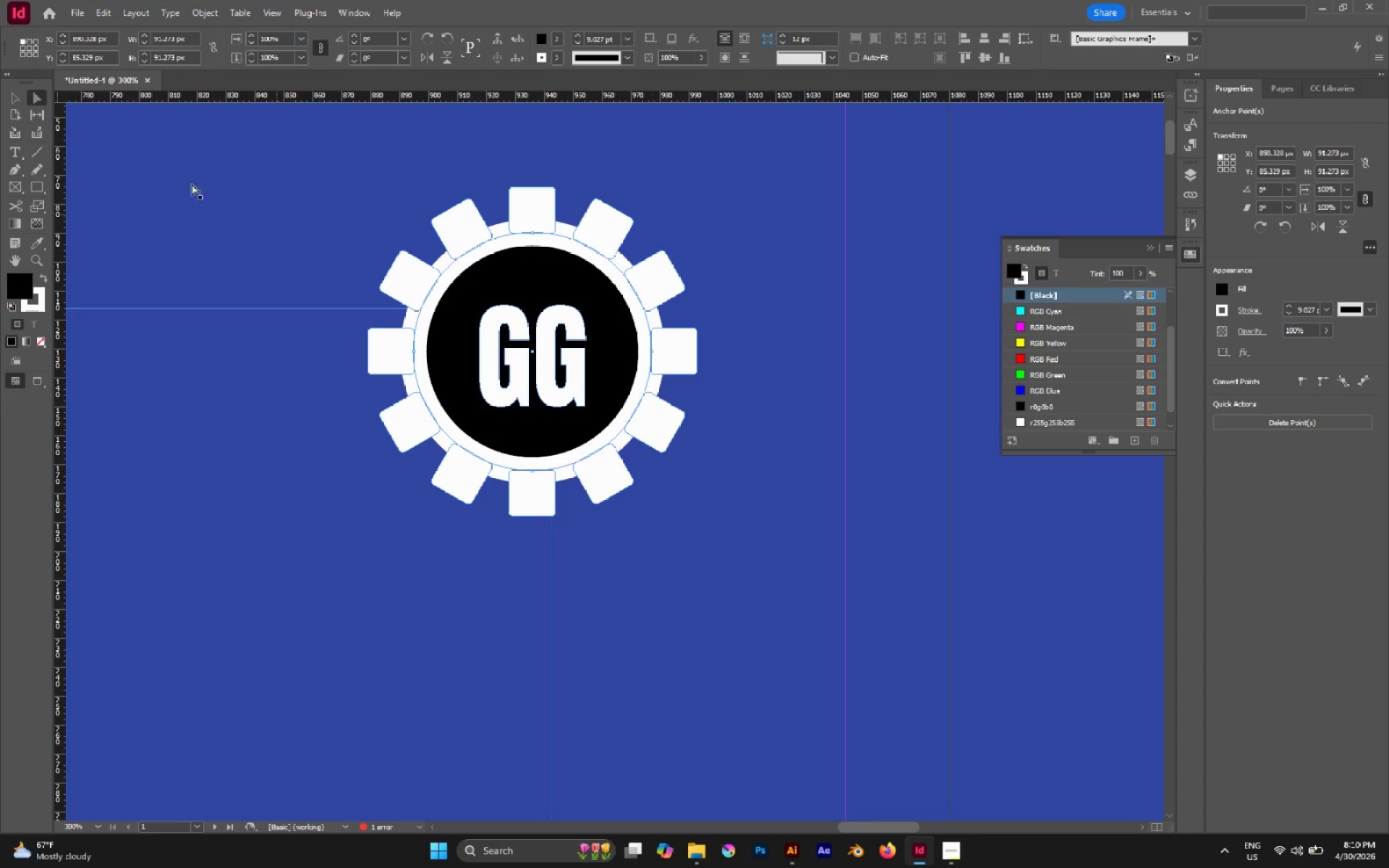 
wait(5.22)
 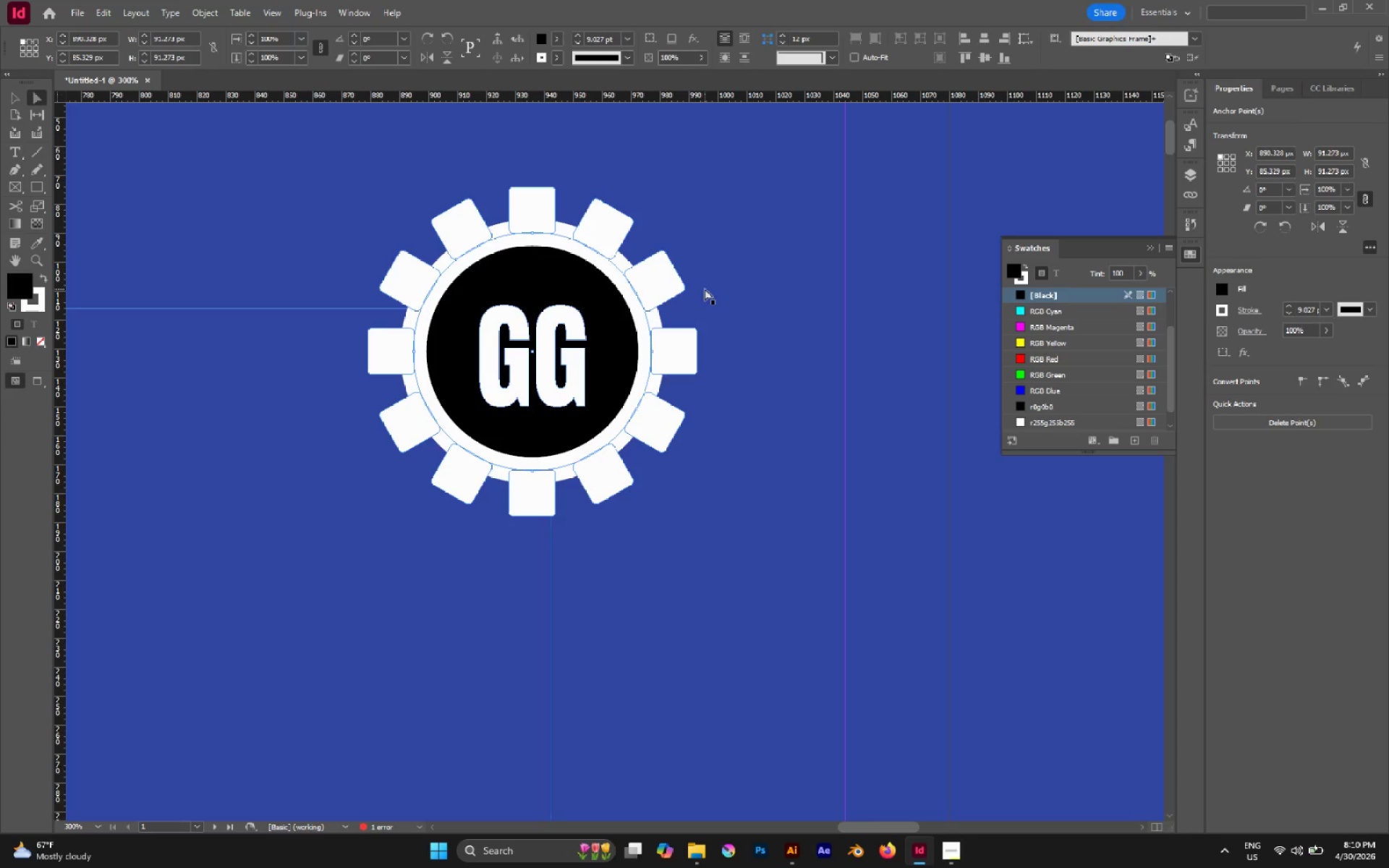 
left_click([39, 244])
 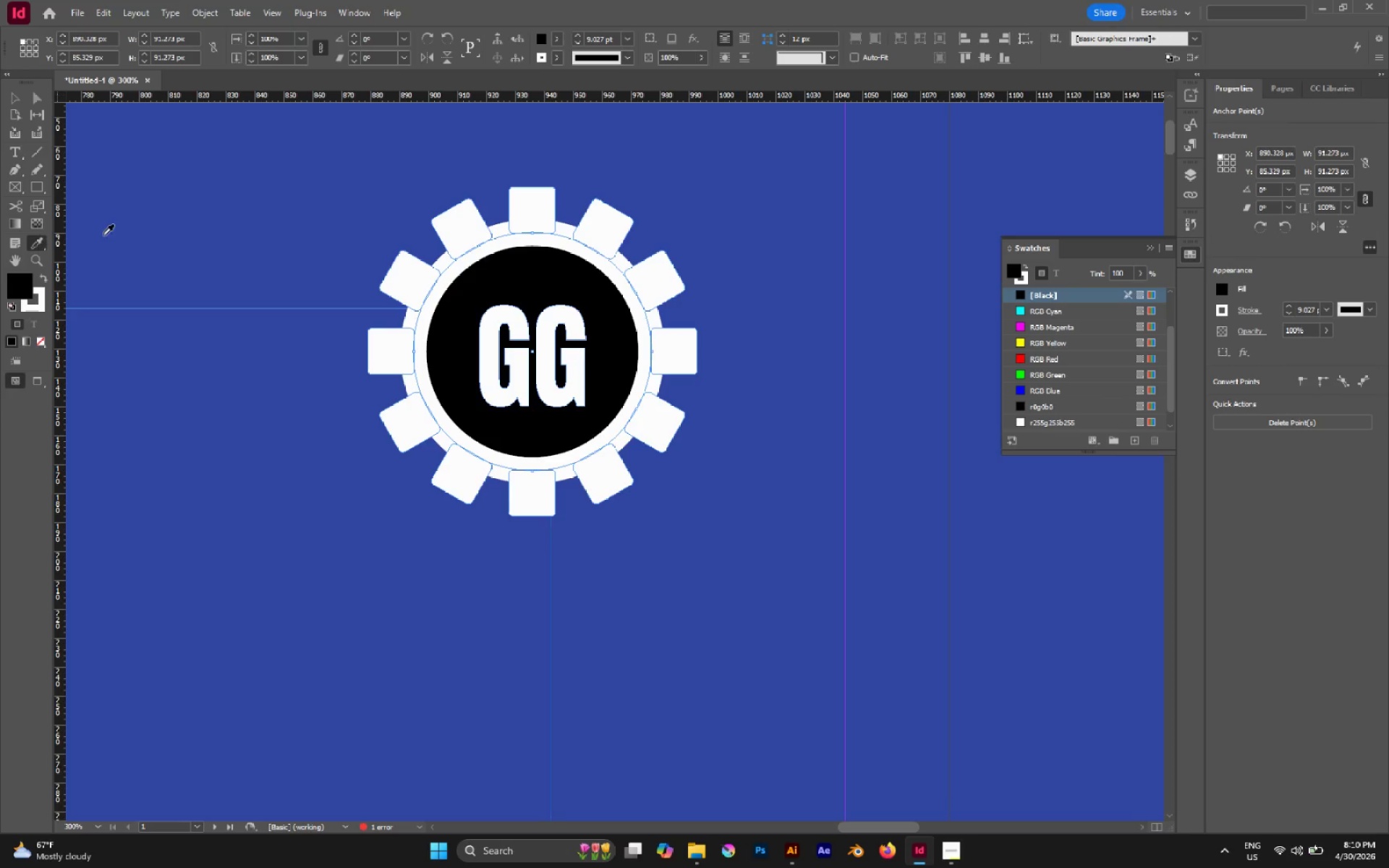 
hold_key(key=ShiftLeft, duration=1.2)
left_click([760, 227])
 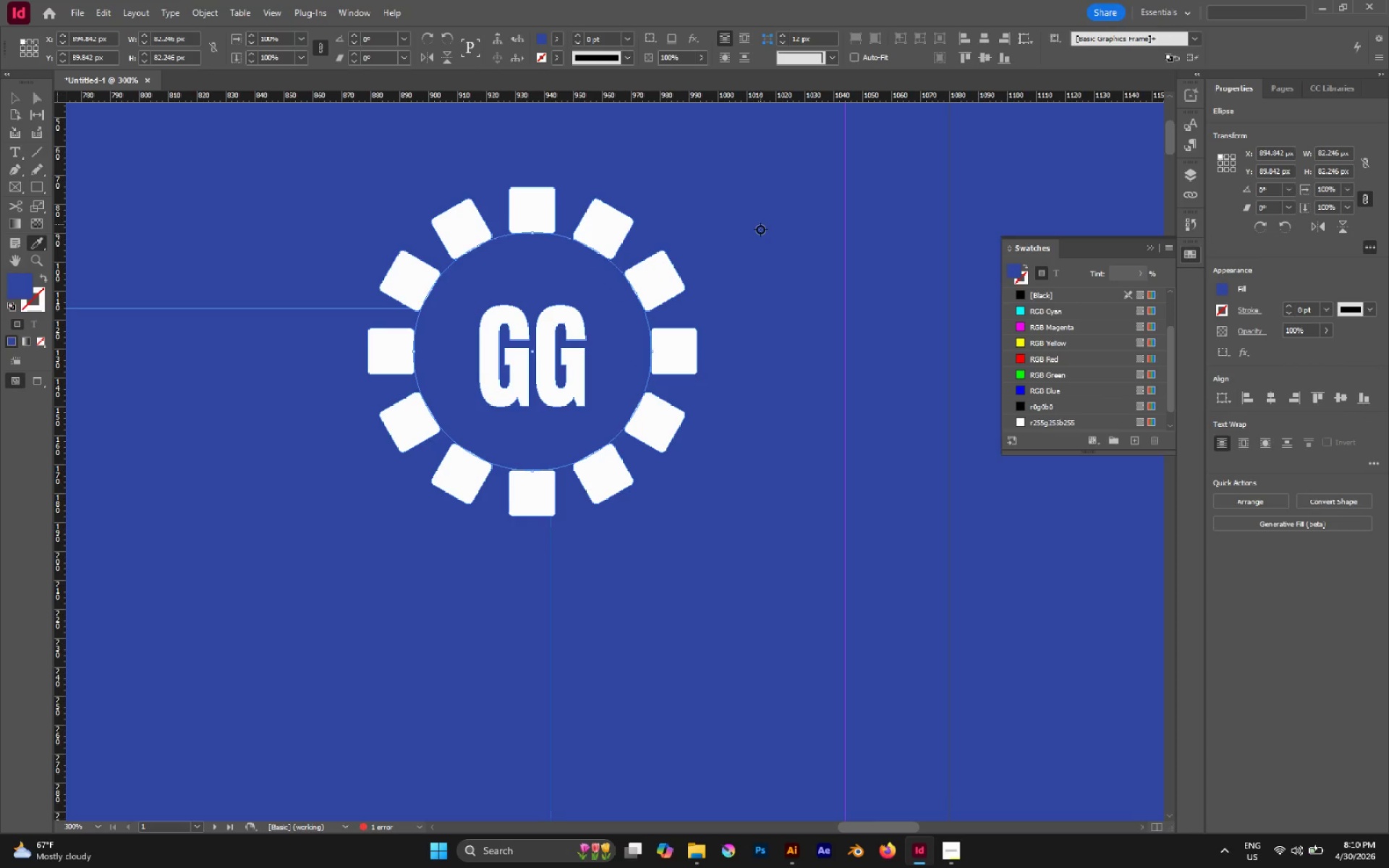 
key(A)
 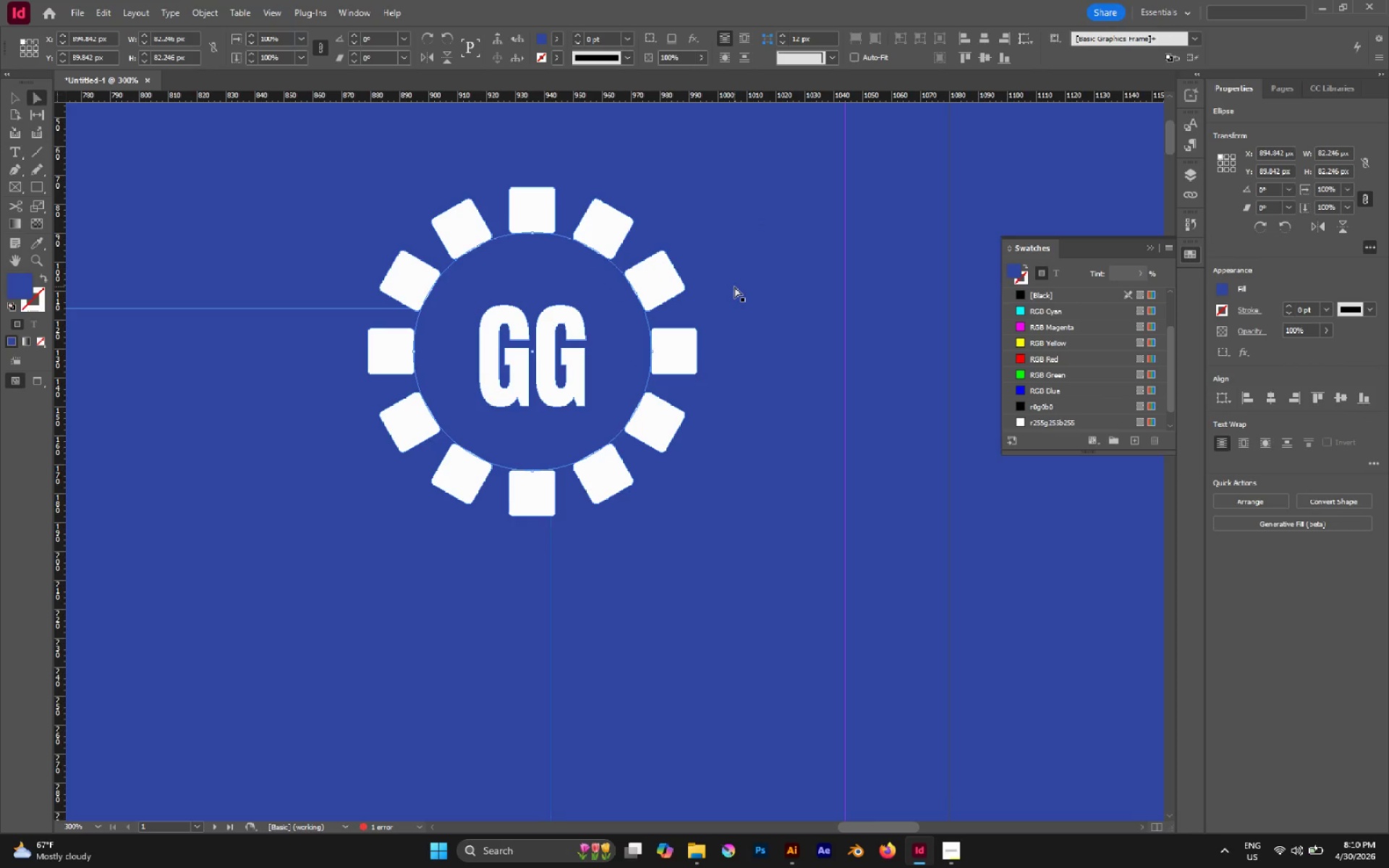 
key(Control+Z)
 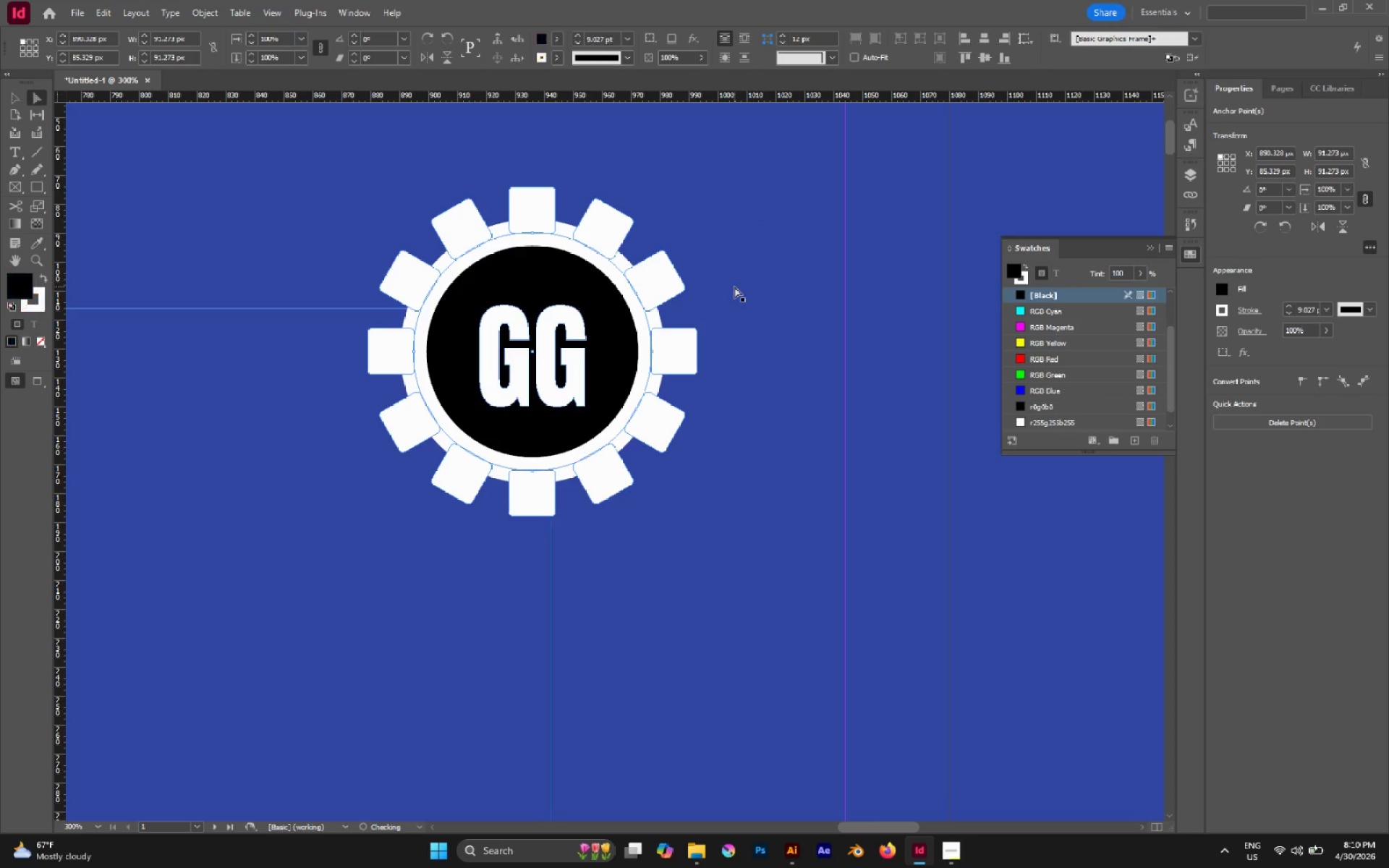 
hold_key(key=ShiftLeft, duration=0.5)
 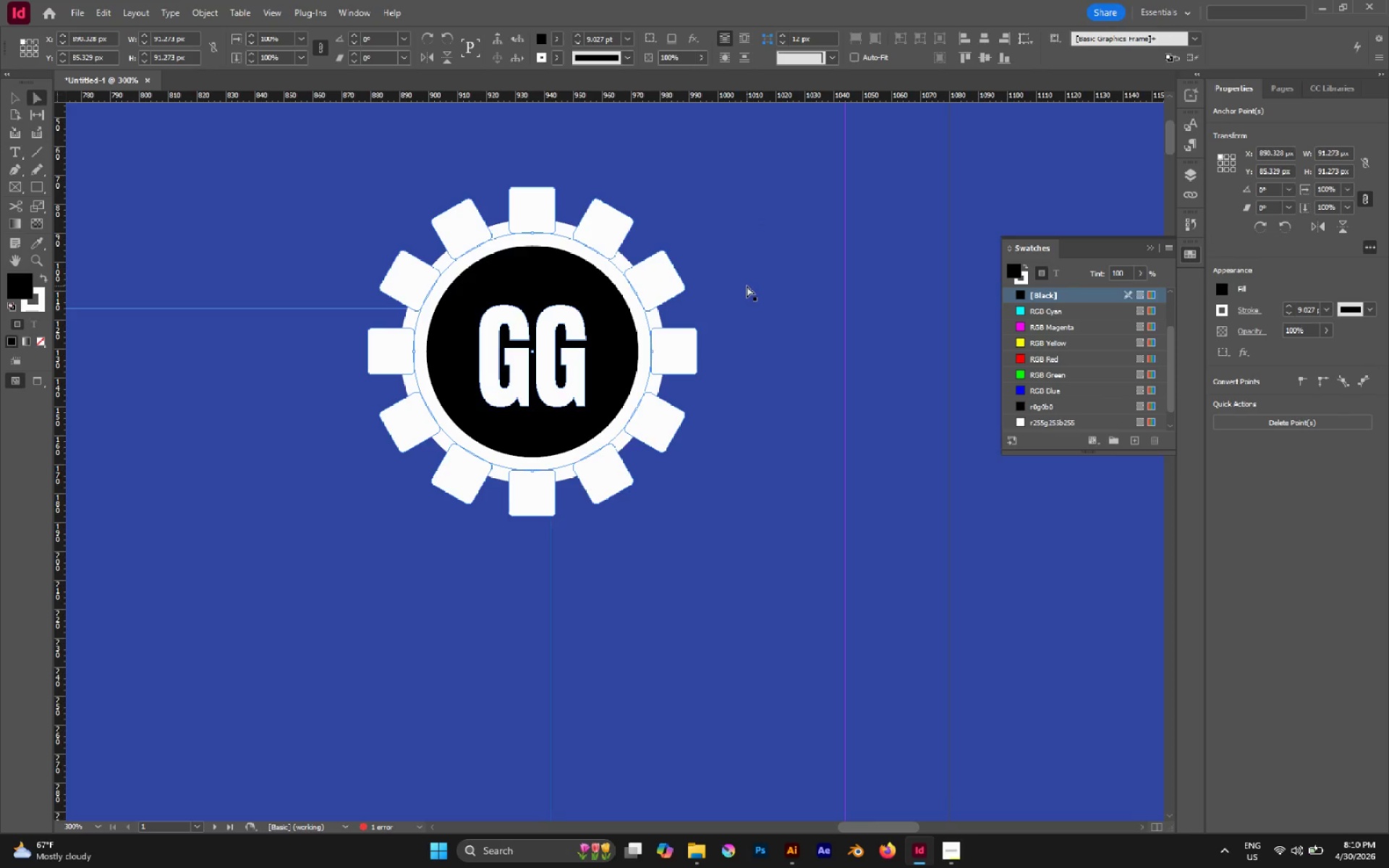 
key(I)
 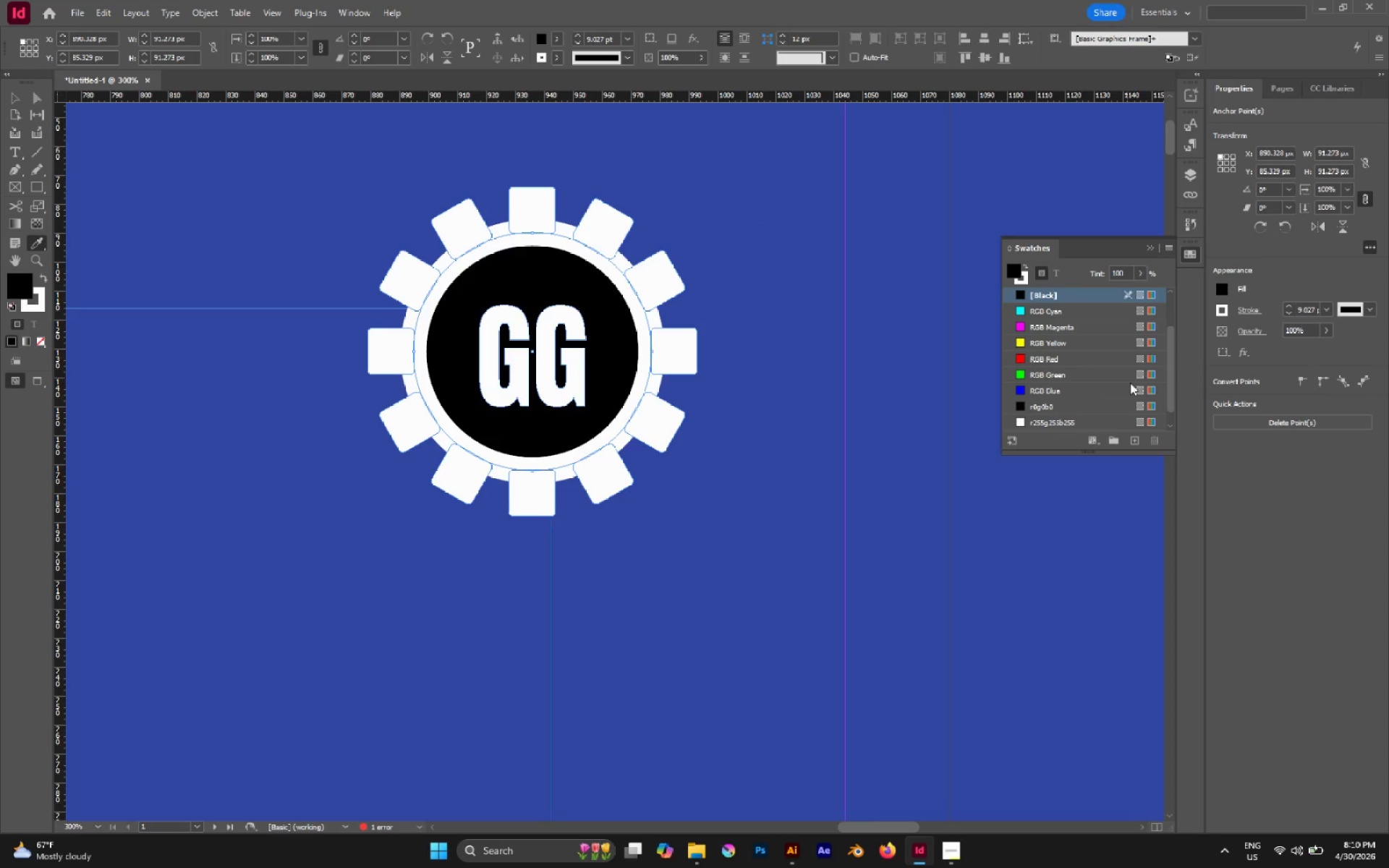 
scroll: coordinate [1090, 391], scroll_direction: down, amount: 7.0
 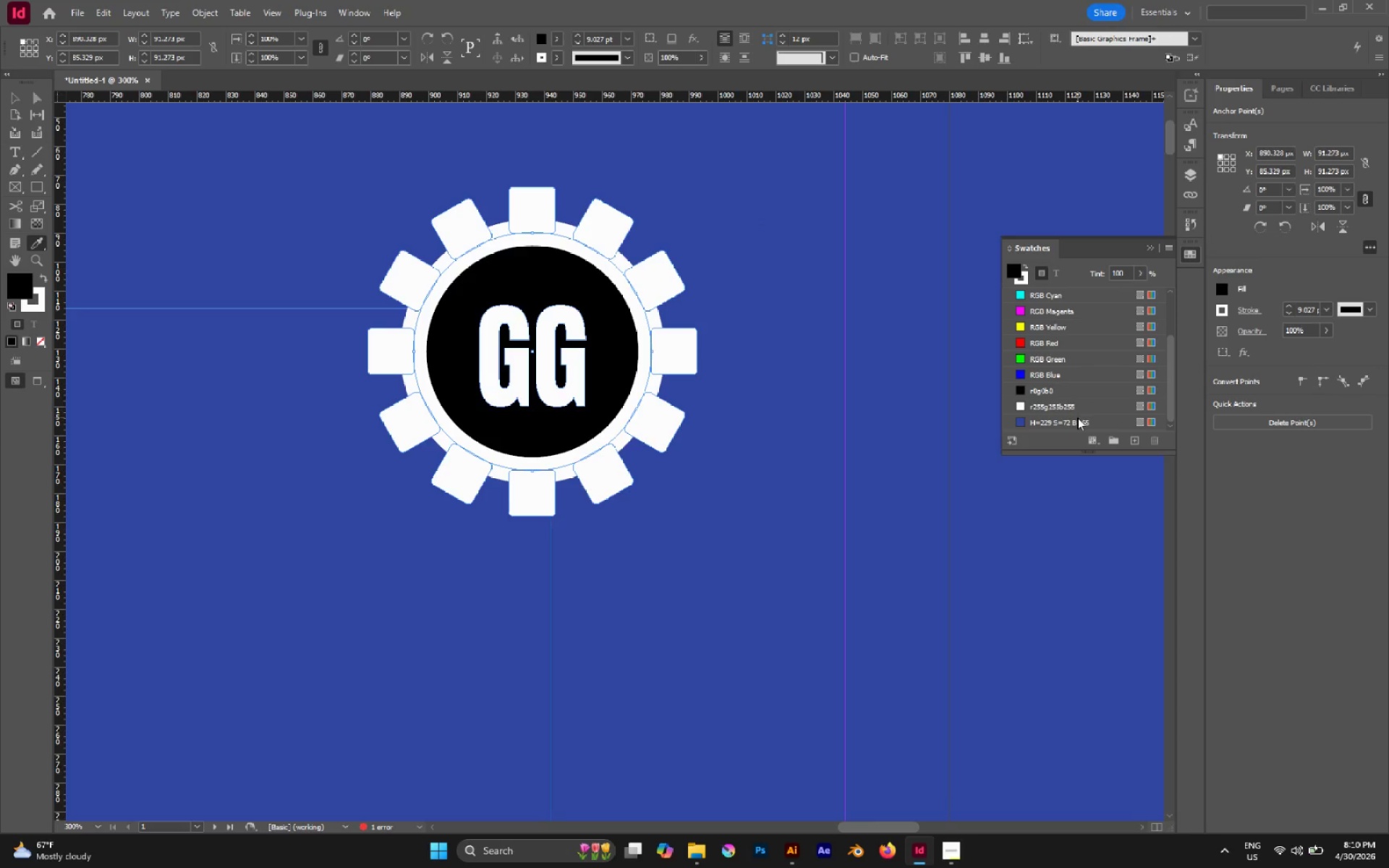 
left_click([1077, 417])
 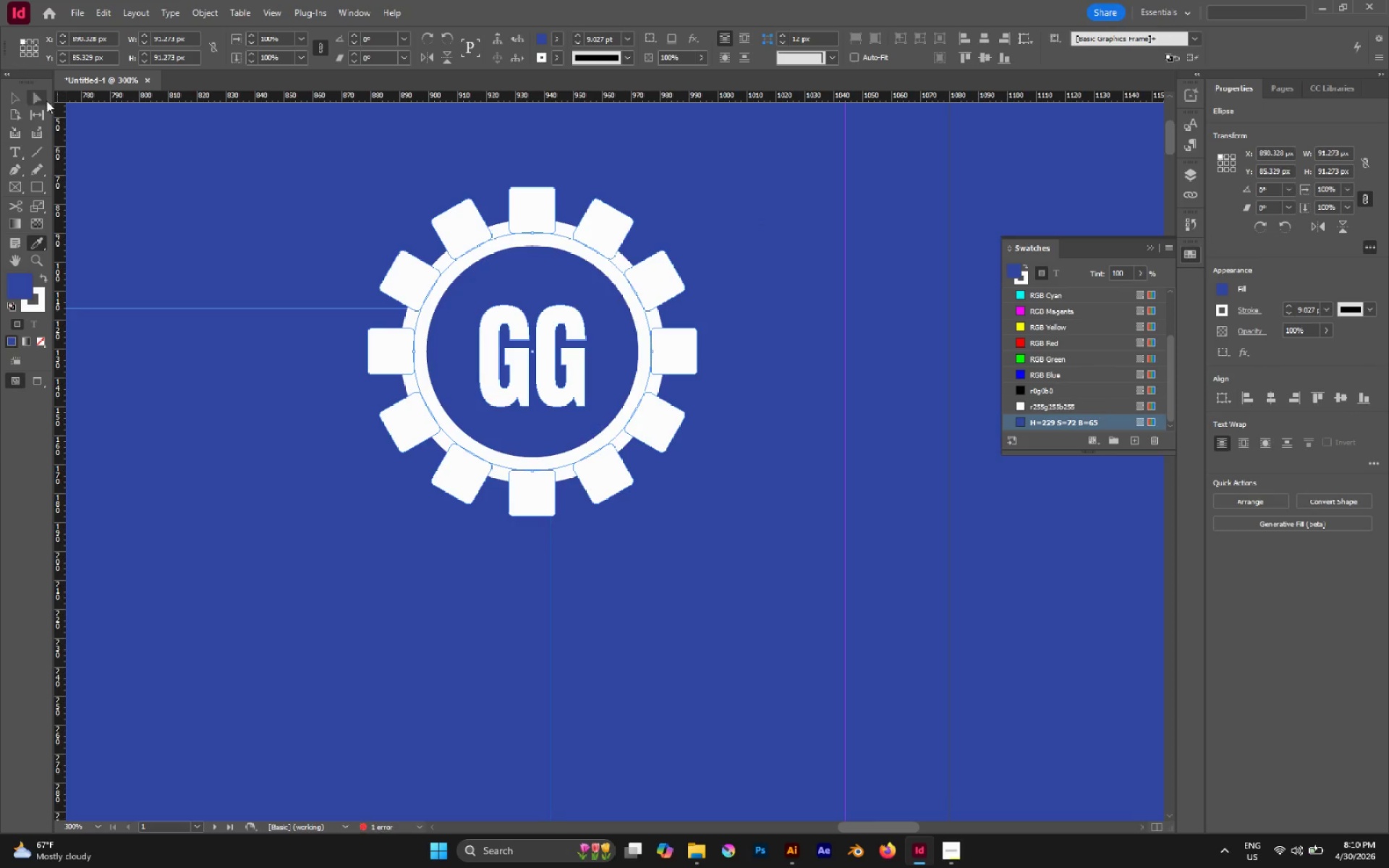 
left_click([41, 99])
 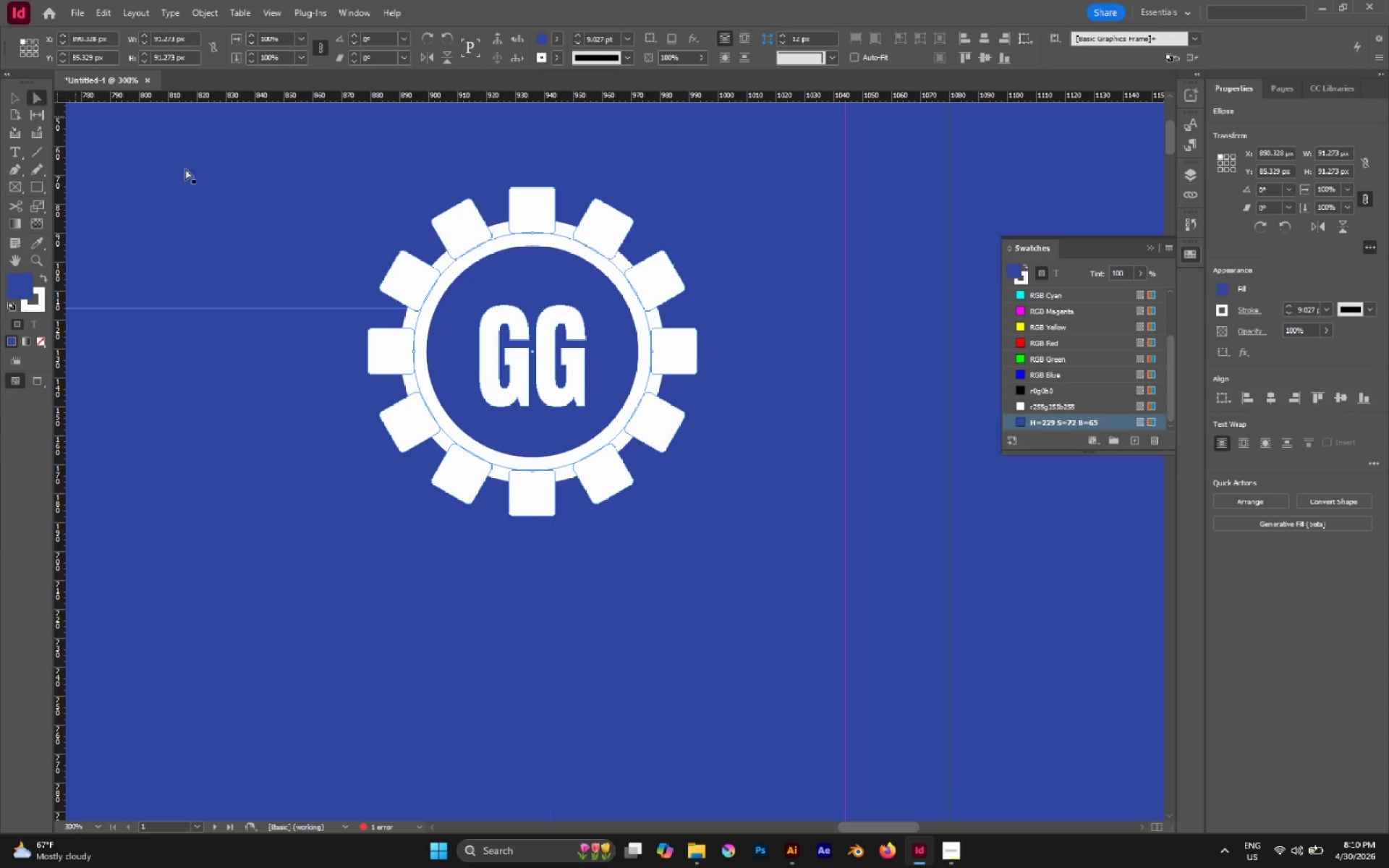 
hold_key(key=AltLeft, duration=0.56)
scroll: coordinate [289, 212], scroll_direction: down, amount: 4.0
 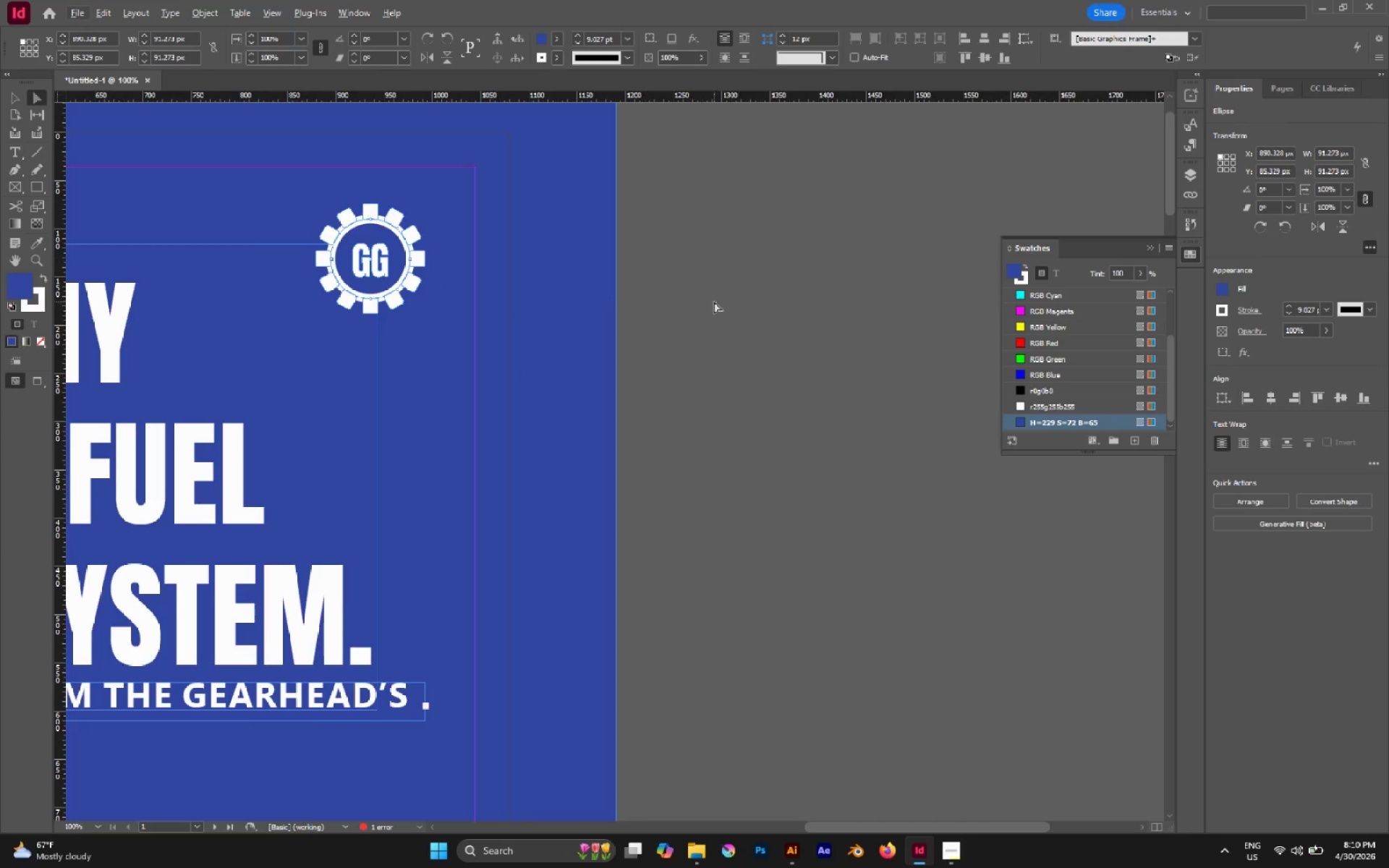 
left_click([715, 301])
 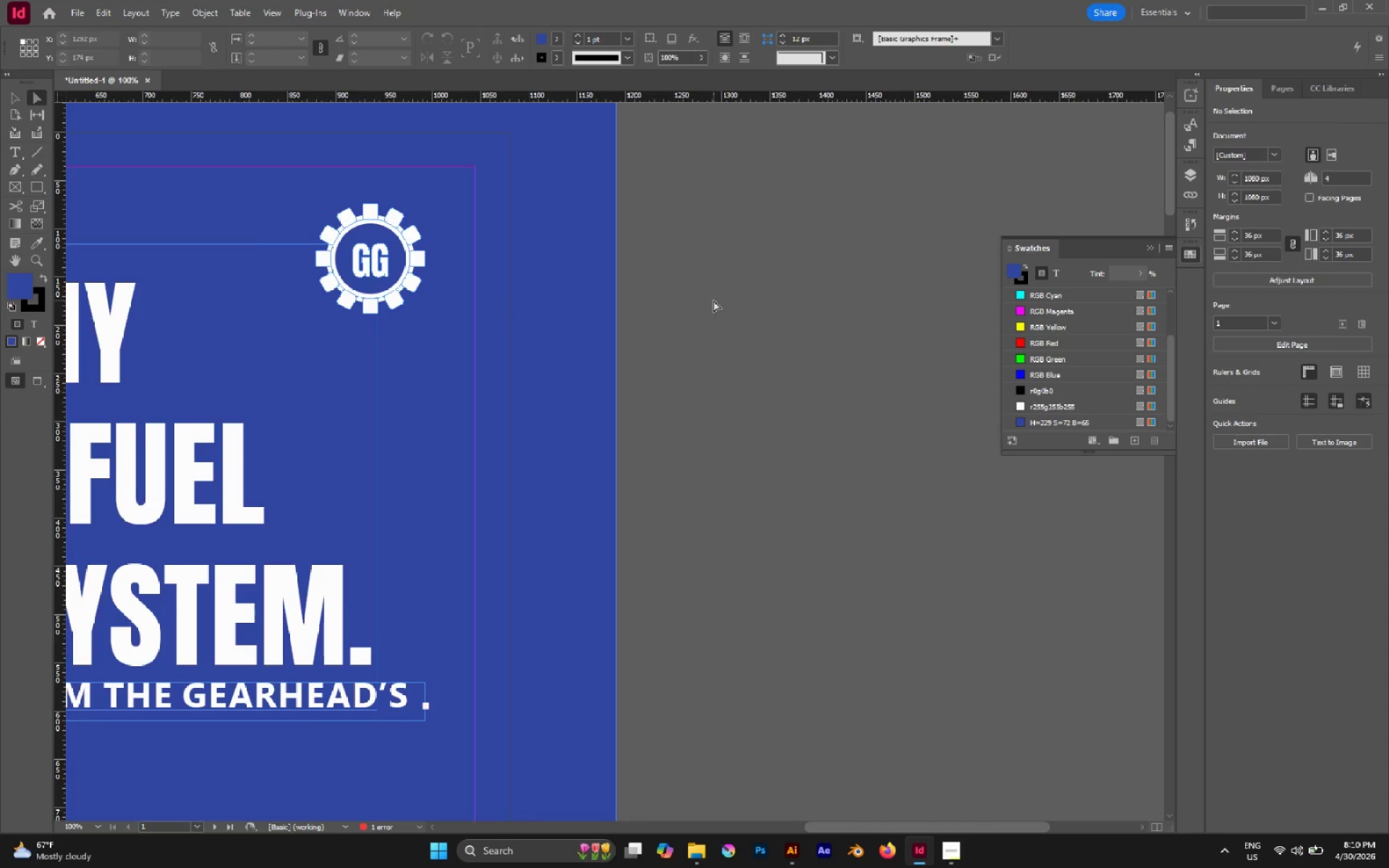 
key(V)
 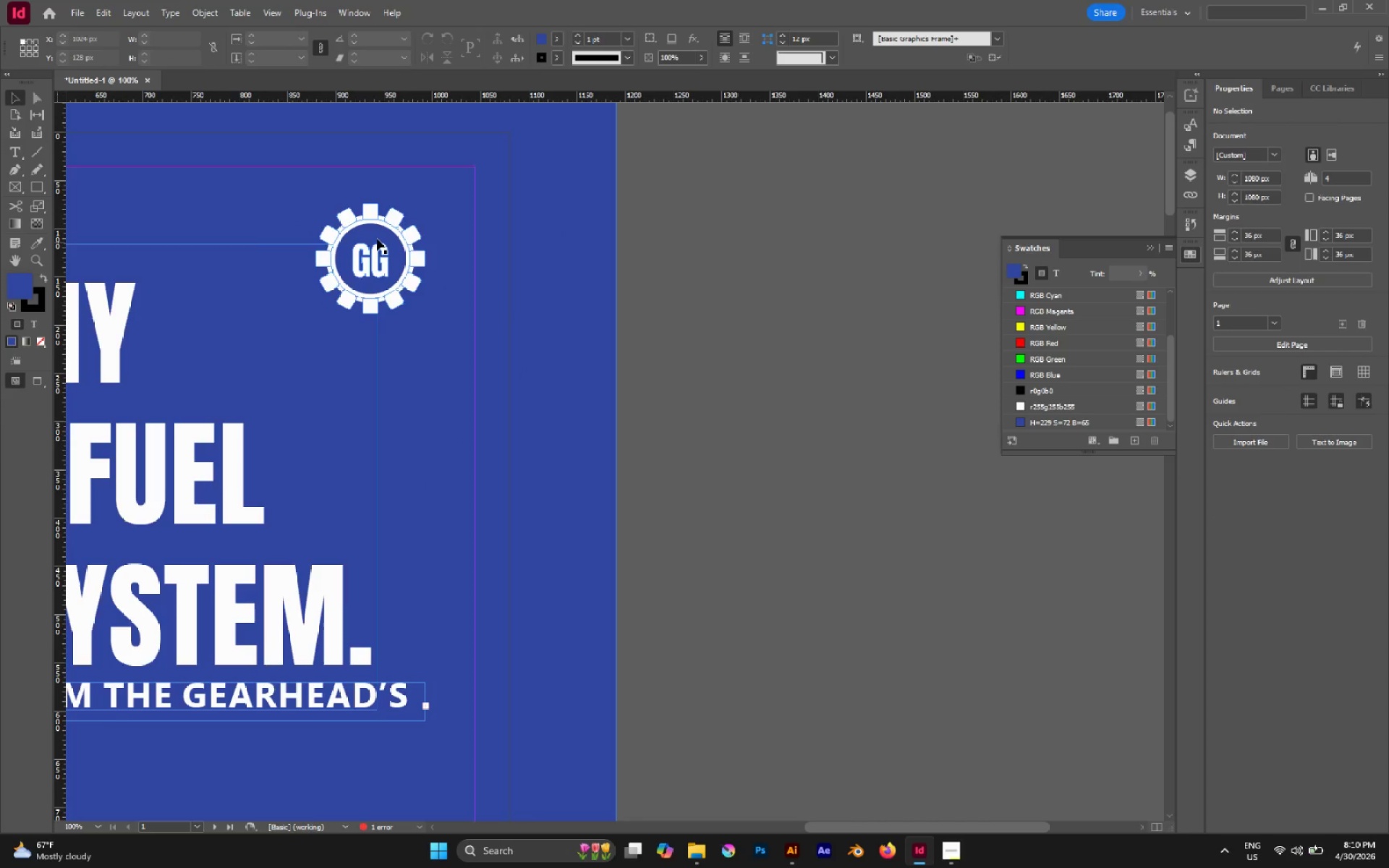 
left_click_drag(start_coordinate=[374, 238], to_coordinate=[378, 286])
 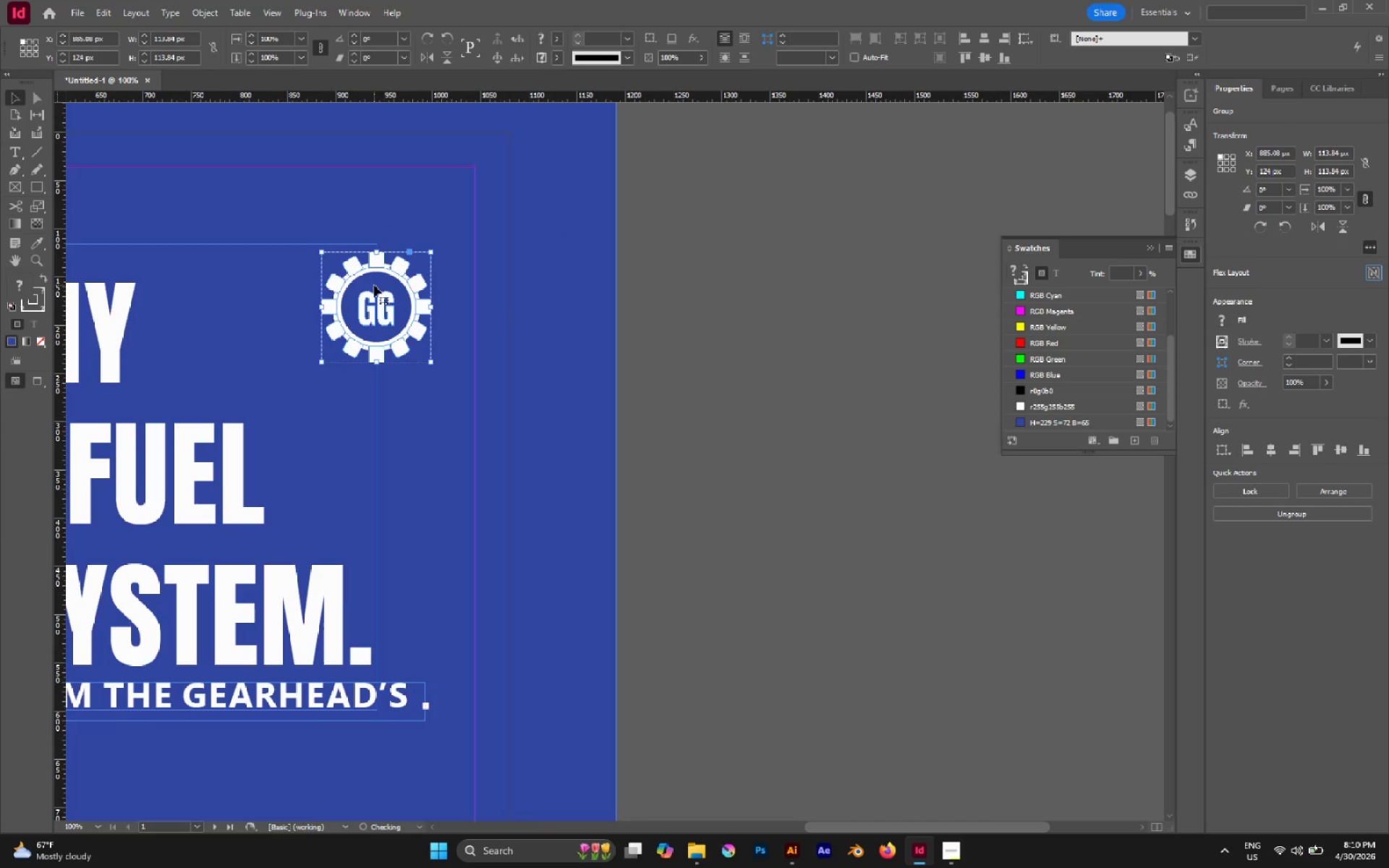 
key(Control+Z)
 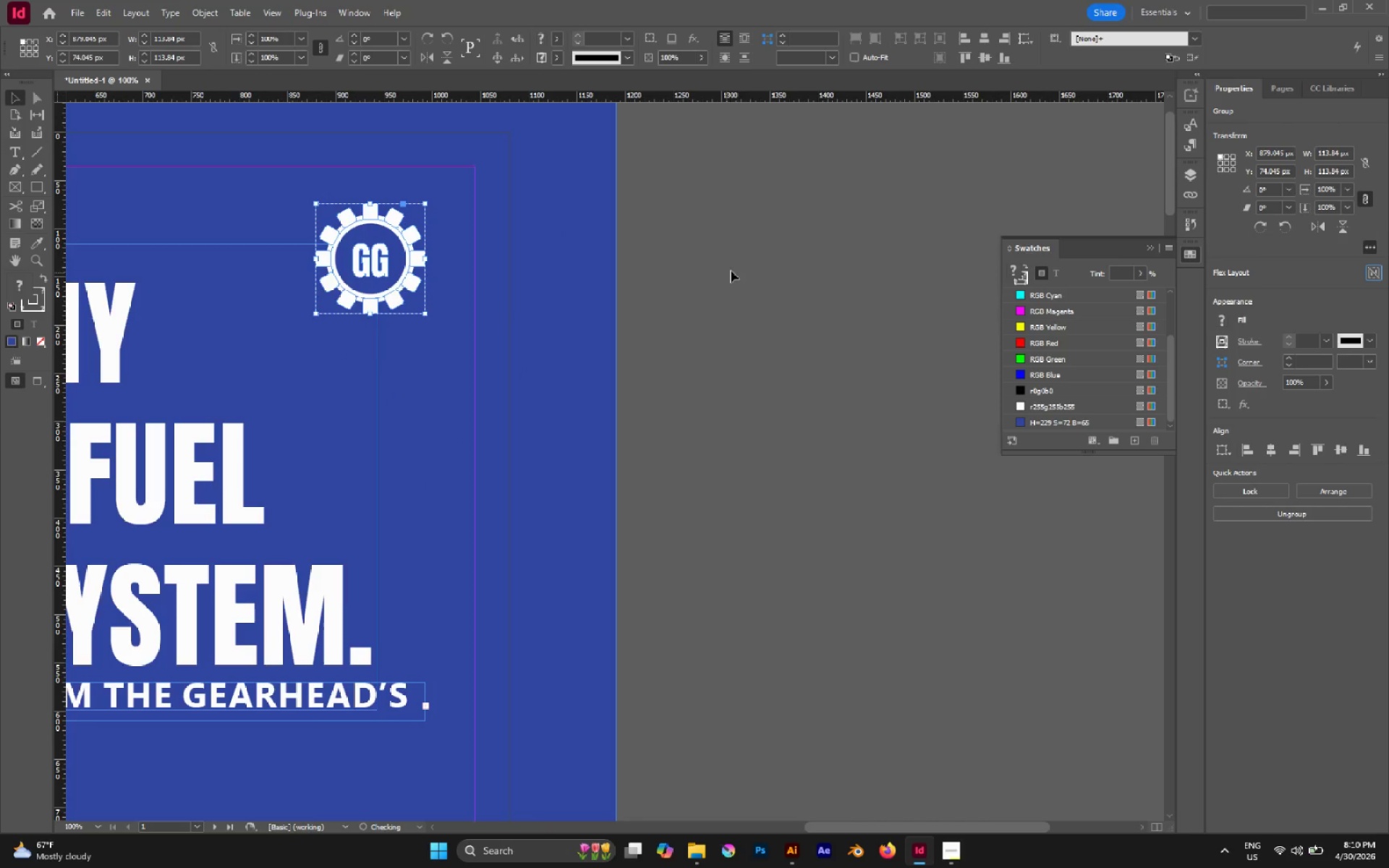 
left_click([736, 268])
 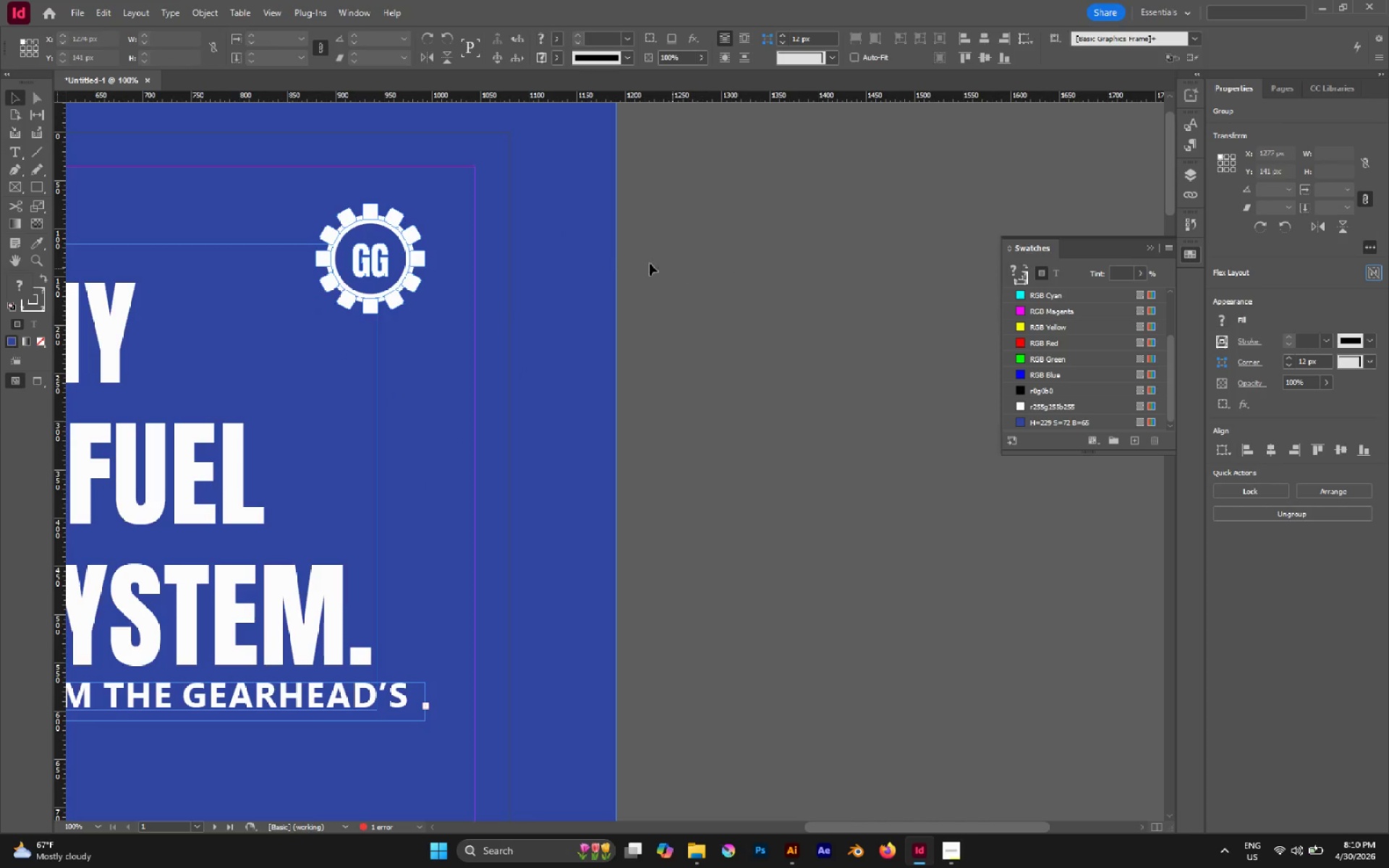 
hold_key(key=Space, duration=0.56)
 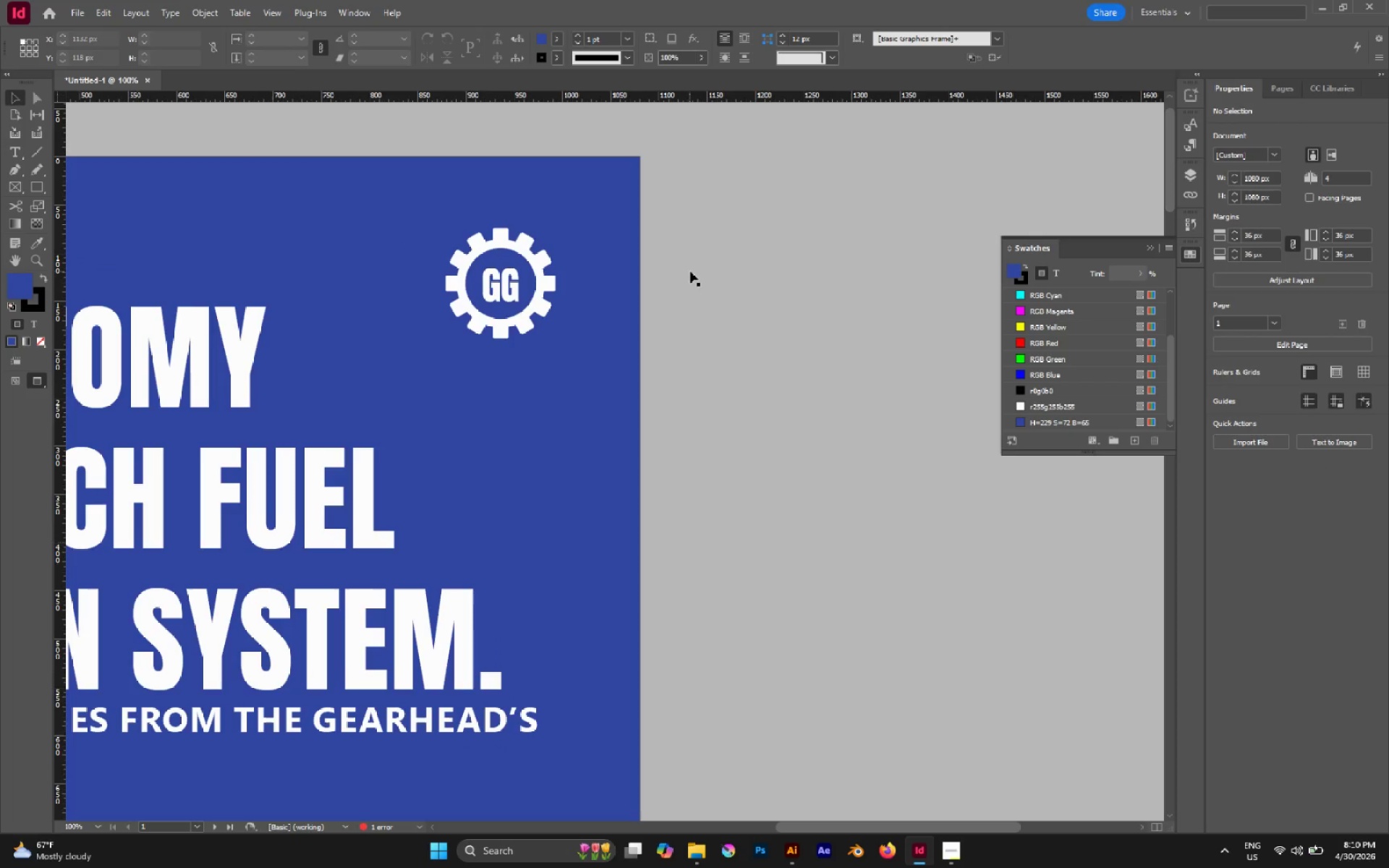 
left_click_drag(start_coordinate=[559, 246], to_coordinate=[689, 271])
 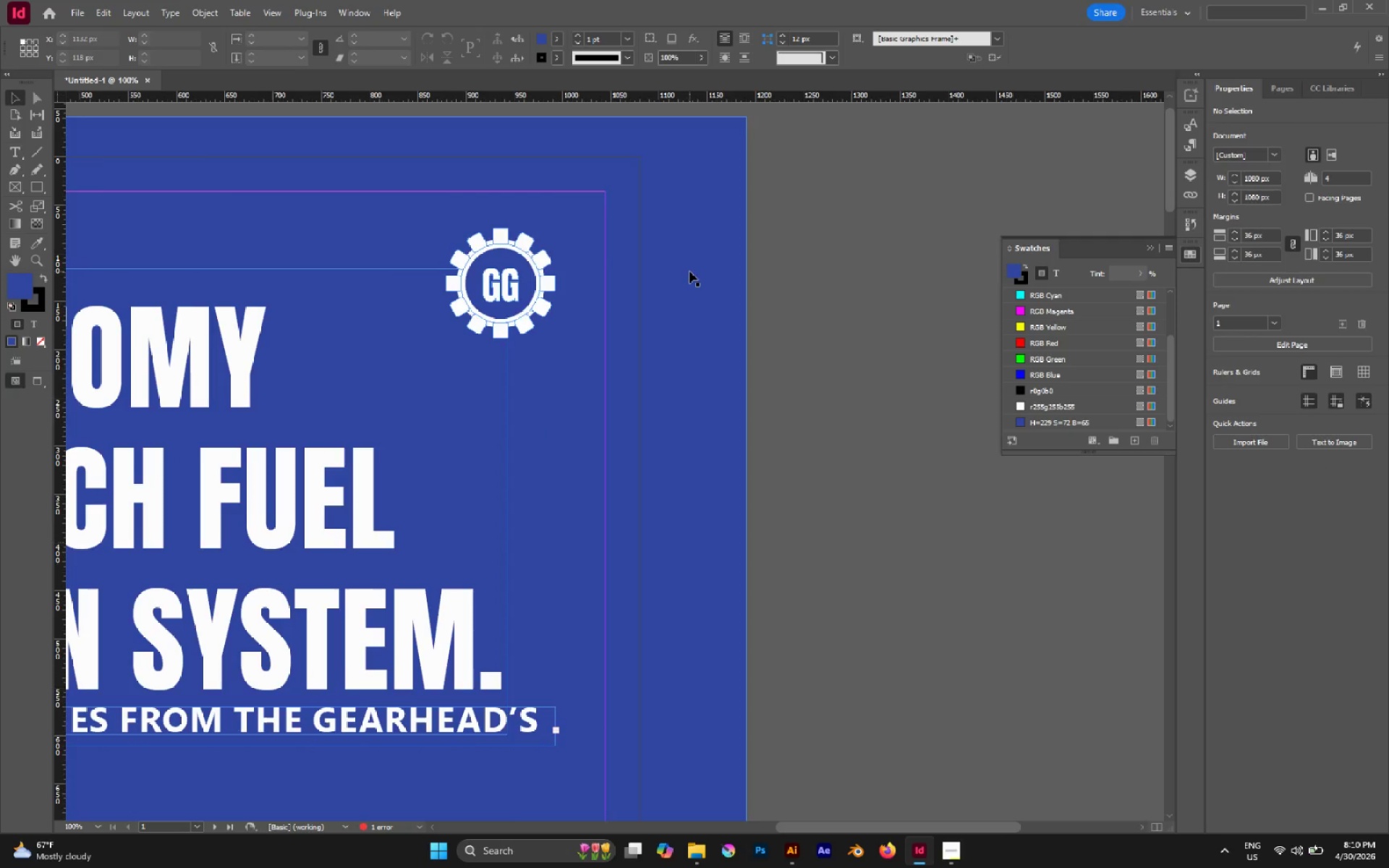 
key(W)
 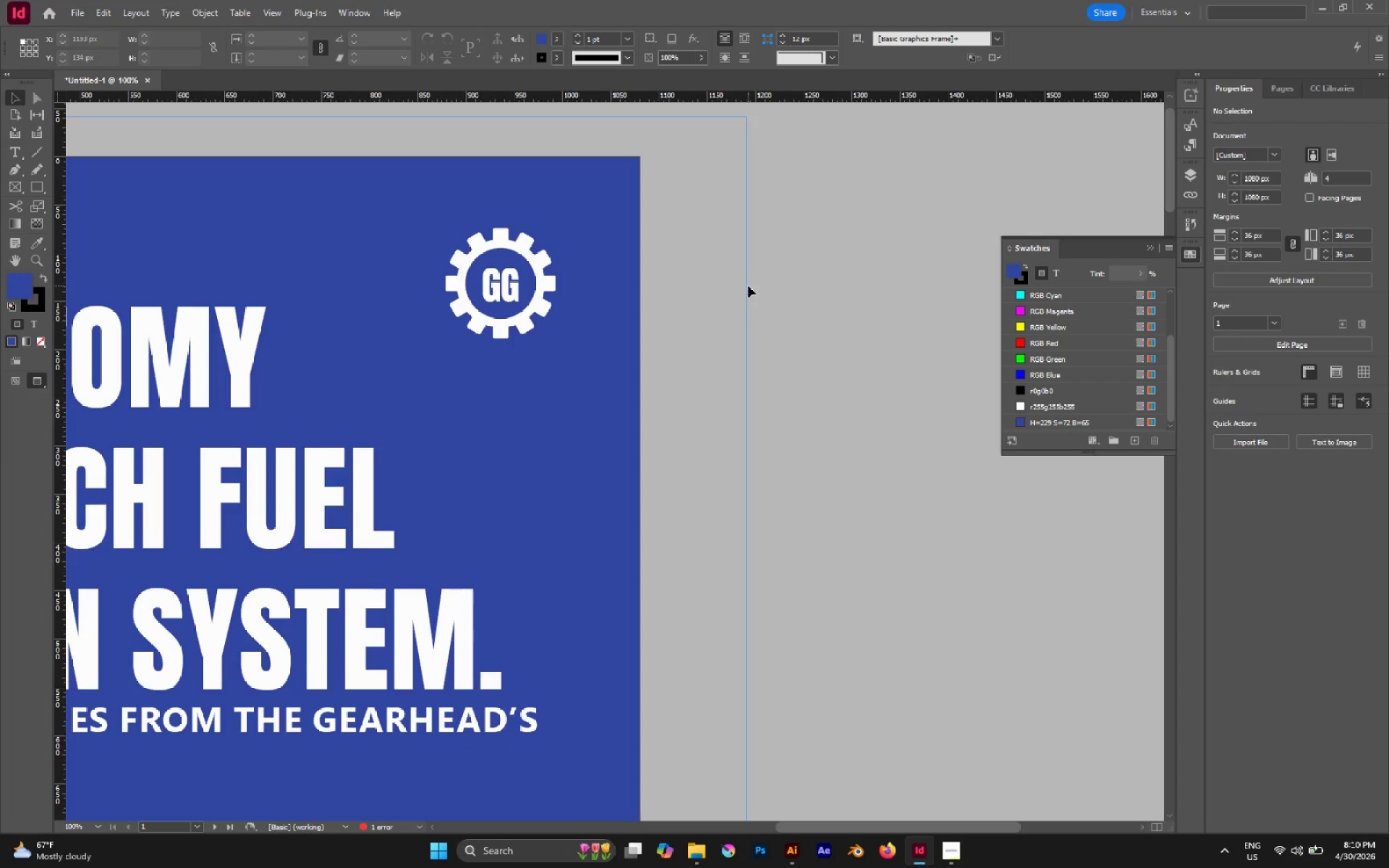 
hold_key(key=AltLeft, duration=0.47)
 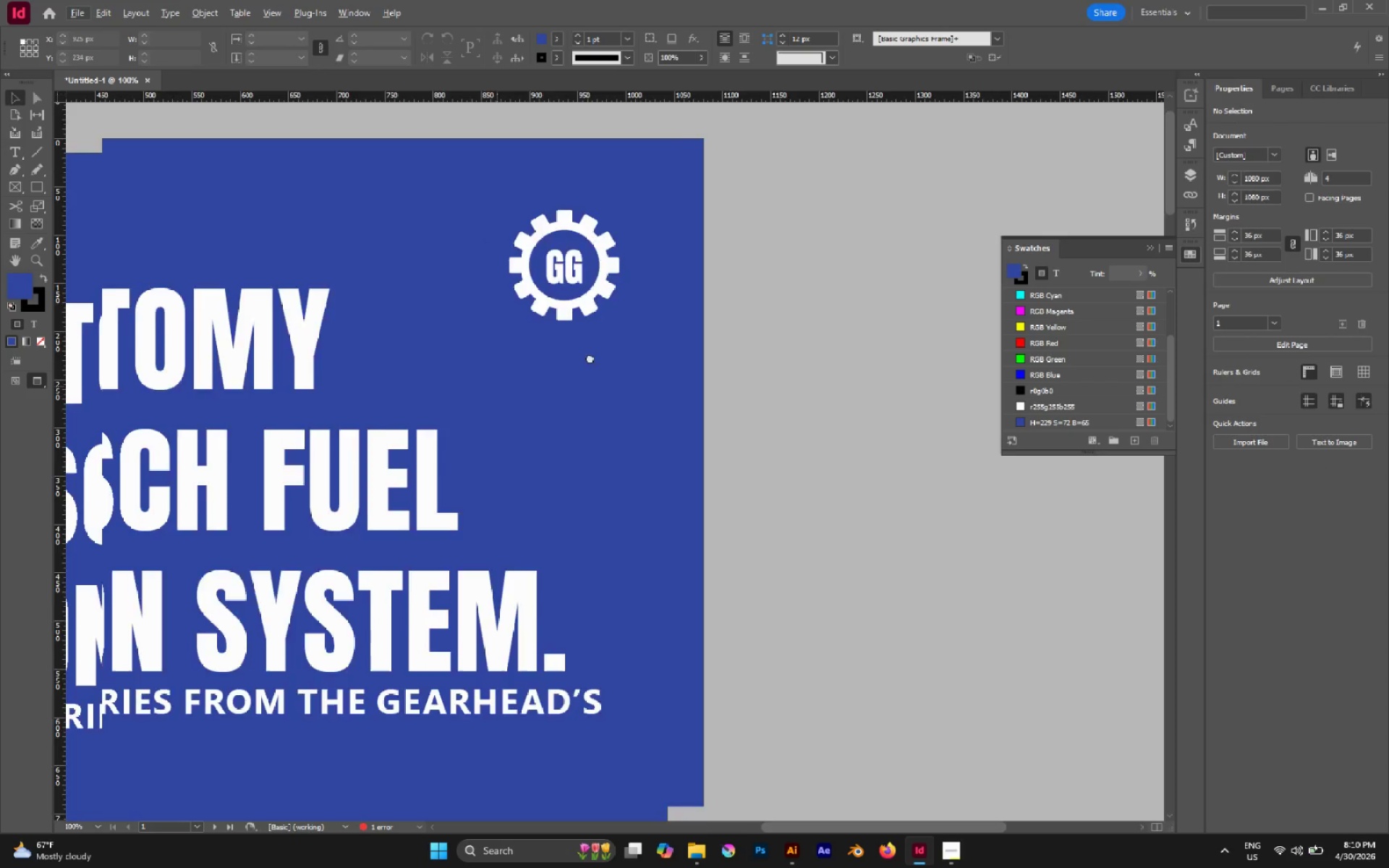 
hold_key(key=Space, duration=0.52)
 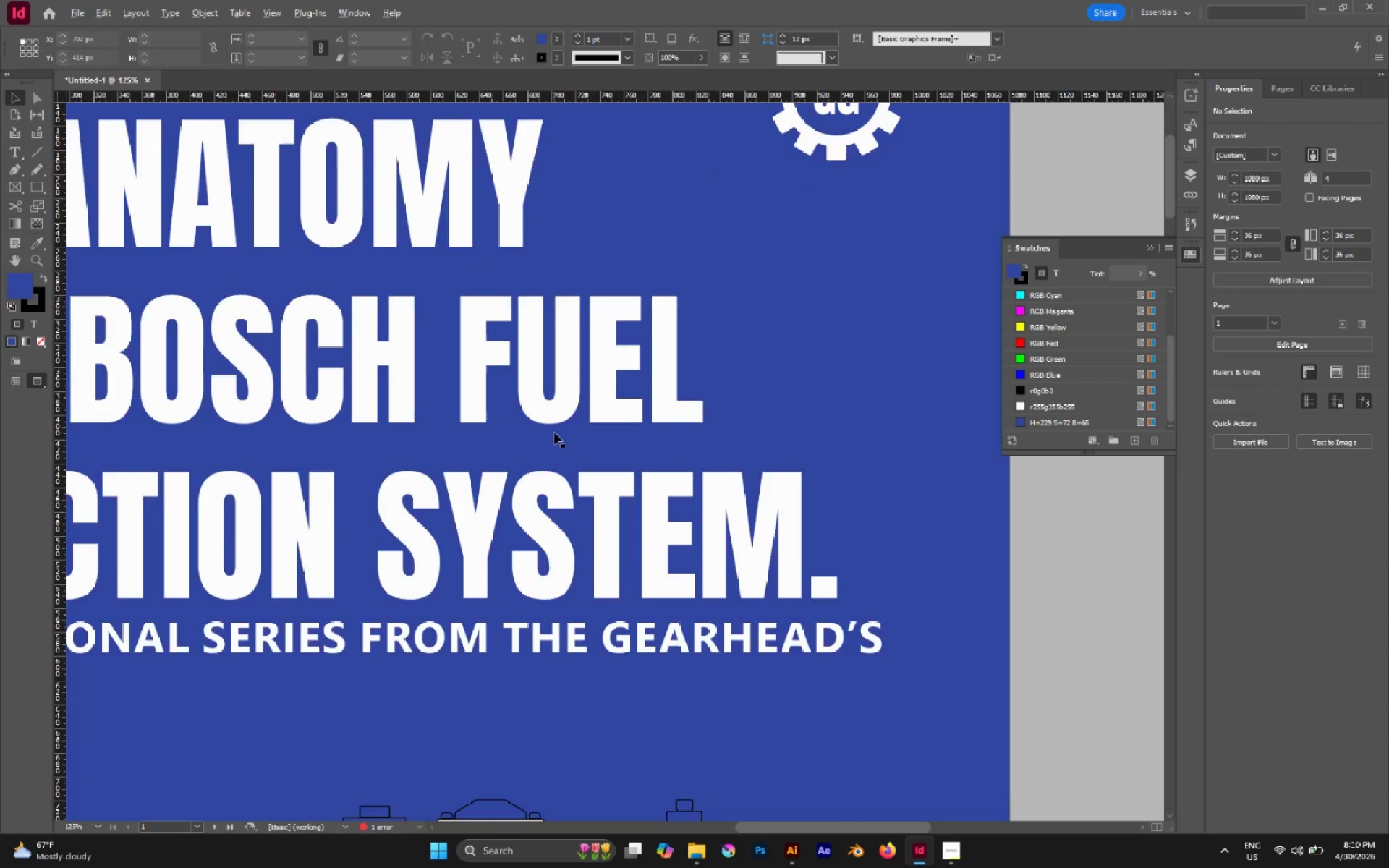 
scroll: coordinate [748, 286], scroll_direction: none, amount: 0.0
 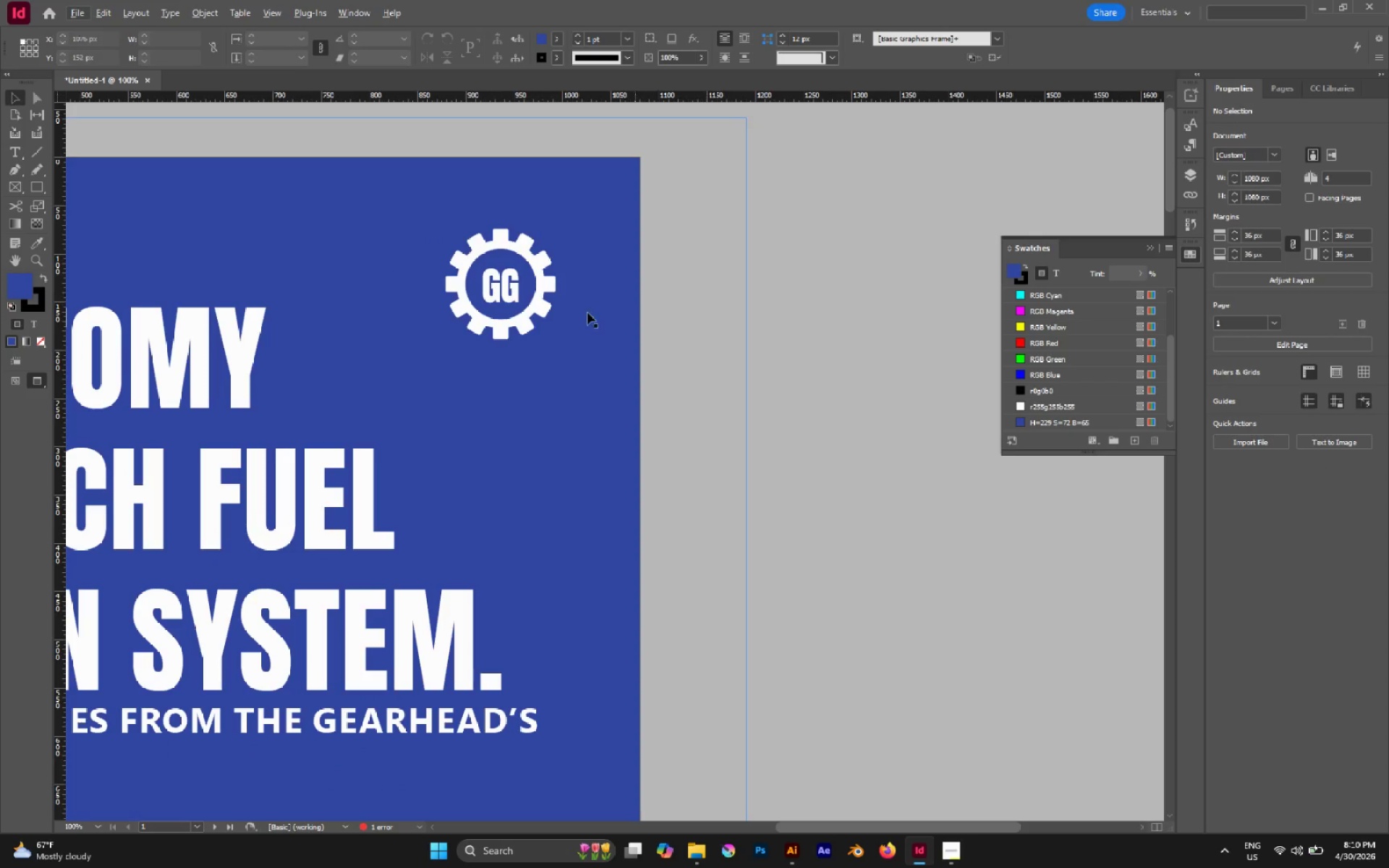 
left_click_drag(start_coordinate=[498, 387], to_coordinate=[778, 263])
 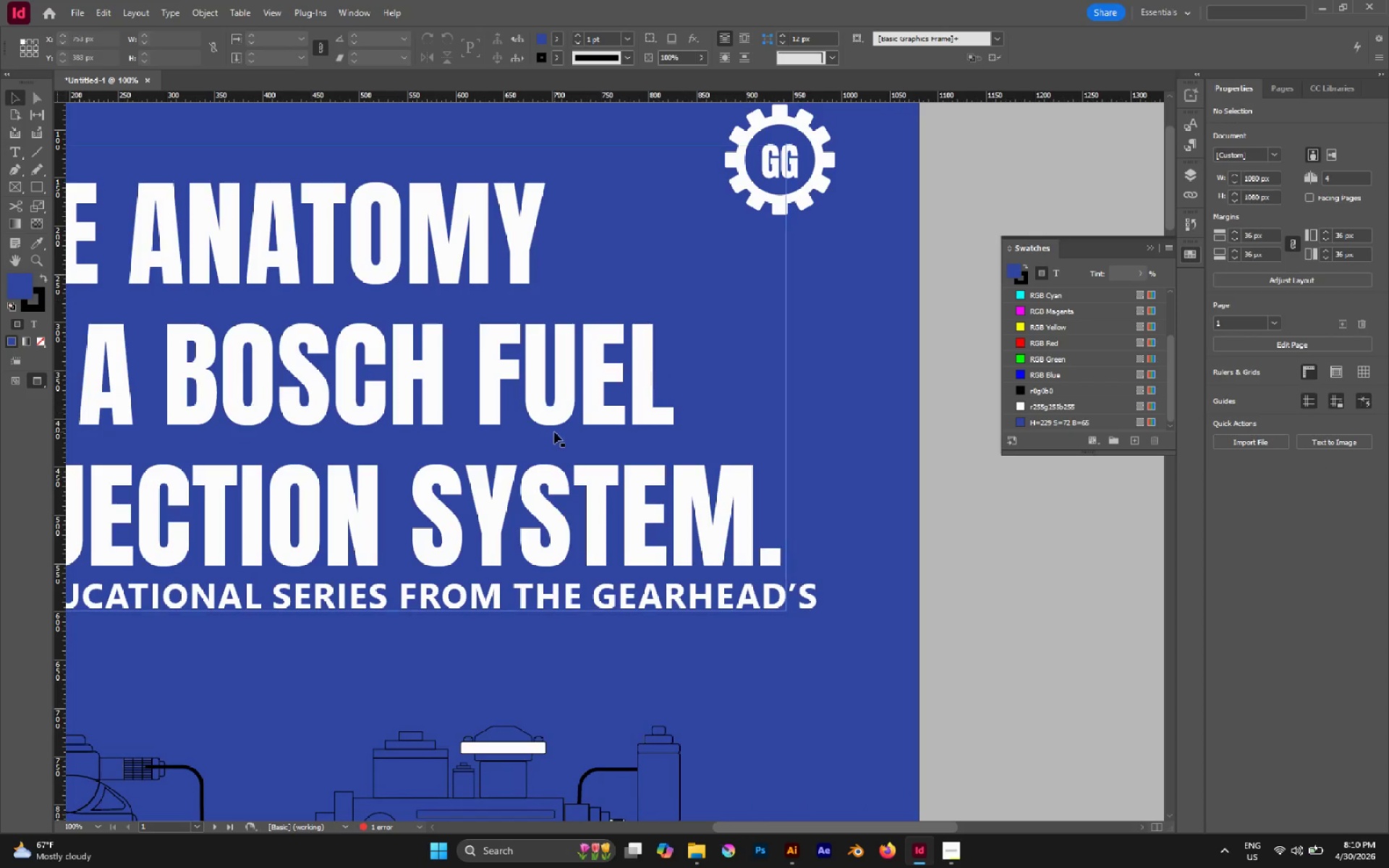 
hold_key(key=AltLeft, duration=0.47)
scroll: coordinate [554, 433], scroll_direction: none, amount: 0.0
 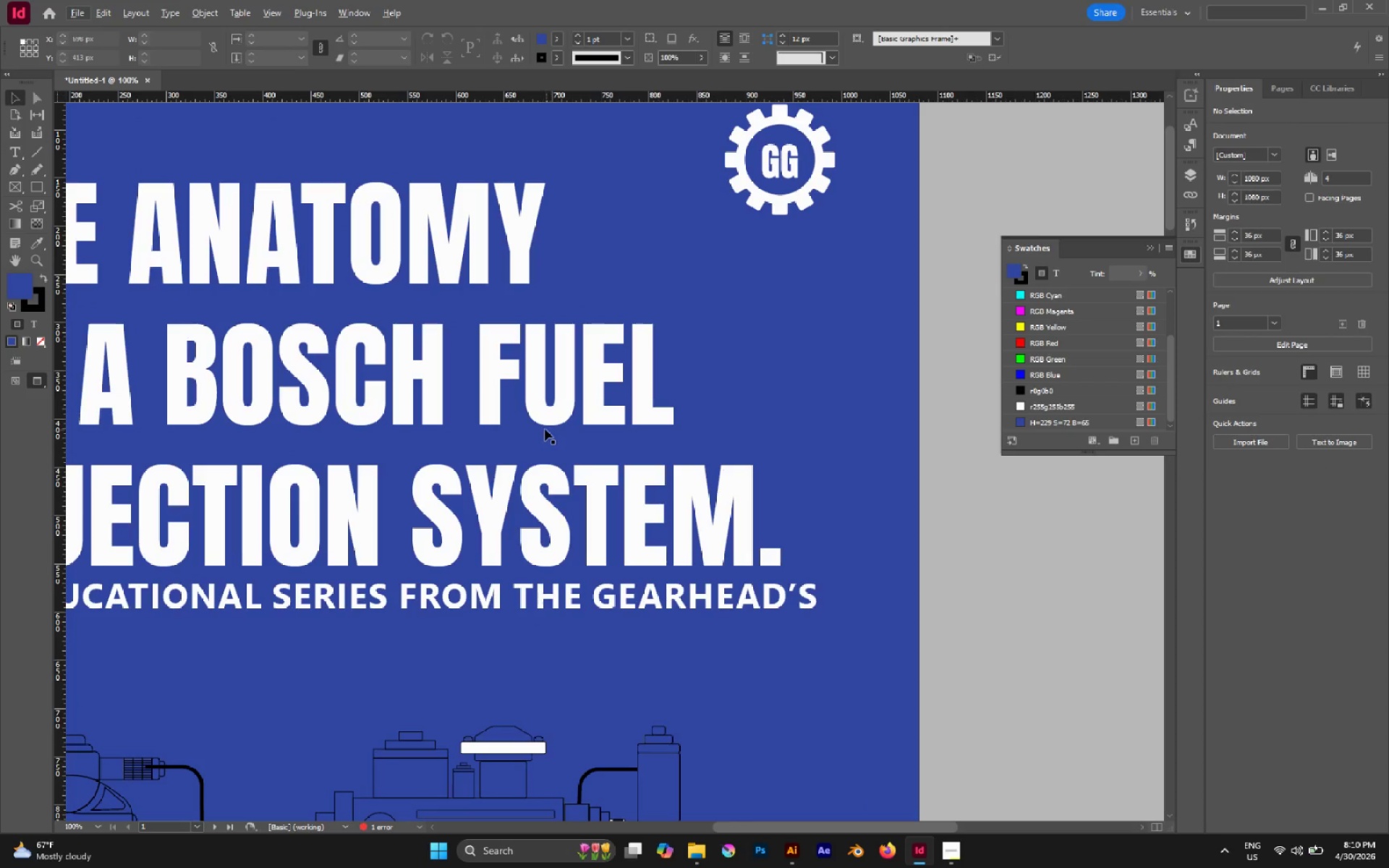 
hold_key(key=AltLeft, duration=0.55)
scroll: coordinate [527, 418], scroll_direction: down, amount: 6.0
 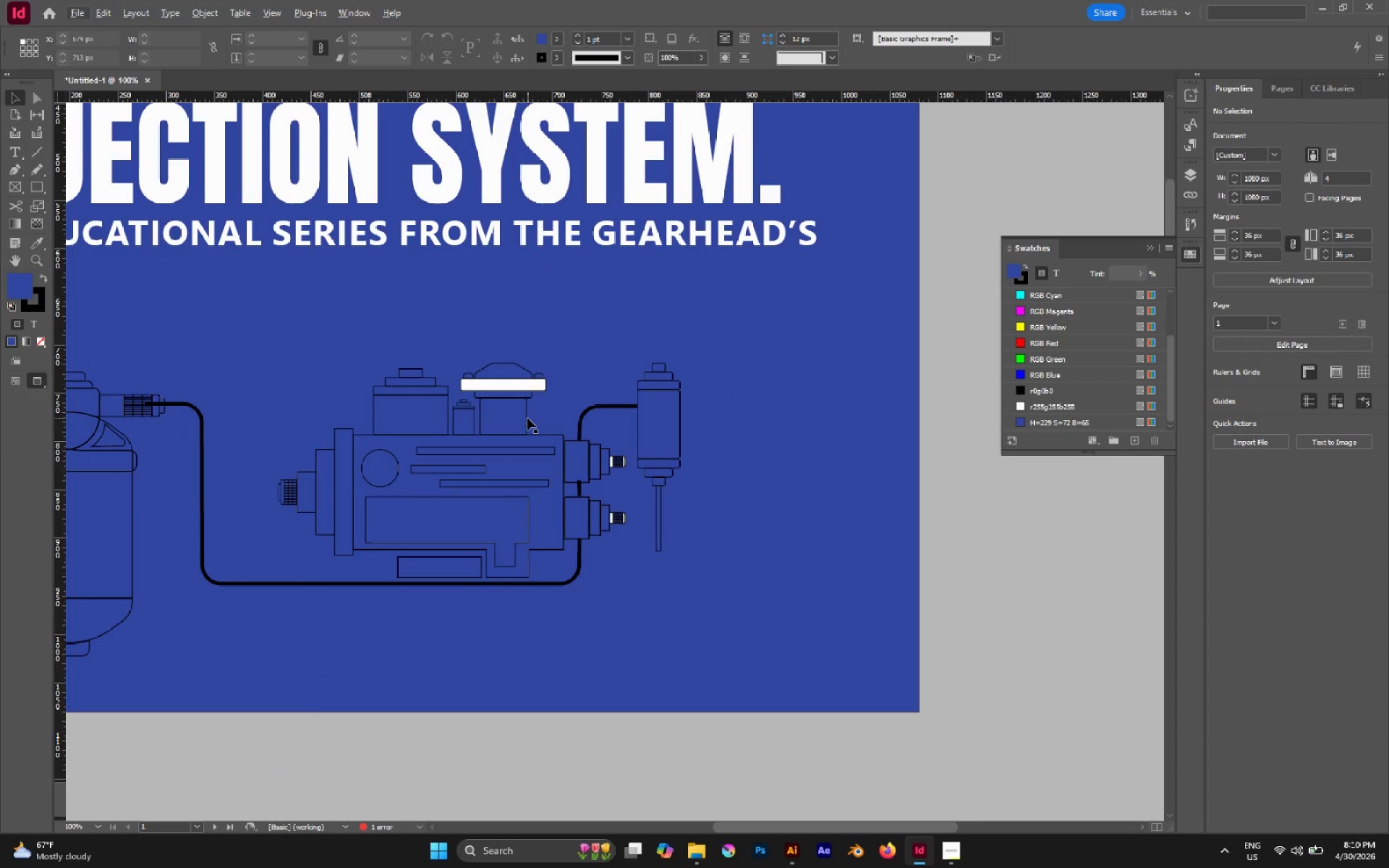 
wait(6.7)
 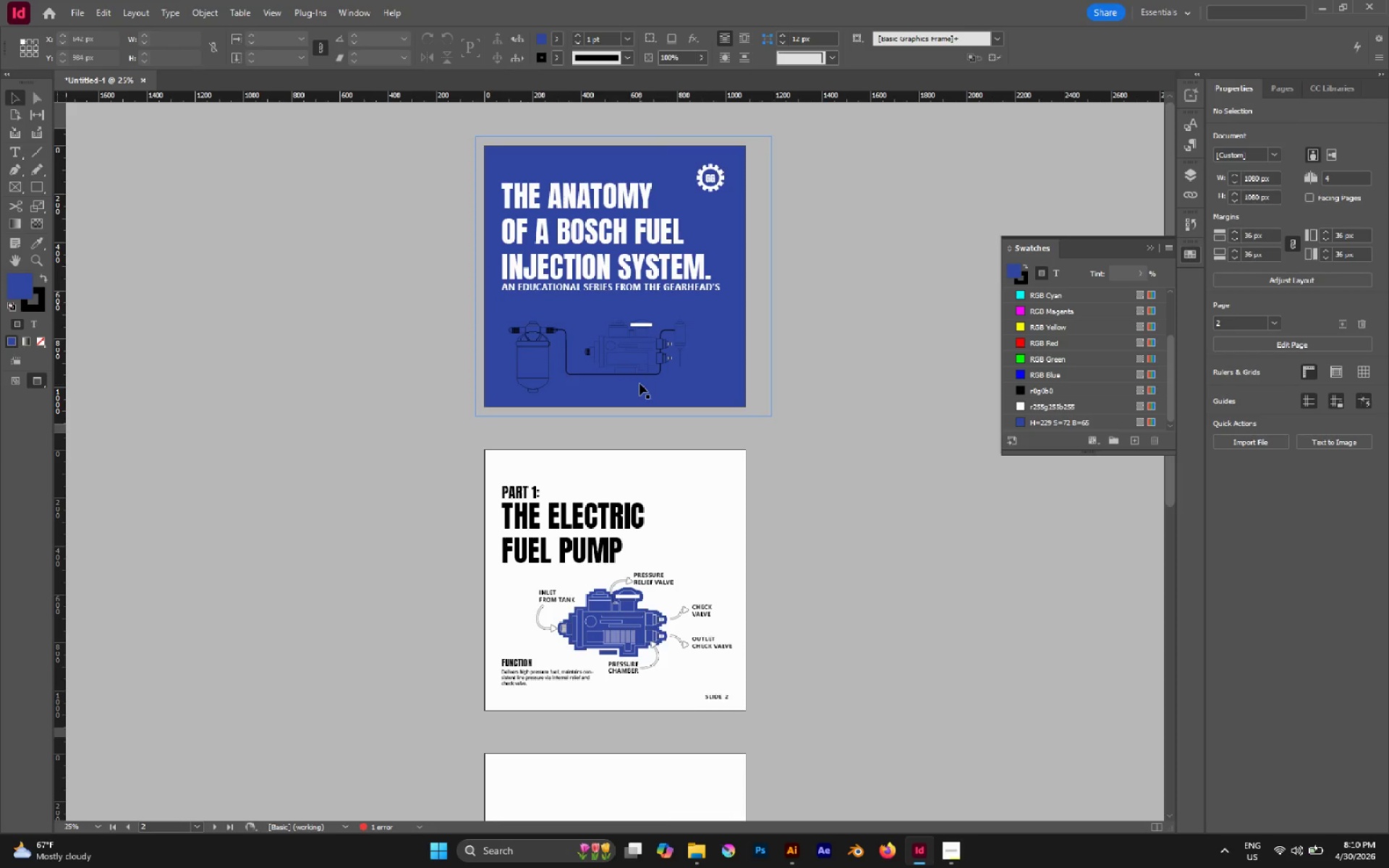 
left_click([529, 338])
 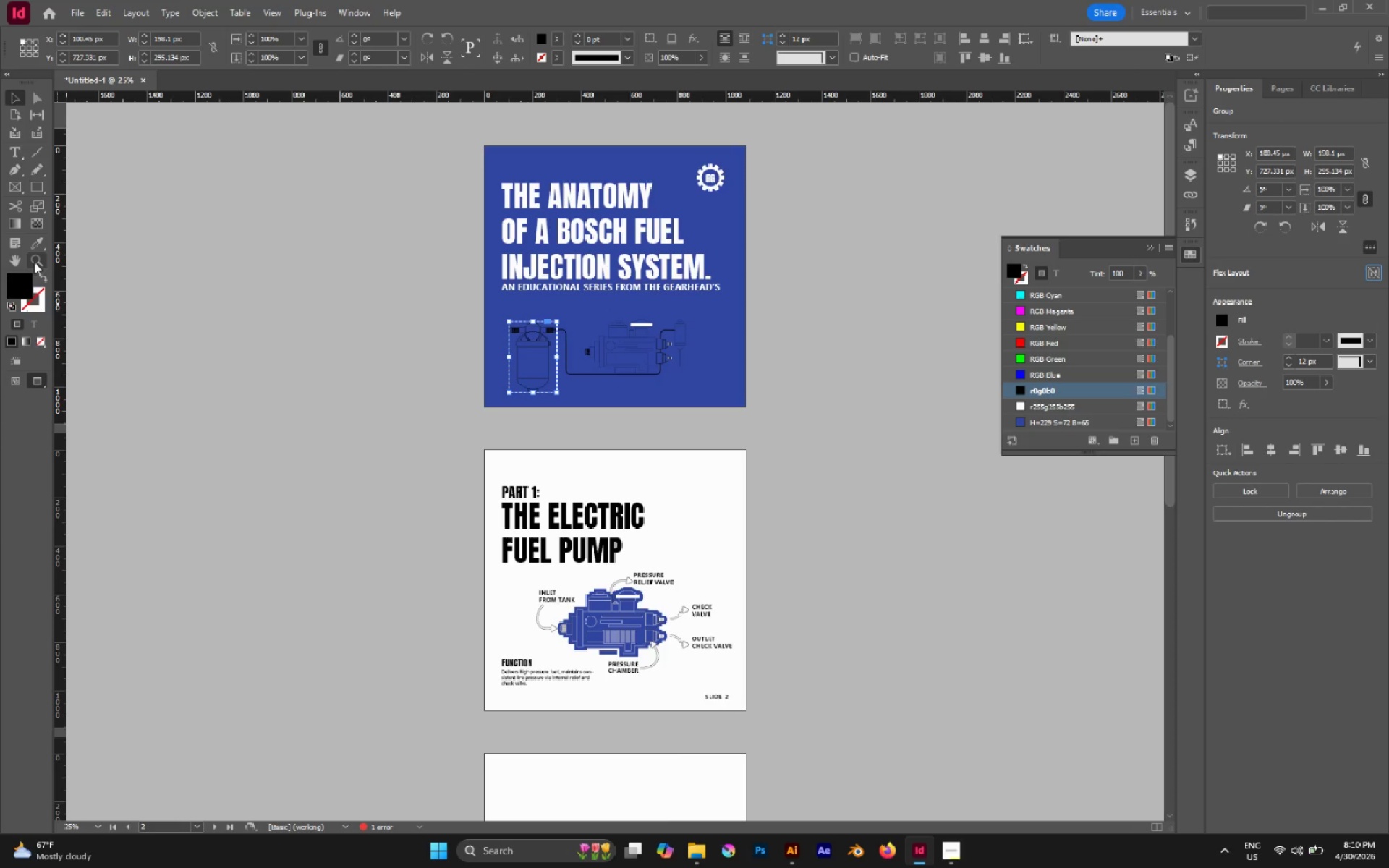 
double_click([11, 283])
 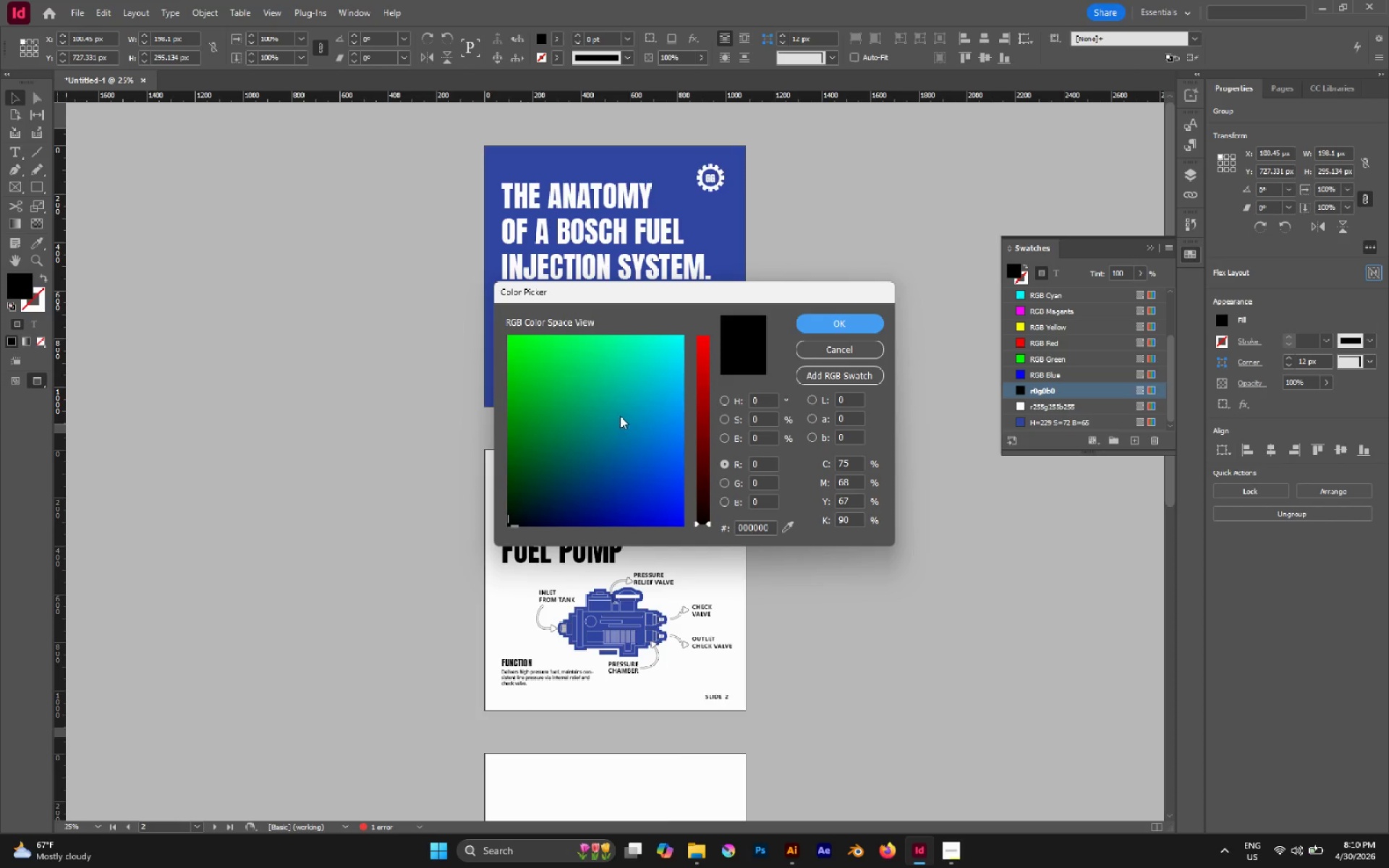 
left_click_drag(start_coordinate=[616, 411], to_coordinate=[412, 171])
 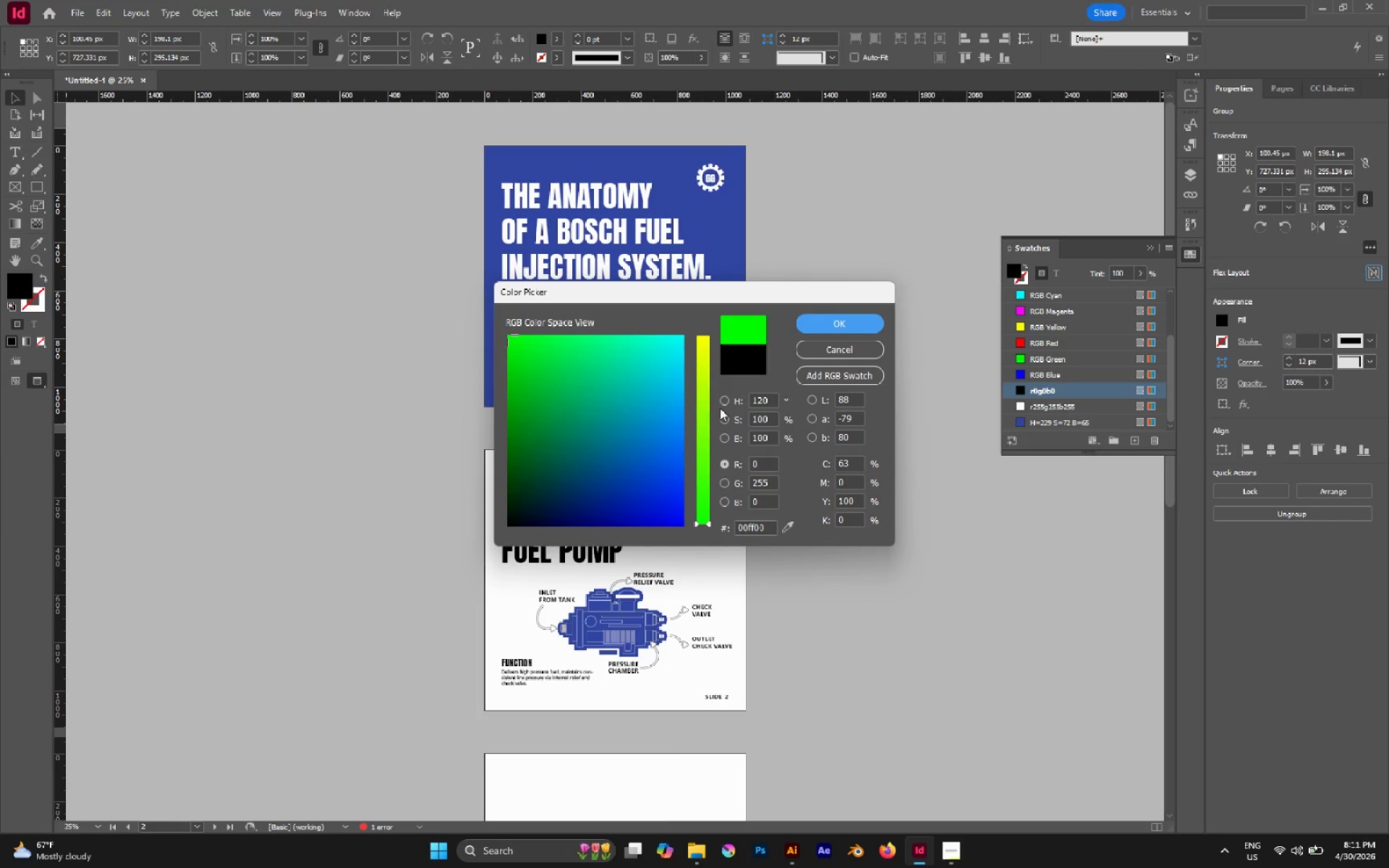 
left_click([723, 404])
 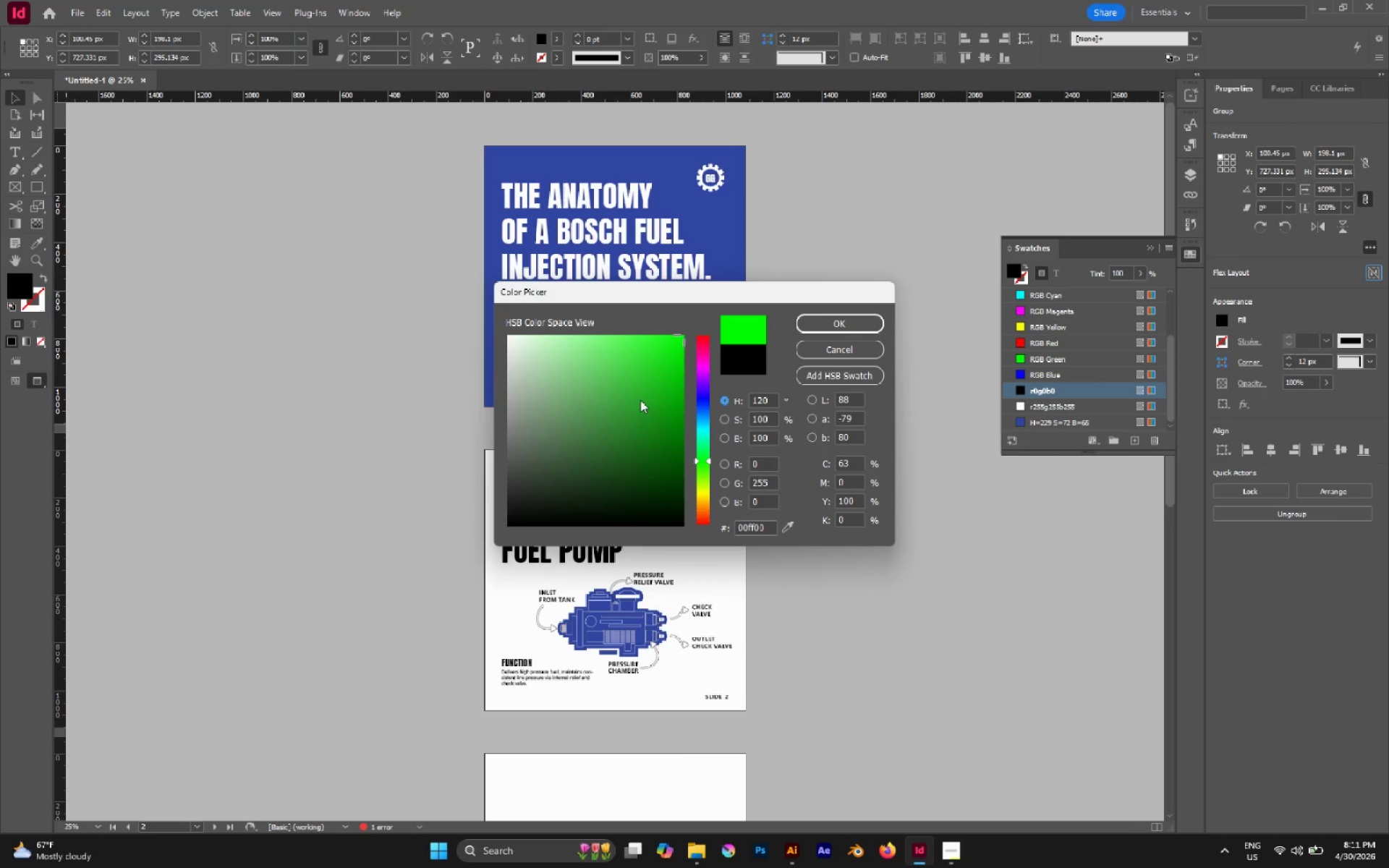 
left_click_drag(start_coordinate=[595, 380], to_coordinate=[281, 158])
 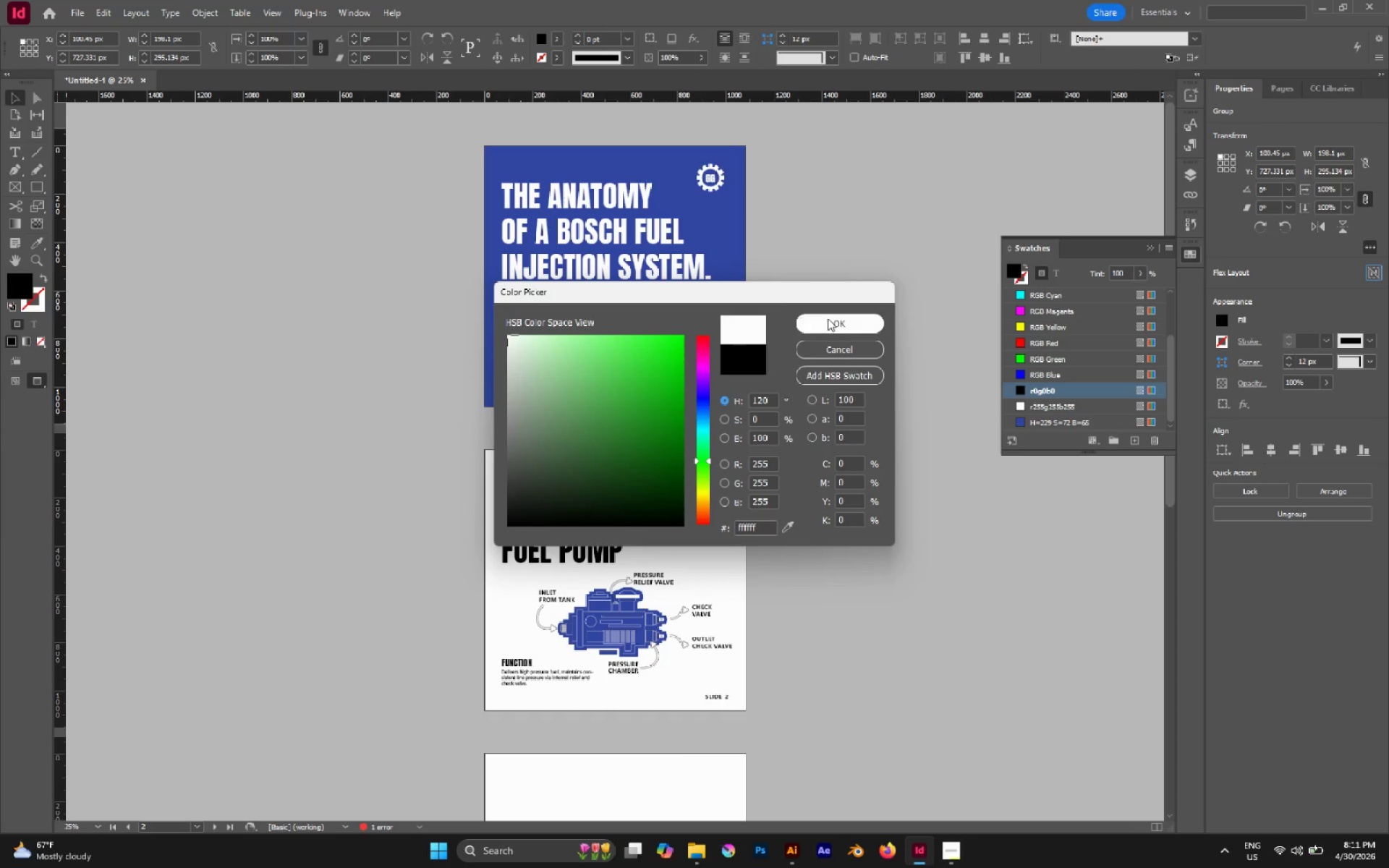 
left_click([828, 320])
 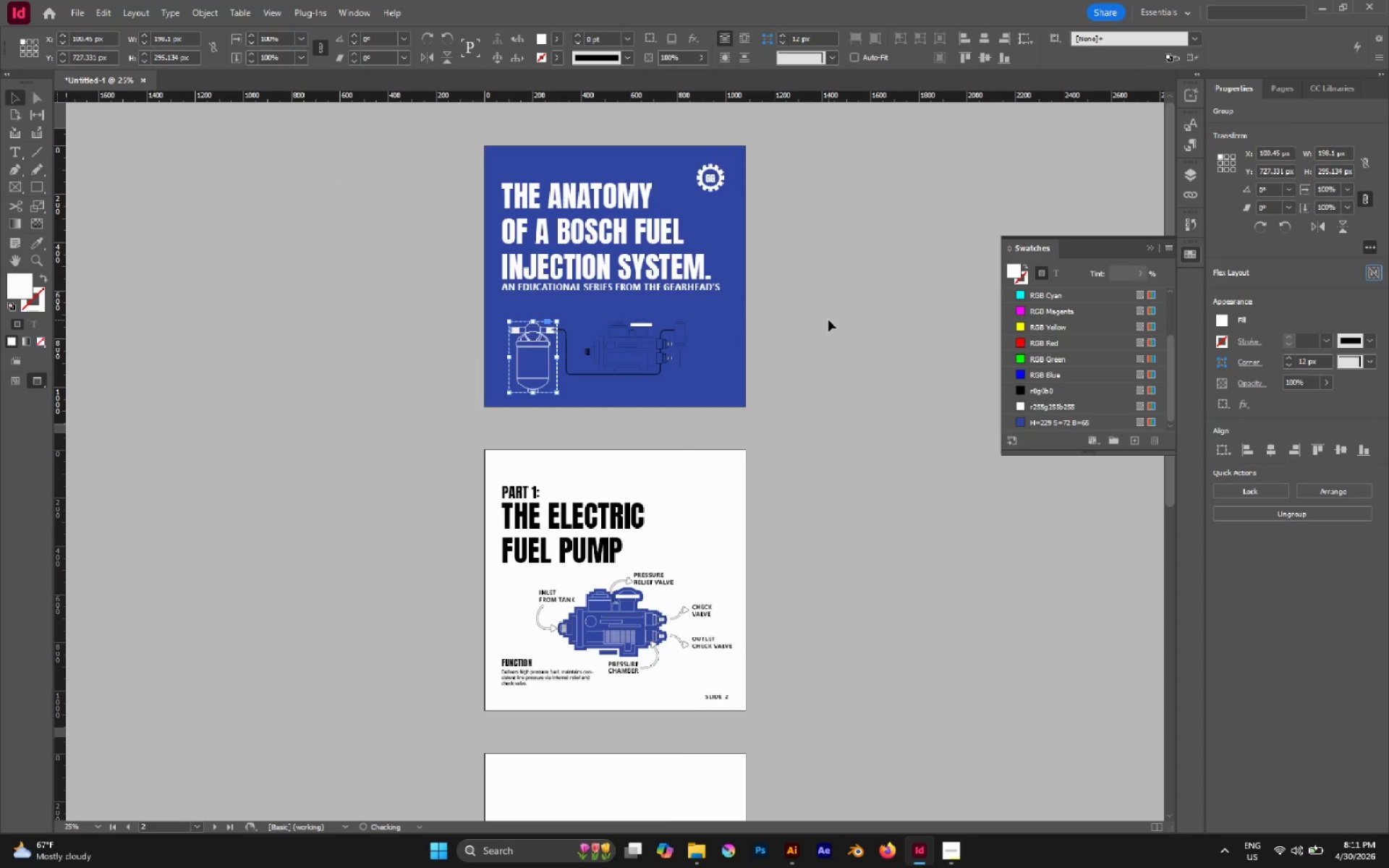 
left_click([828, 320])
 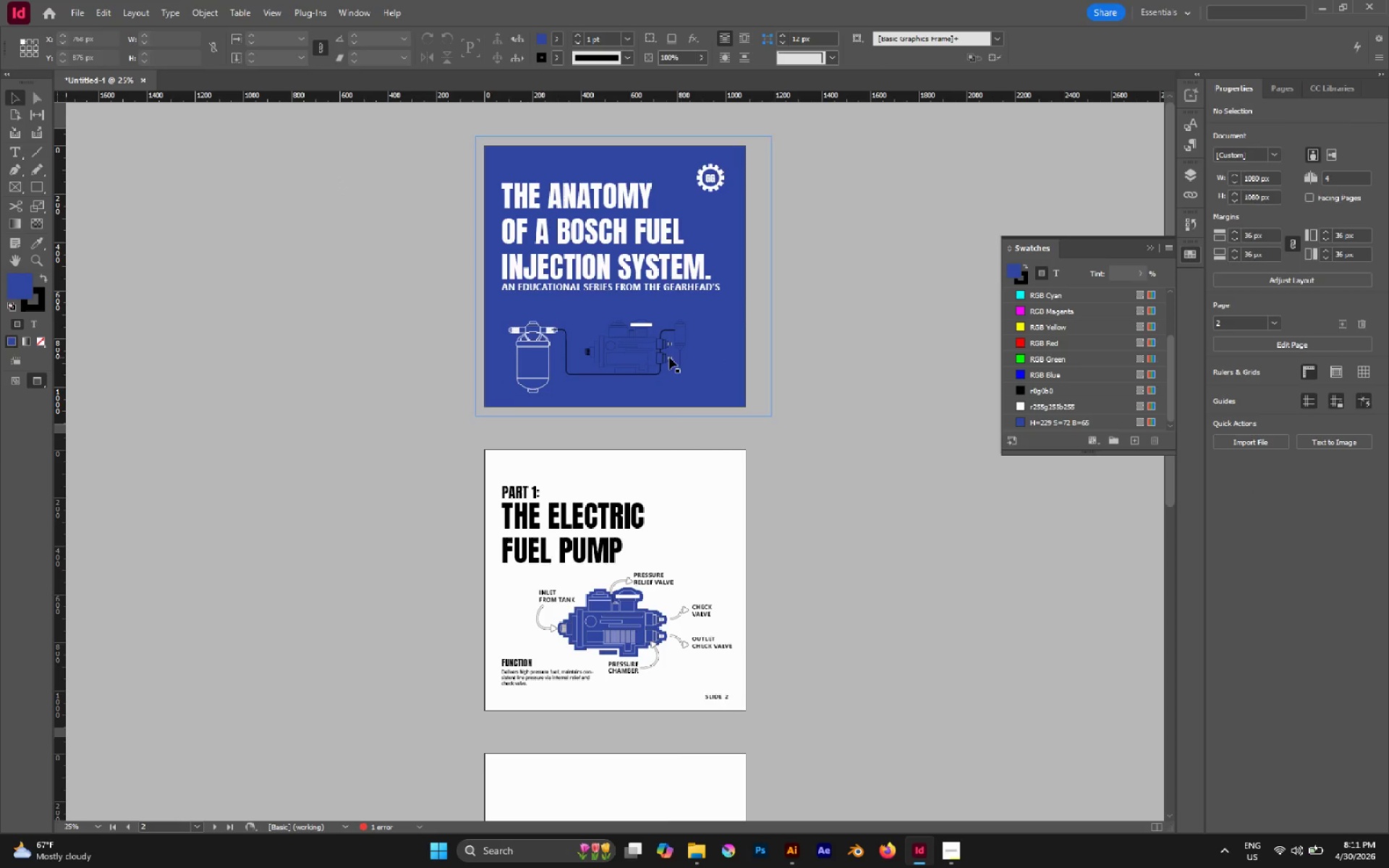 
hold_key(key=AltLeft, duration=0.78)
scroll: coordinate [676, 344], scroll_direction: none, amount: 0.0
 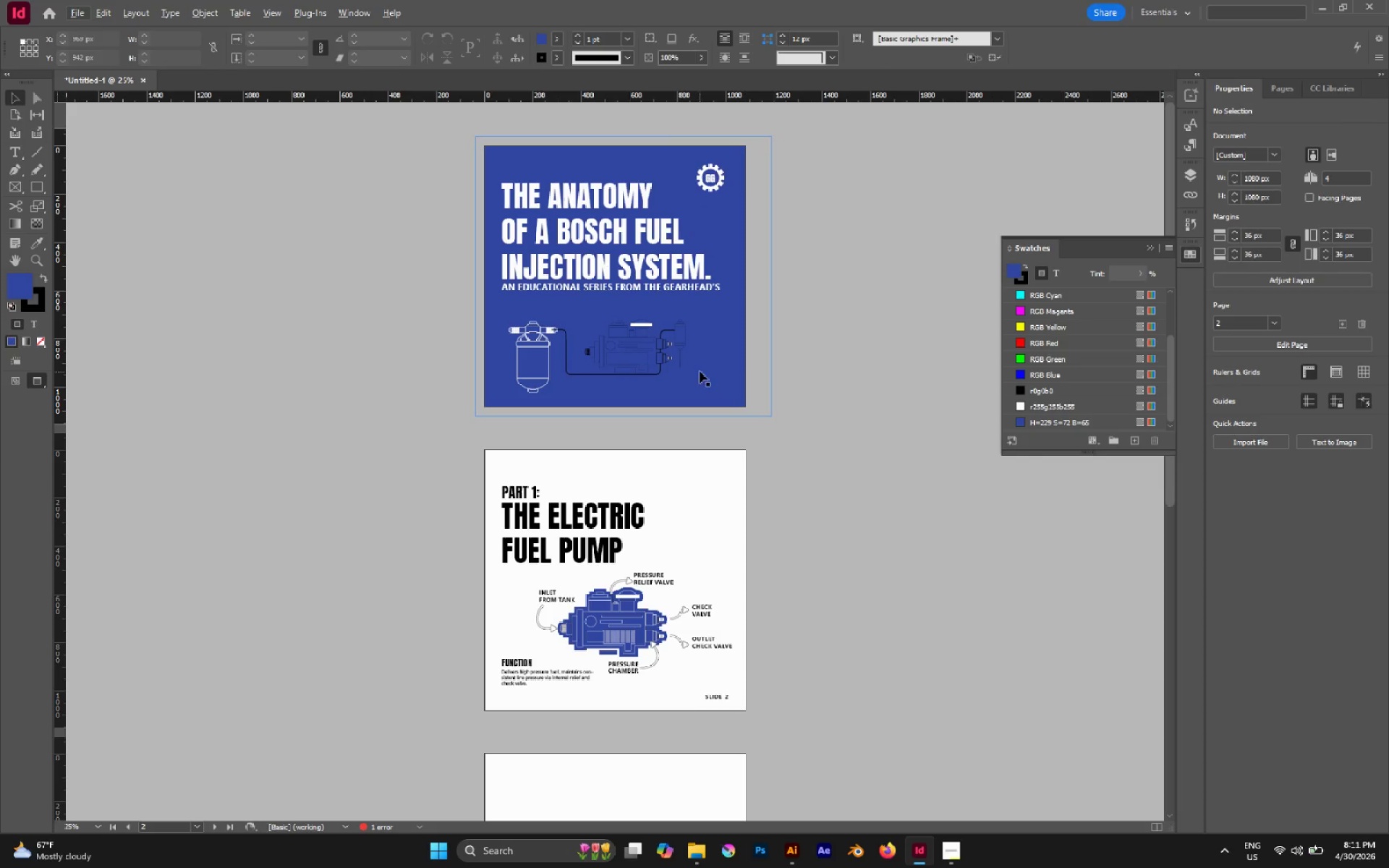 
hold_key(key=AltLeft, duration=0.44)
 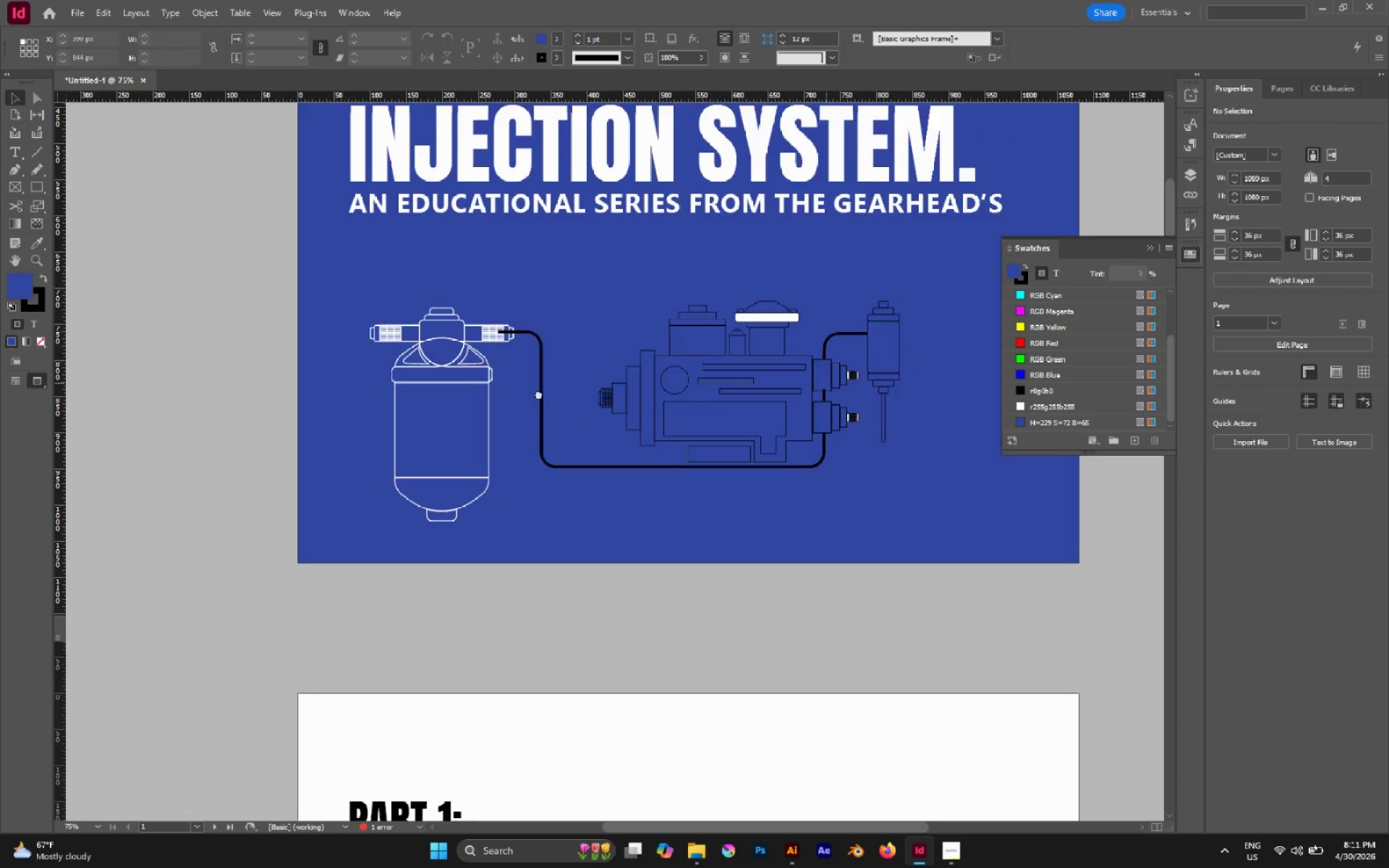 
hold_key(key=Space, duration=0.75)
 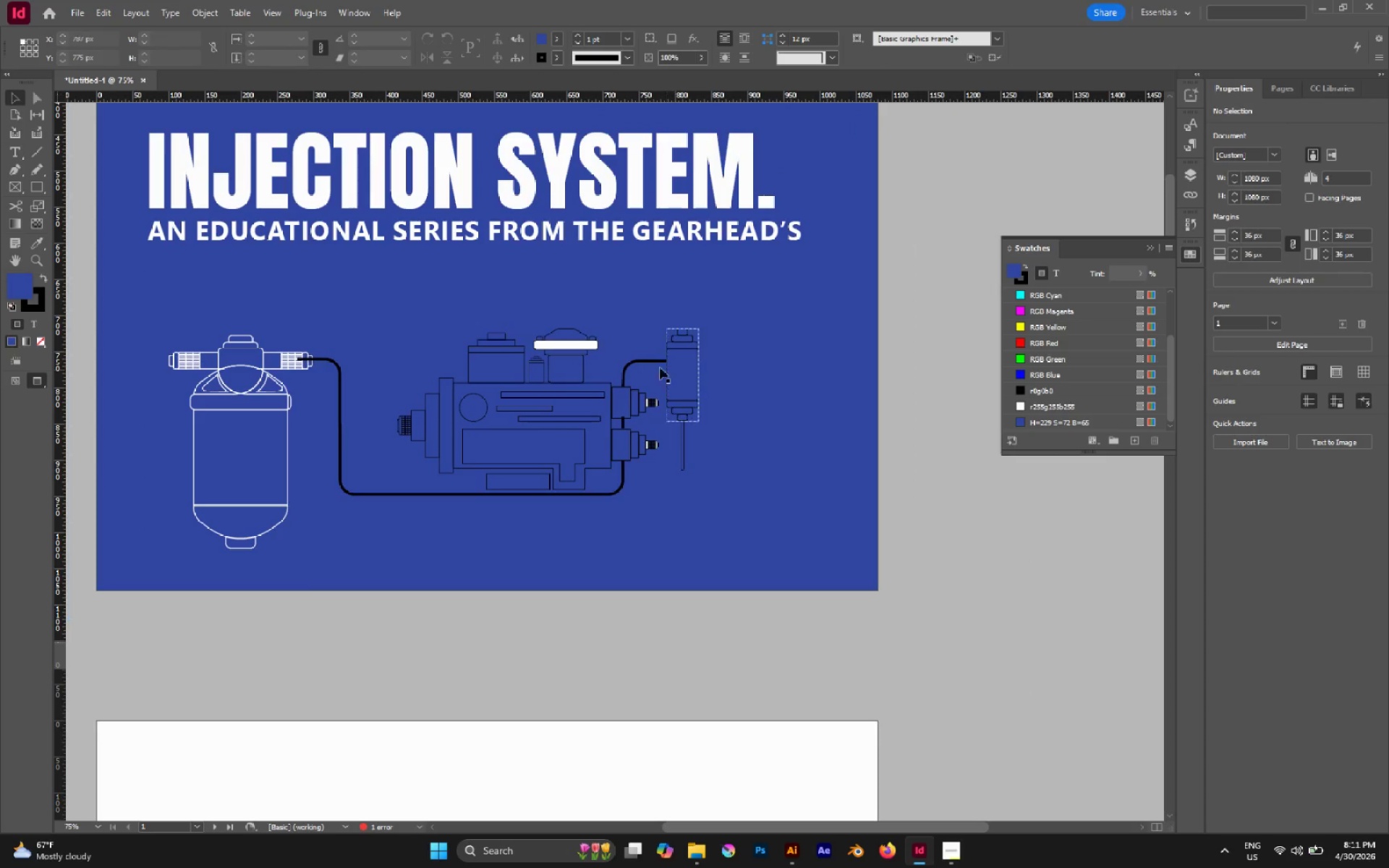 
scroll: coordinate [684, 352], scroll_direction: up, amount: 2.0
 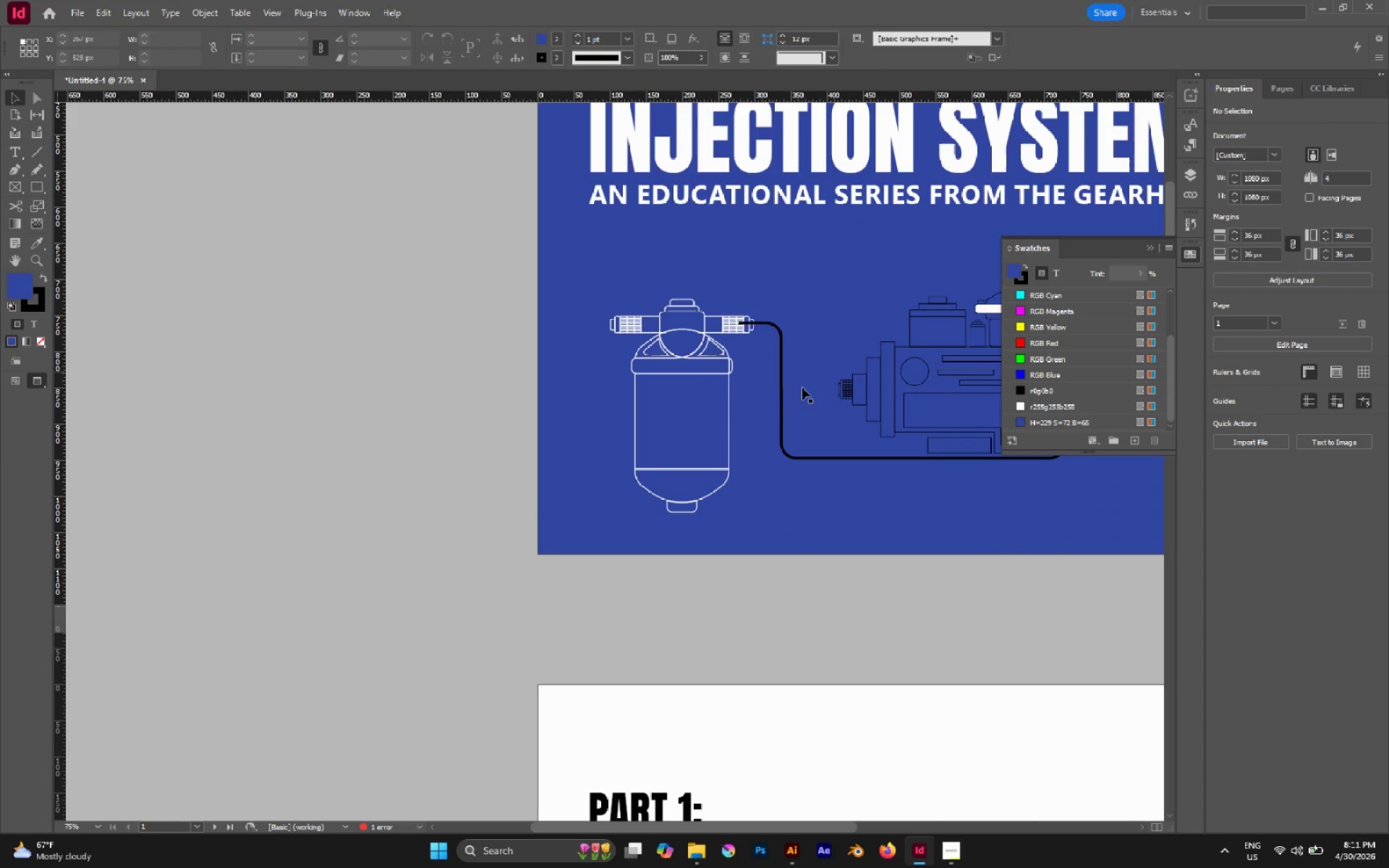 
left_click_drag(start_coordinate=[825, 383], to_coordinate=[383, 419])
 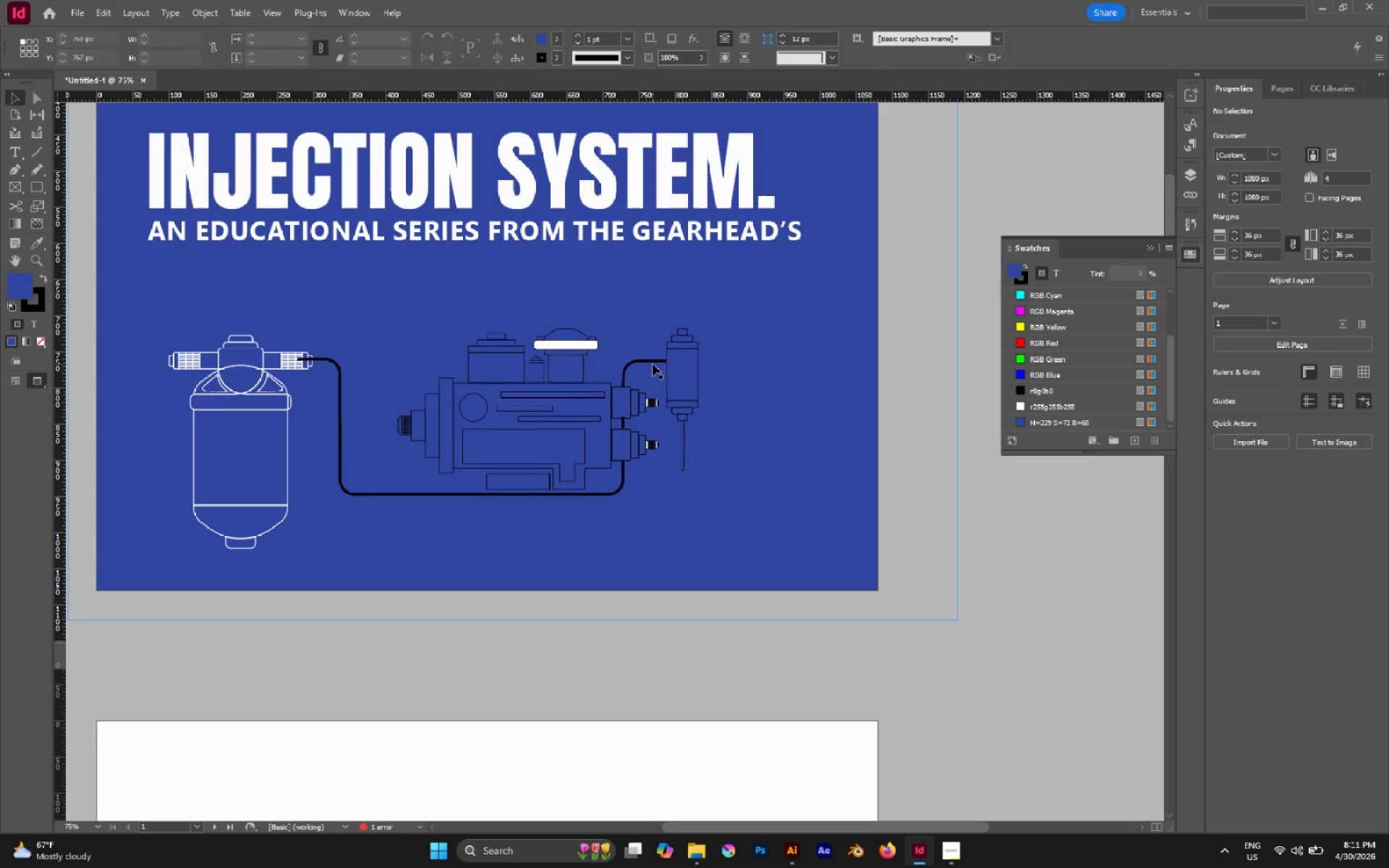 
left_click([649, 361])
 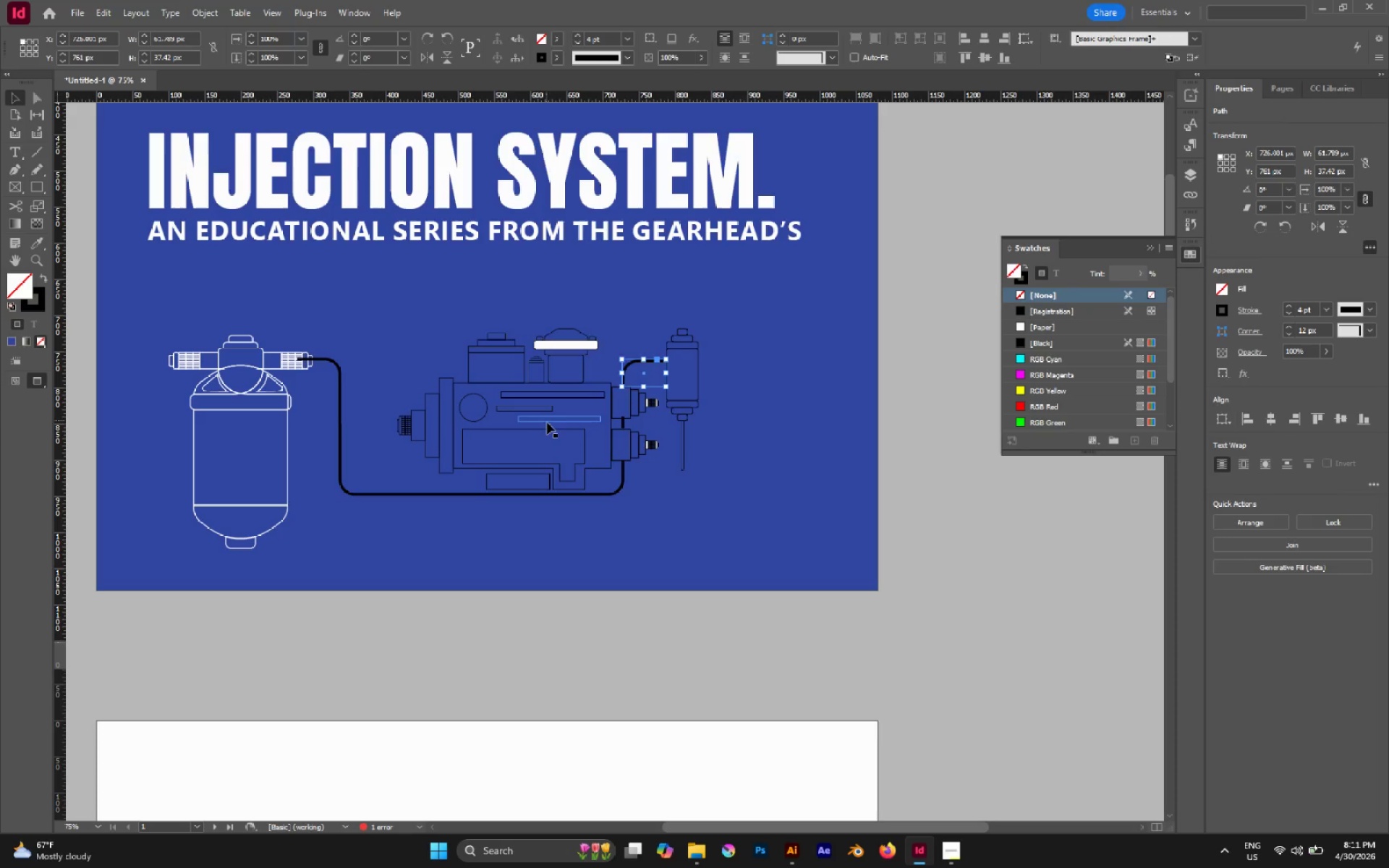 
double_click([547, 420])
 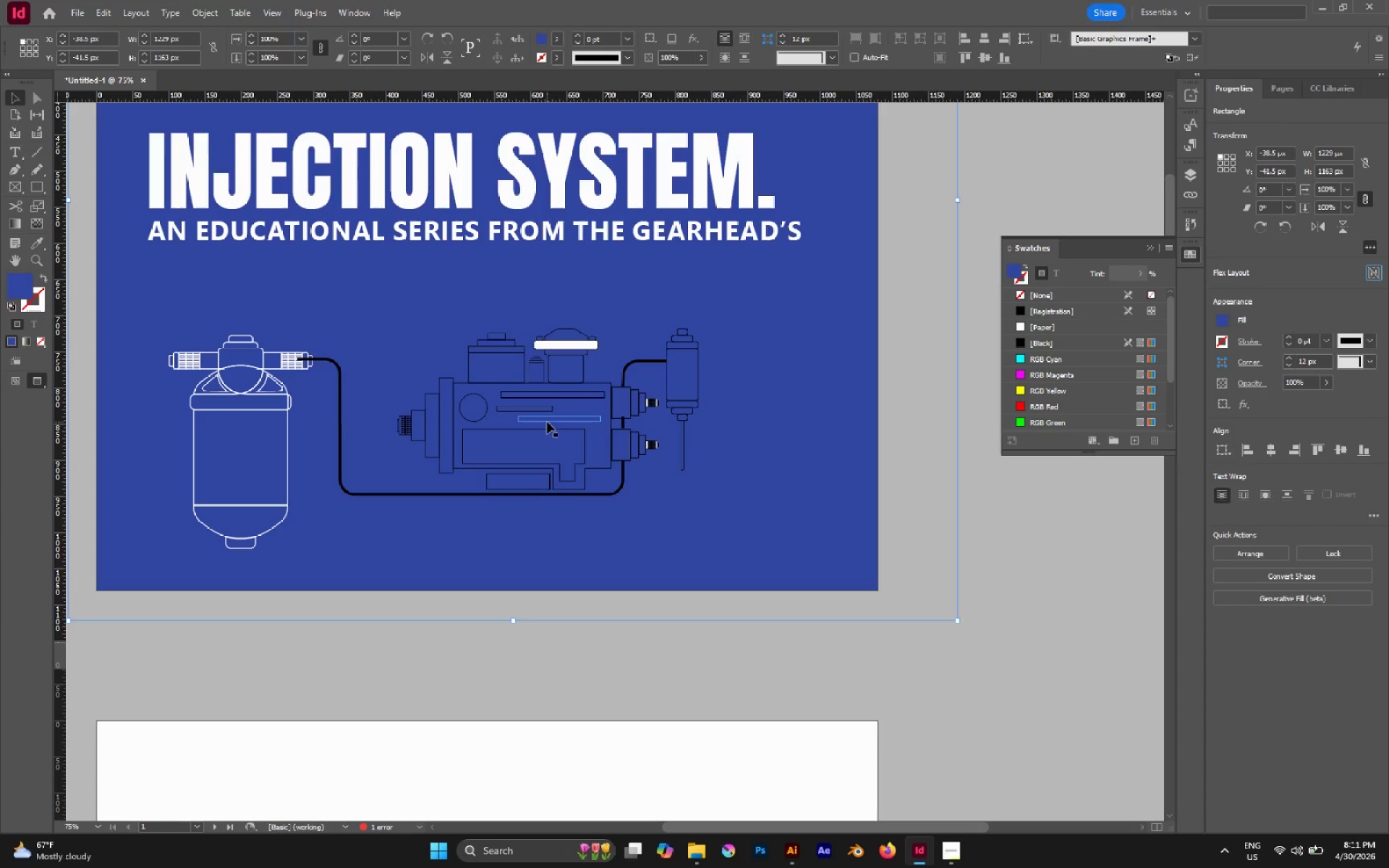 
left_click([547, 422])
 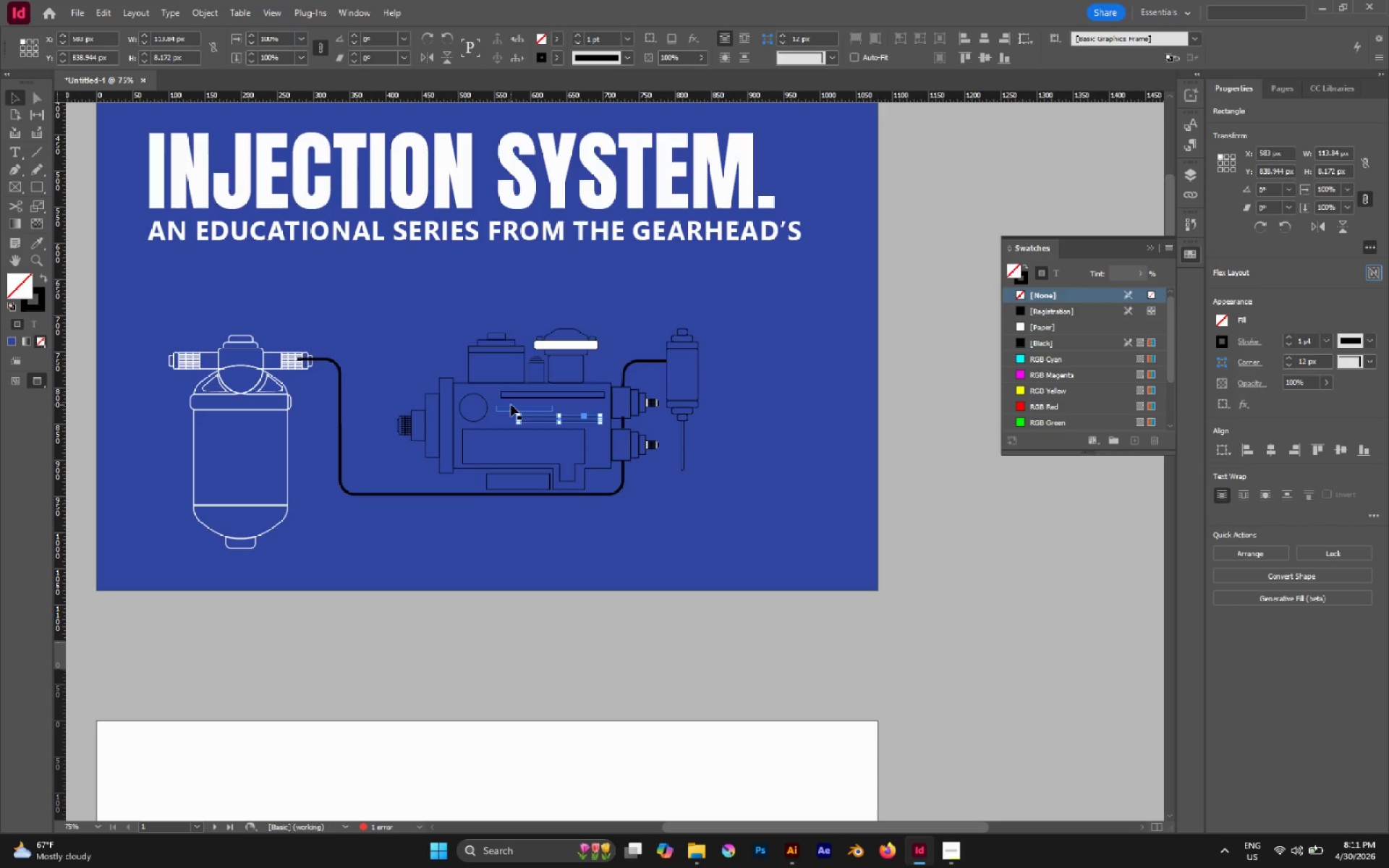 
left_click([510, 404])
 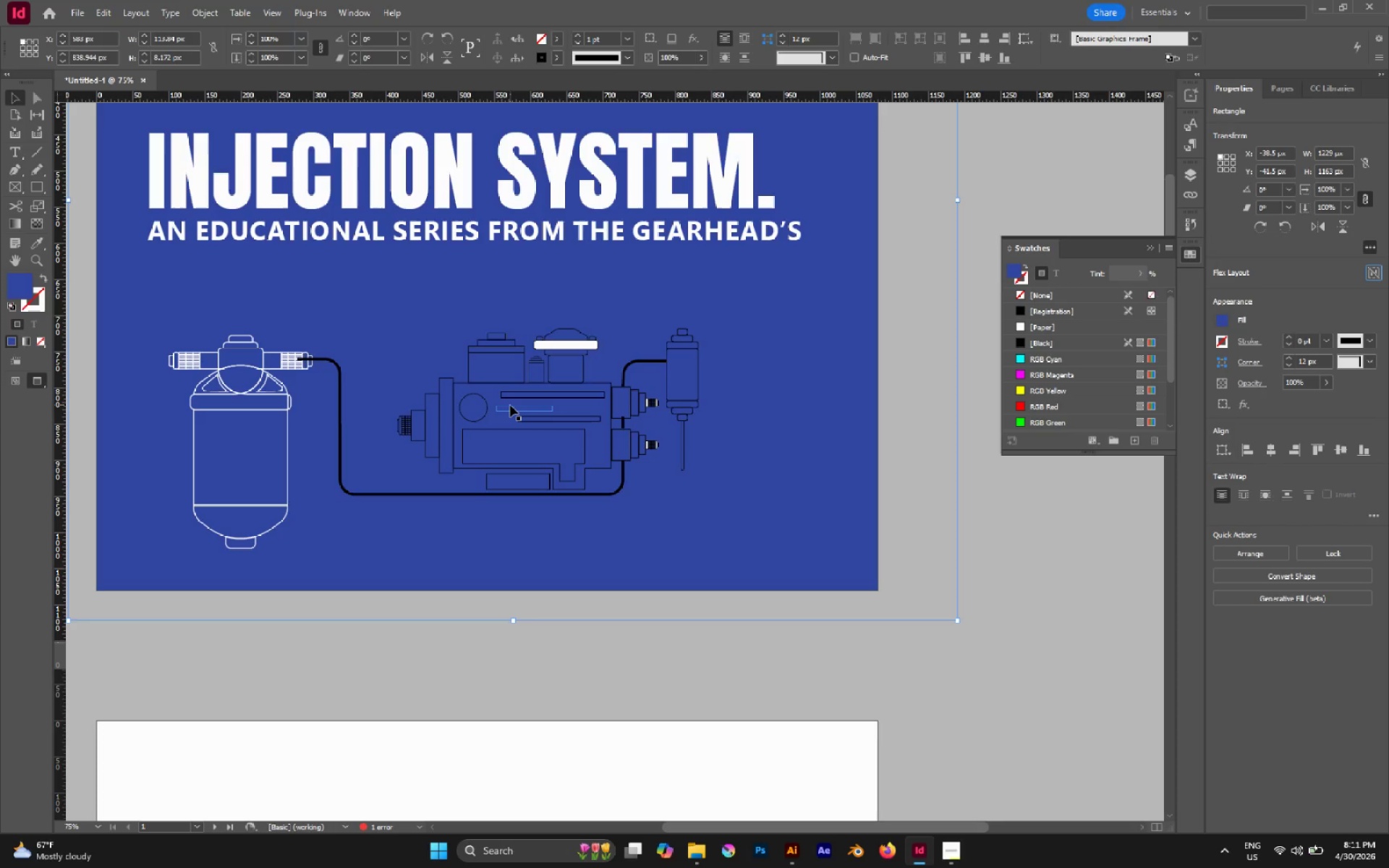 
left_click([510, 405])
 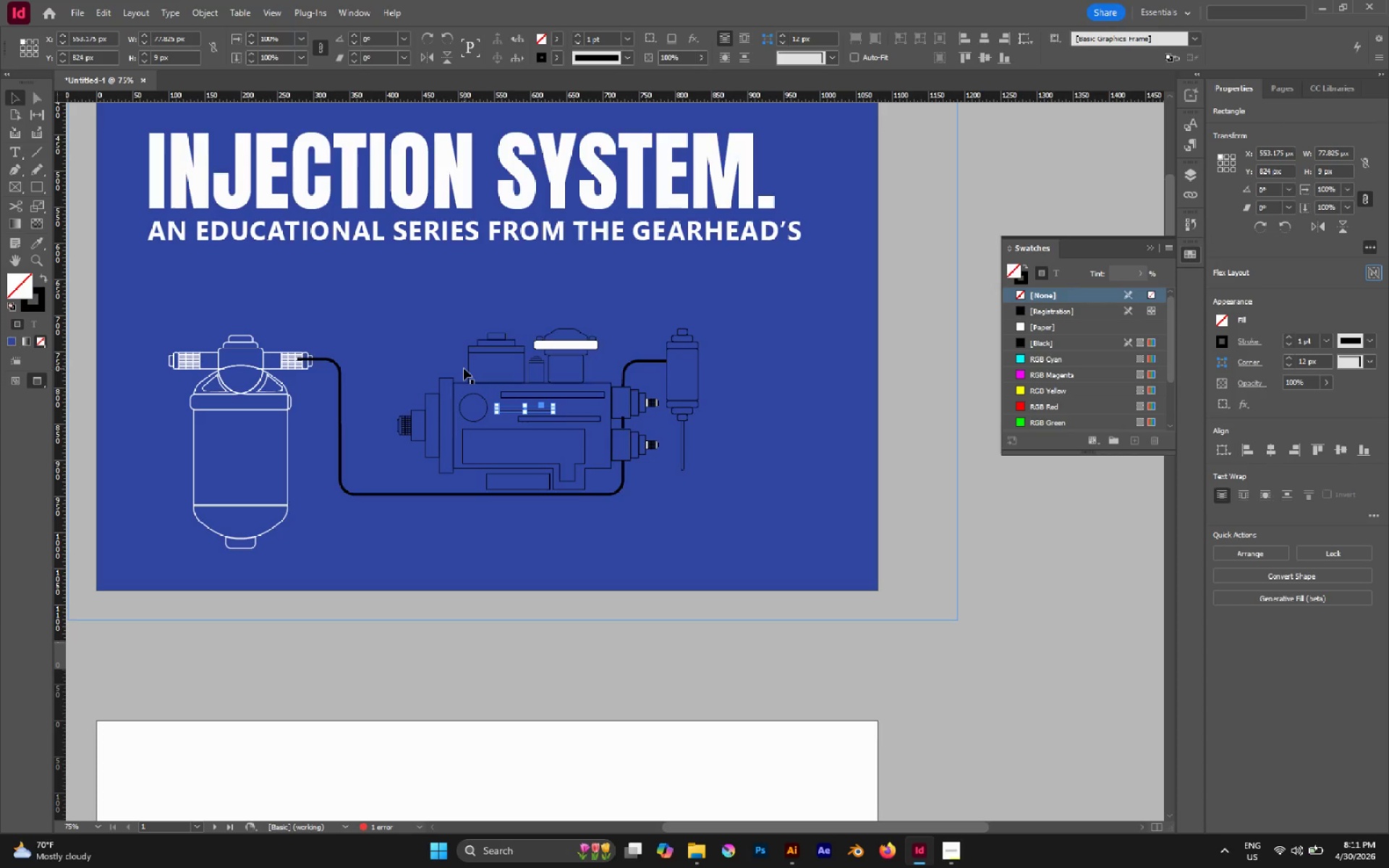 
left_click([412, 320])
 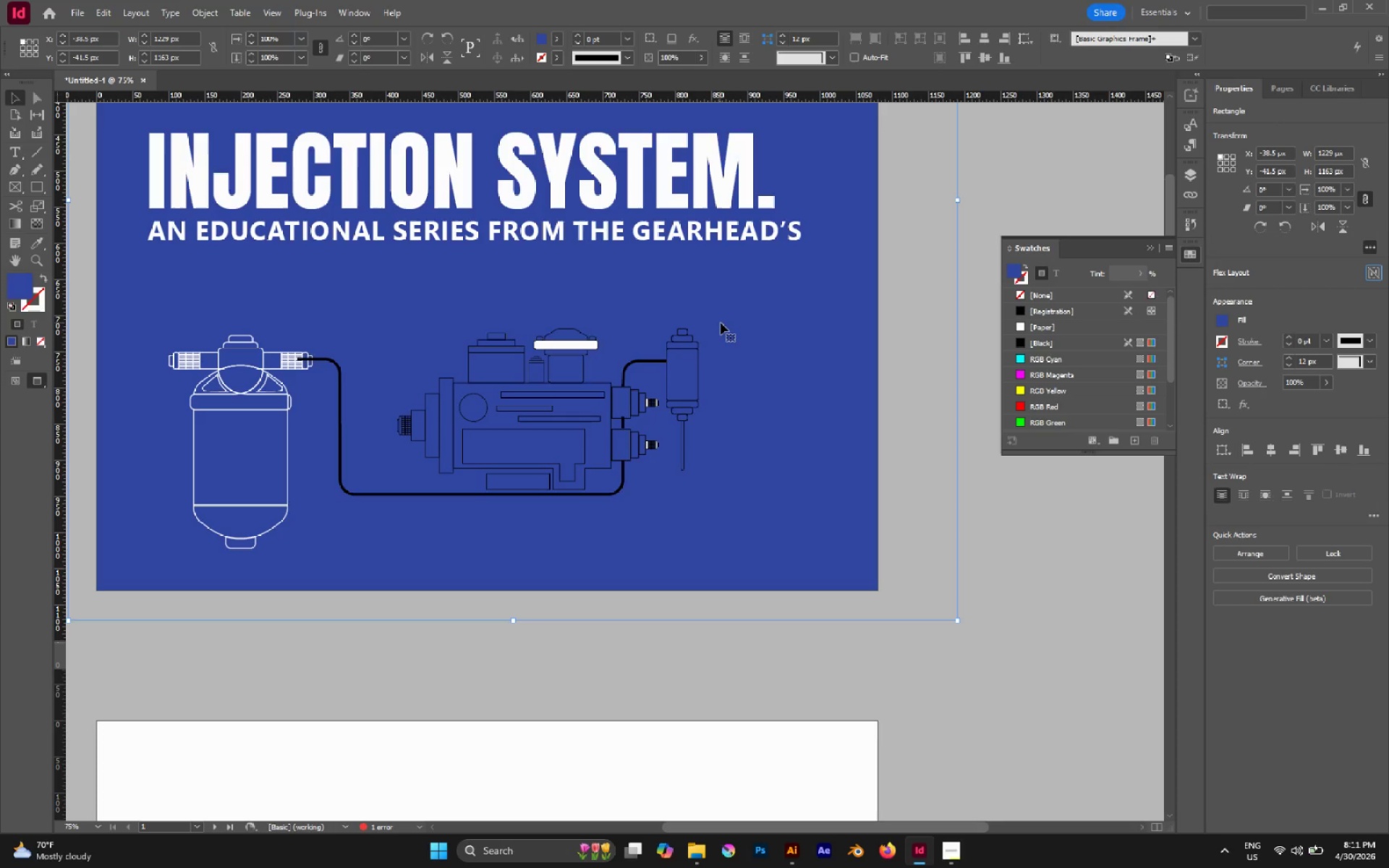 
key(Control+L)
 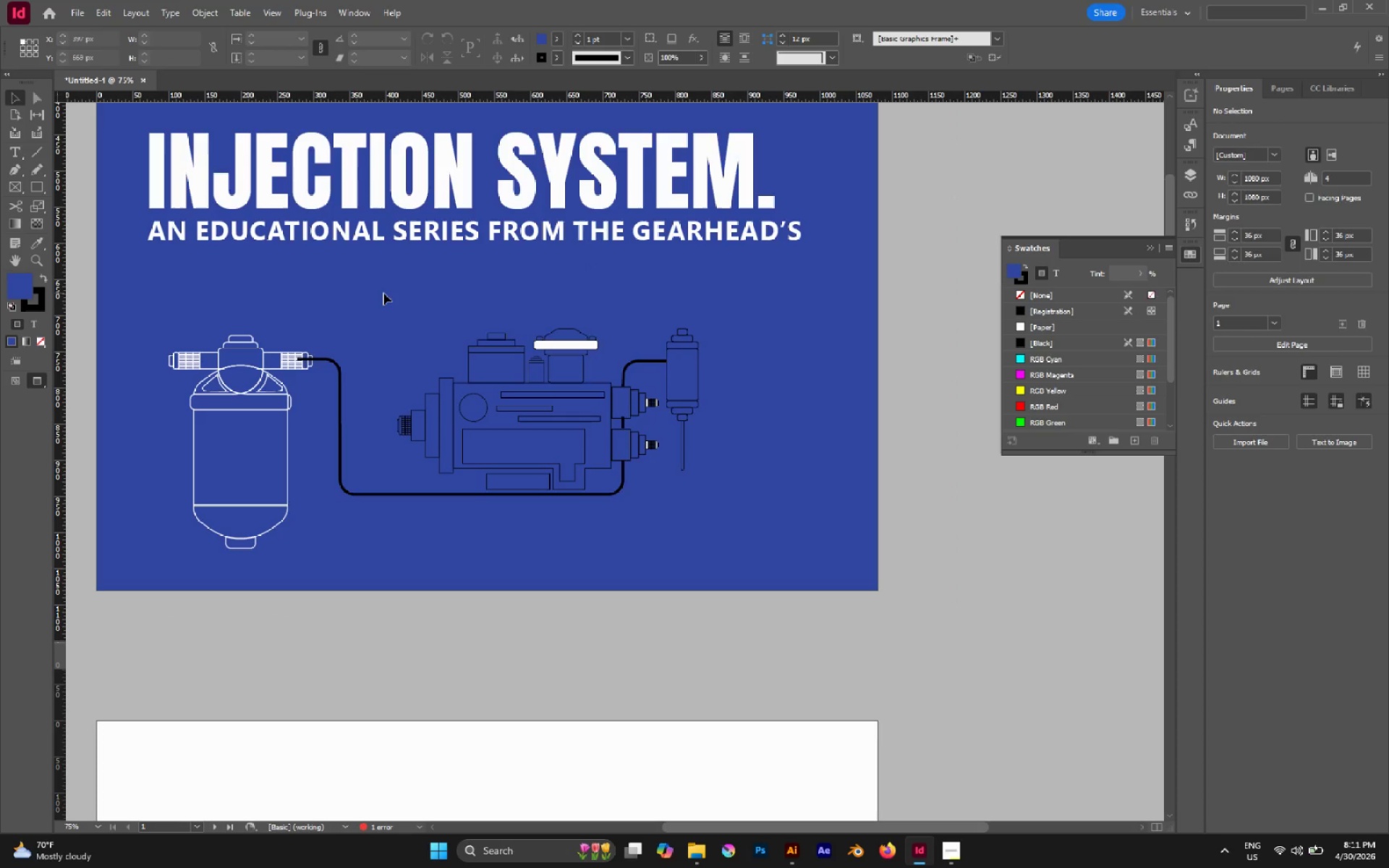 
left_click_drag(start_coordinate=[373, 344], to_coordinate=[328, 383])
 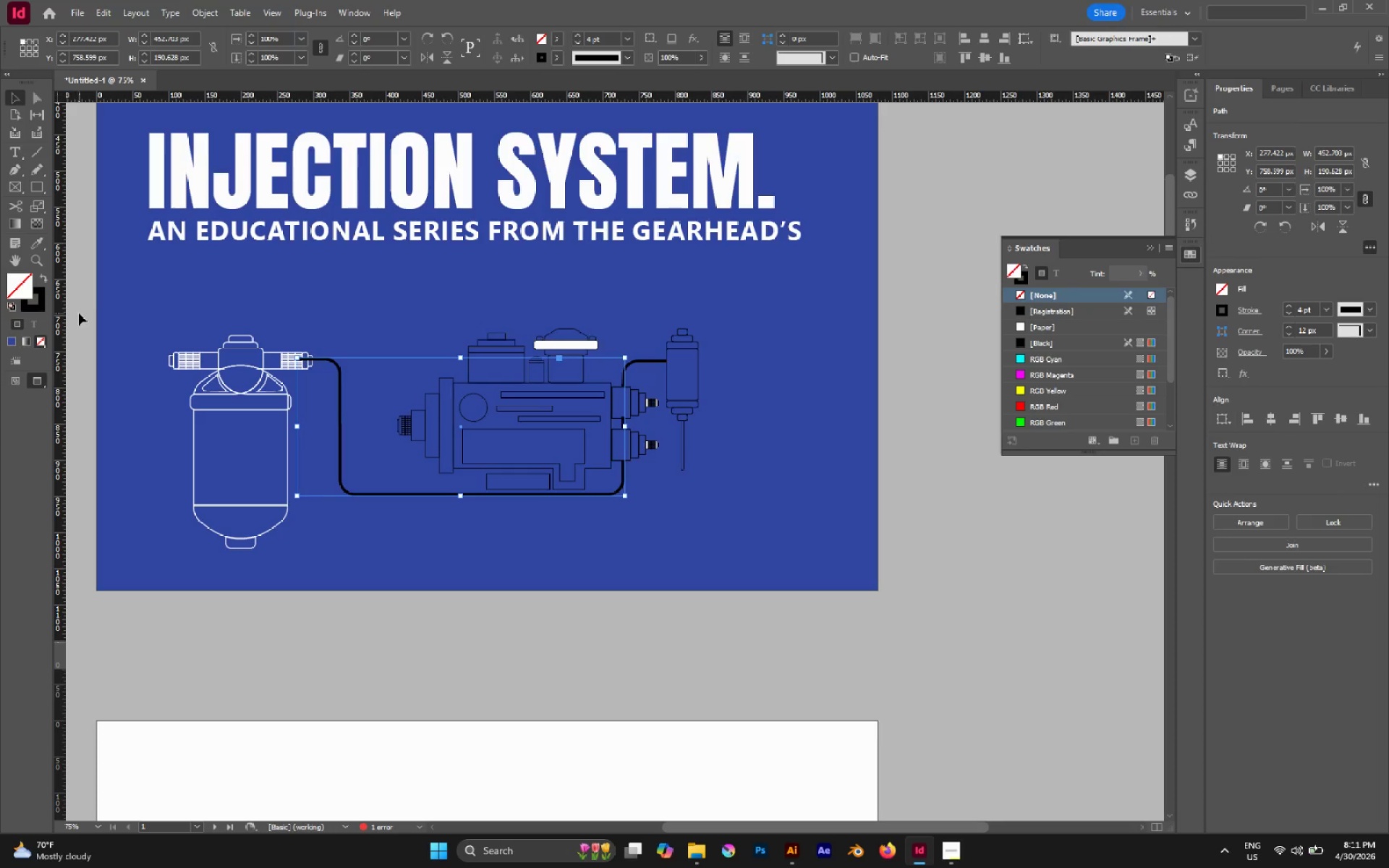 
left_click([38, 309])
 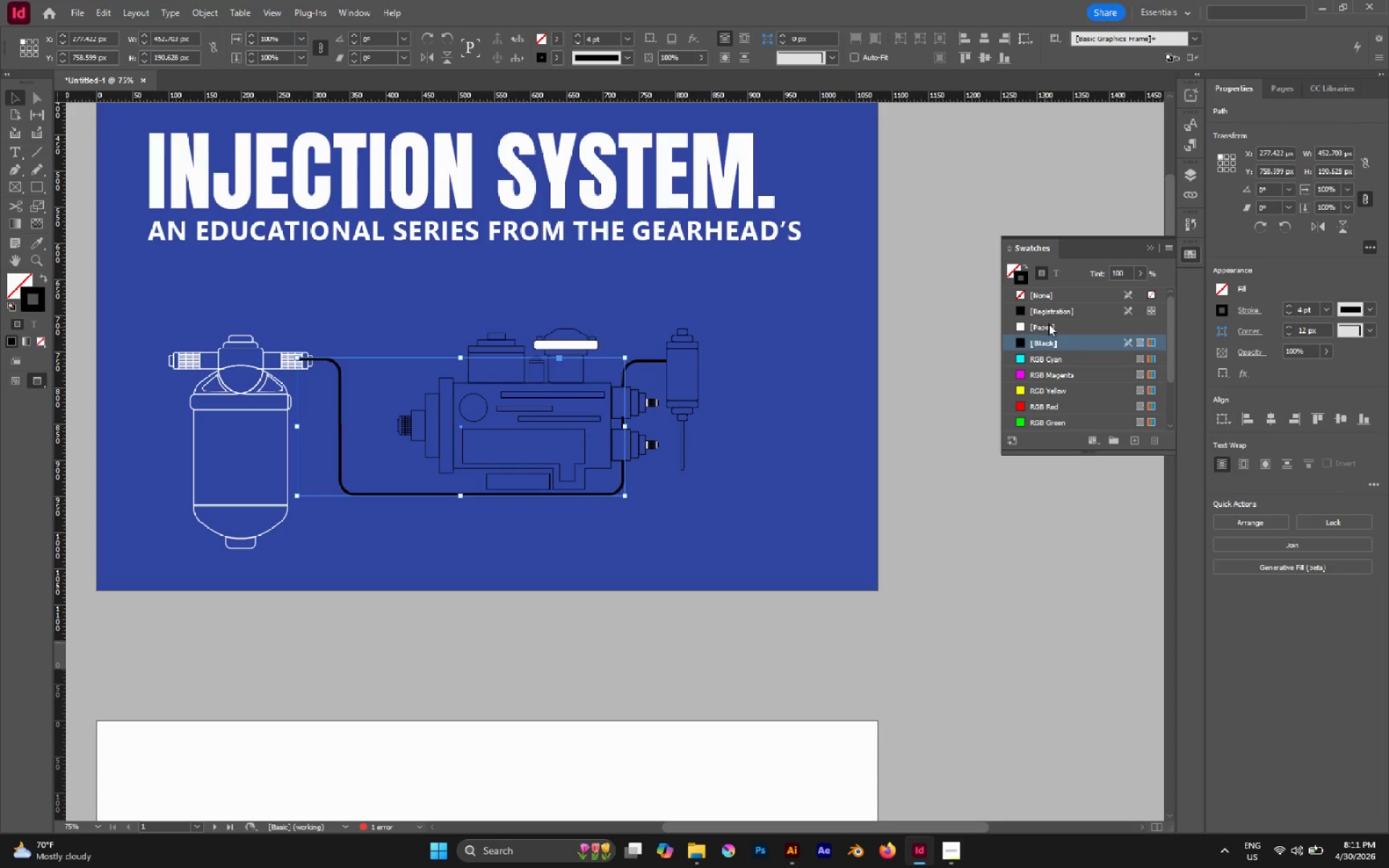 
left_click([1048, 323])
 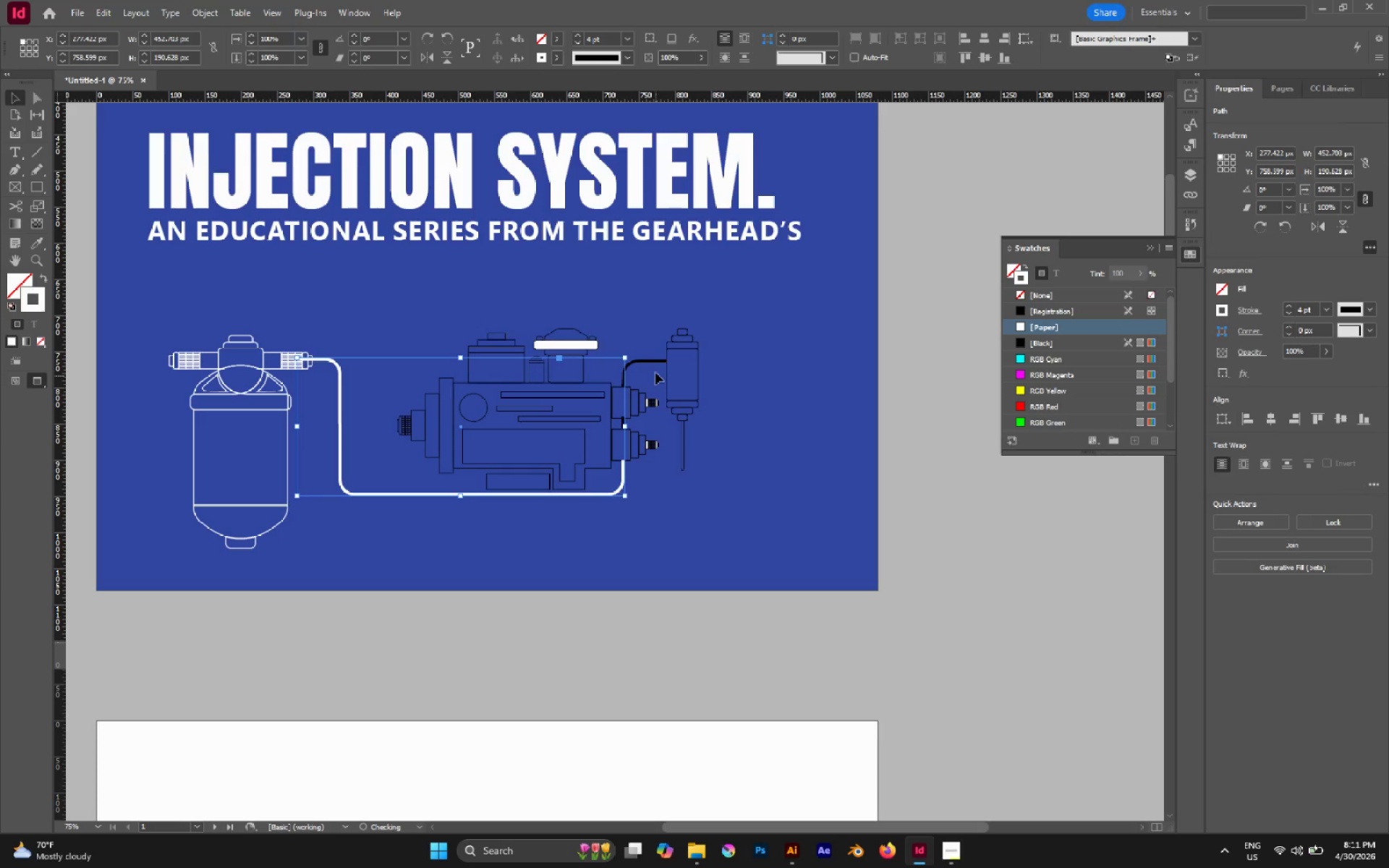 
left_click([652, 362])
 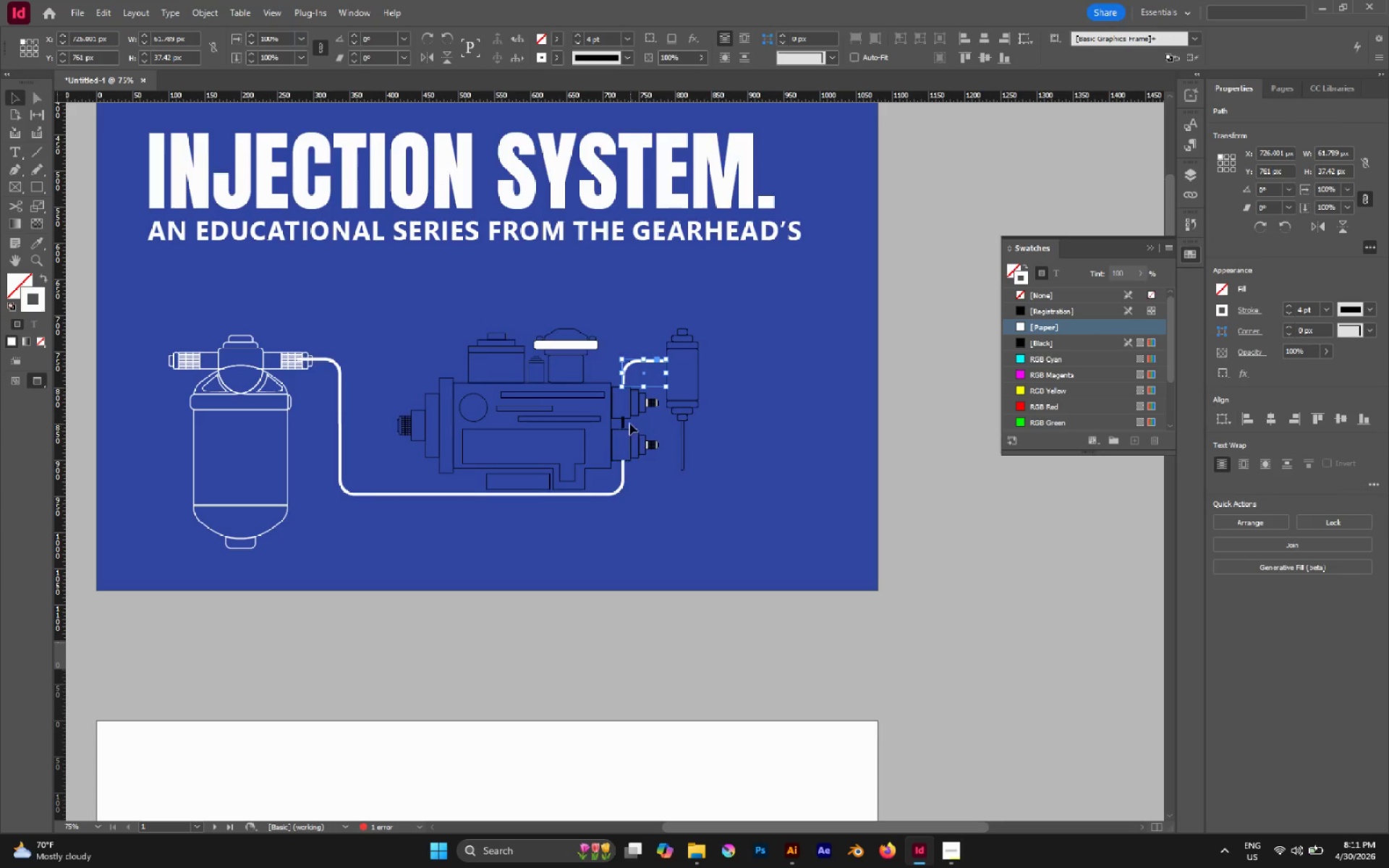 
triple_click([623, 423])
 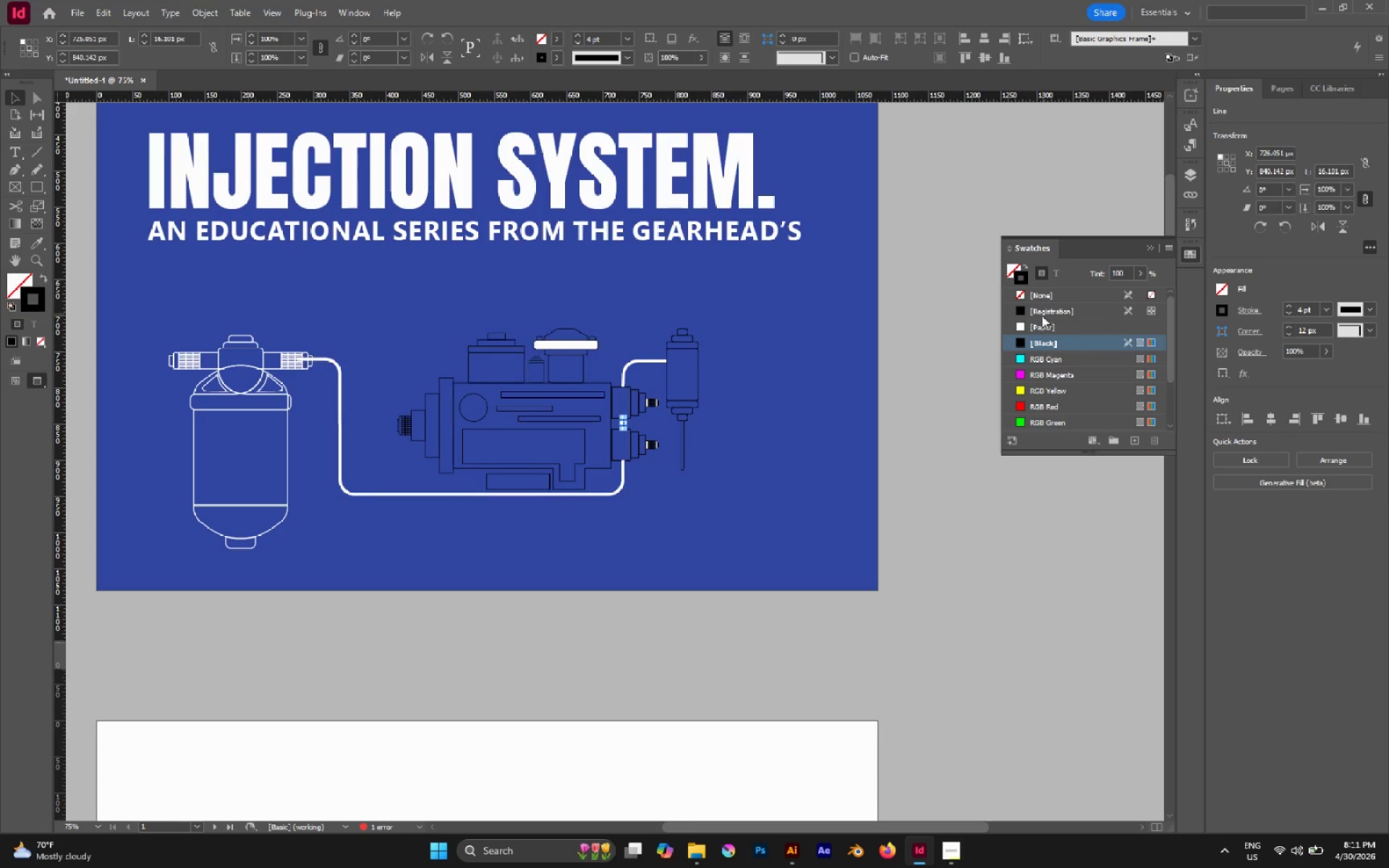 
left_click([1037, 327])
 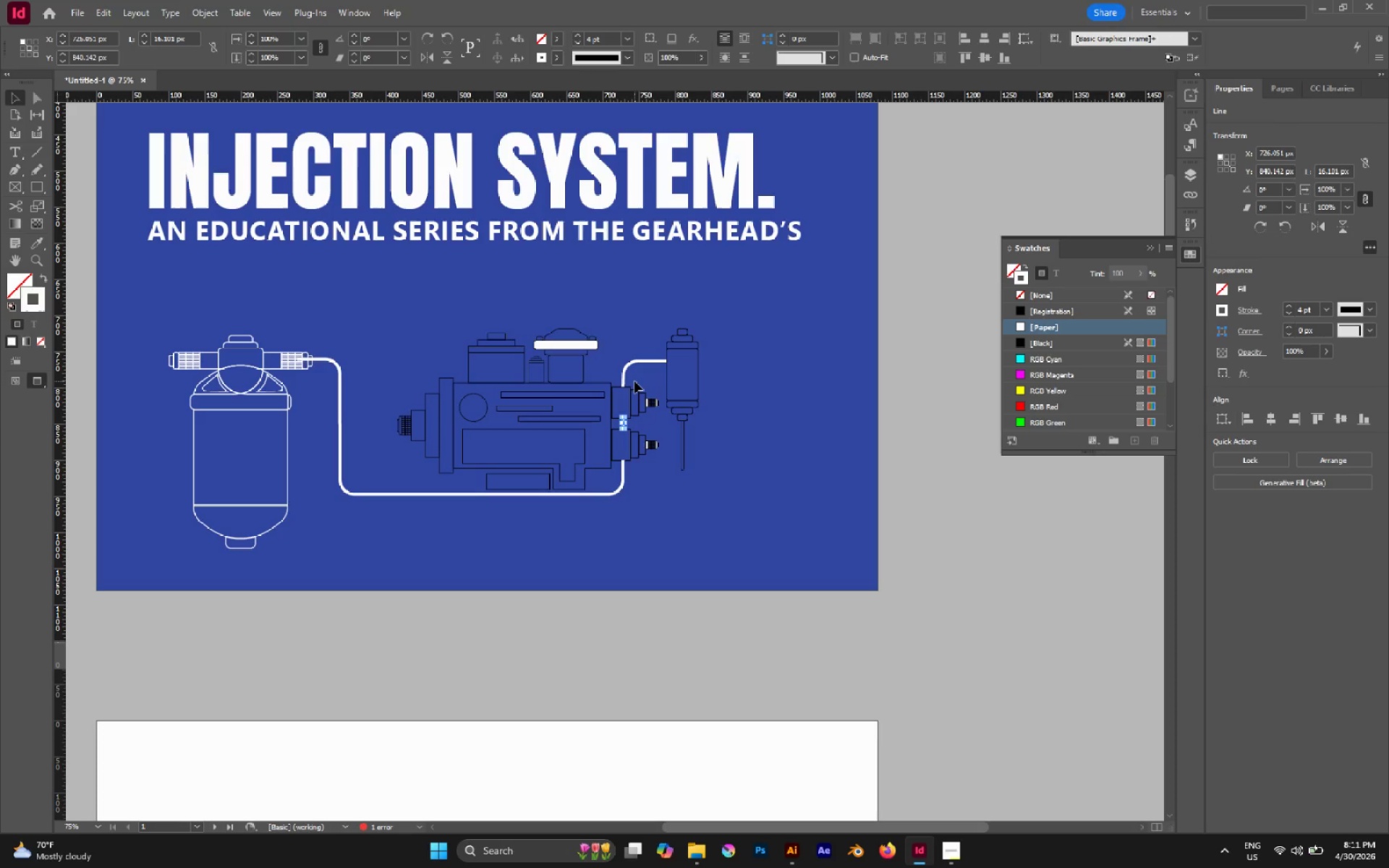 
hold_key(key=ControlLeft, duration=1.16)
 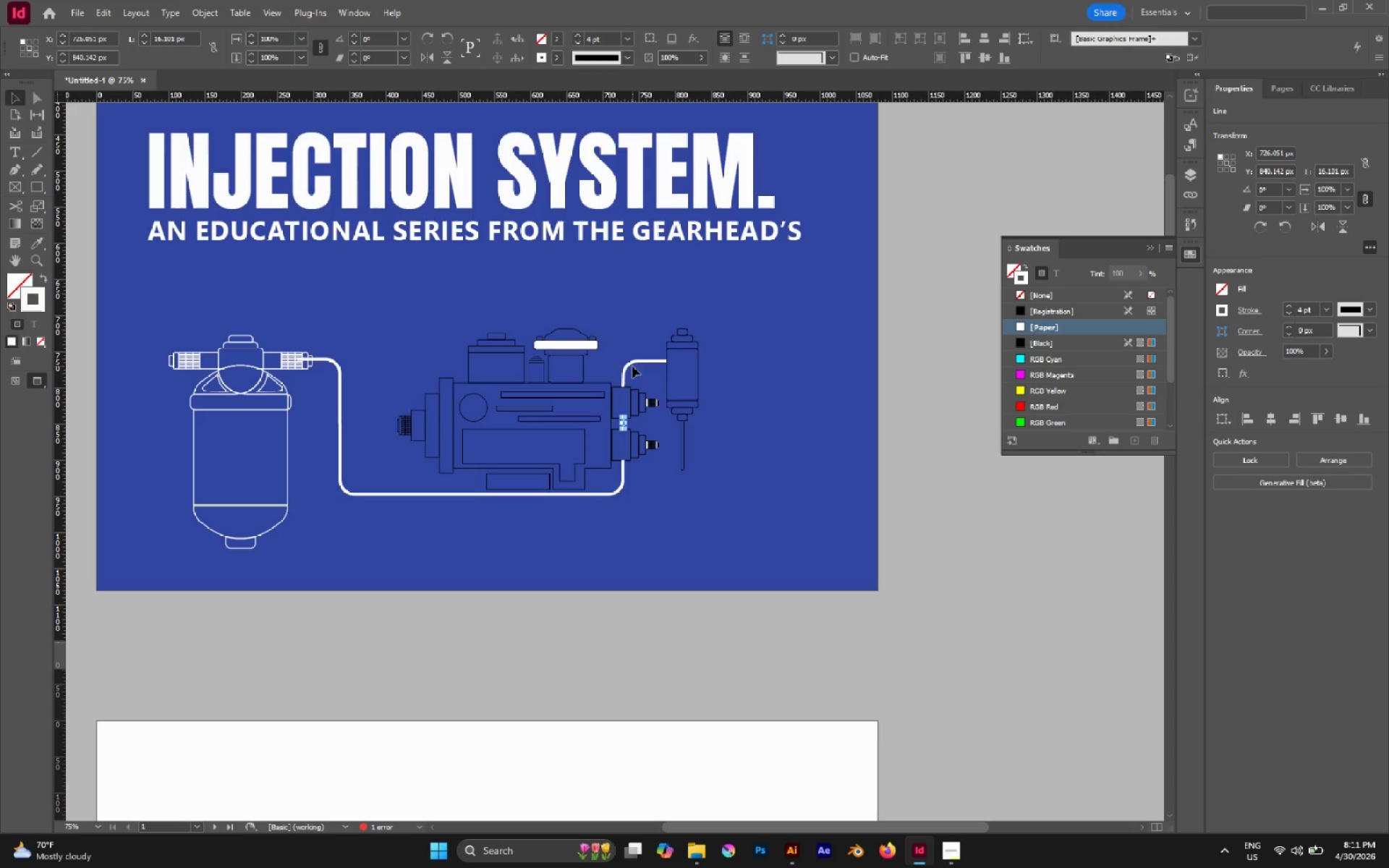 
hold_key(key=ShiftLeft, duration=3.22)
left_click([632, 363])
 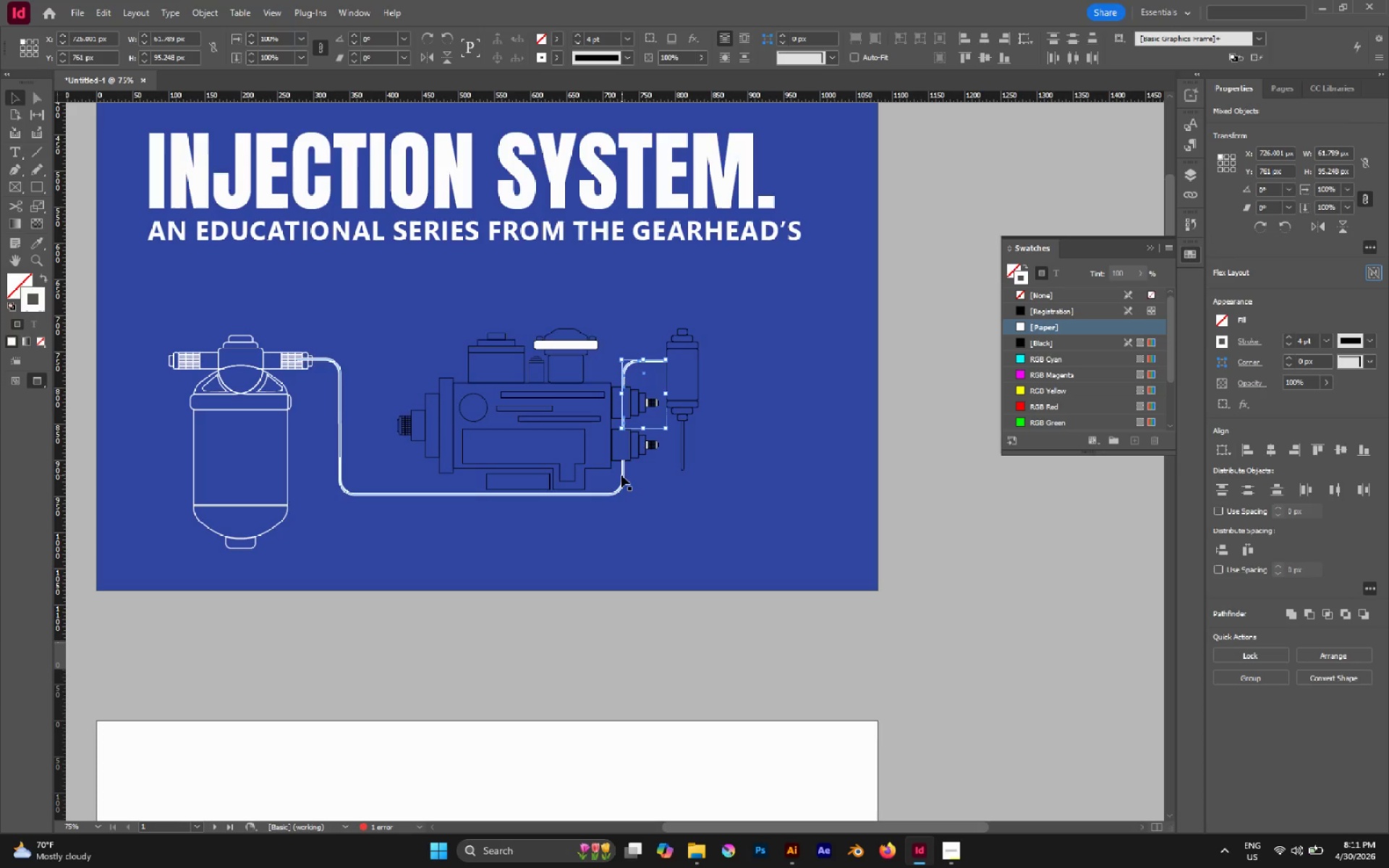 
left_click([624, 476])
 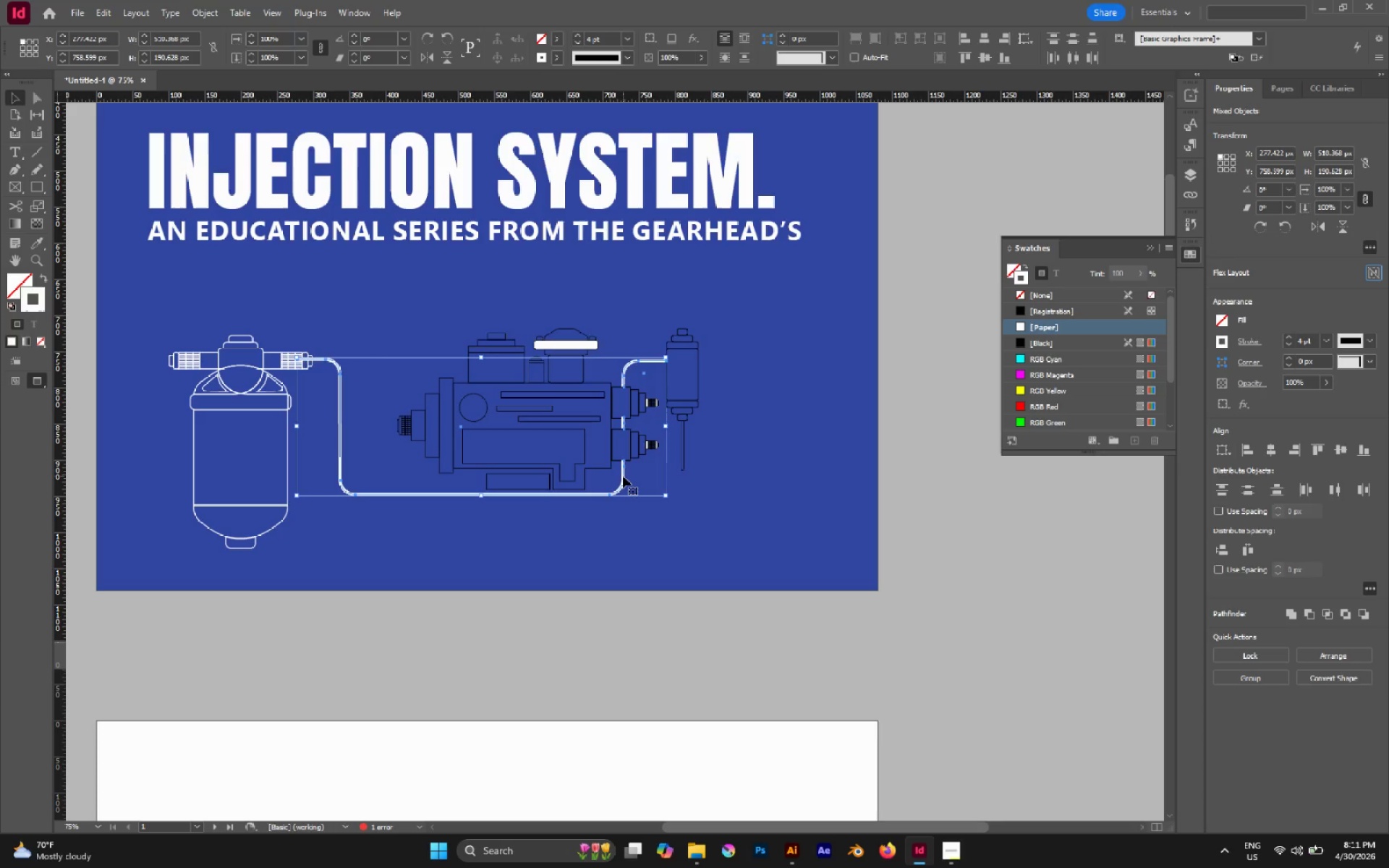 
key(Control+G)
 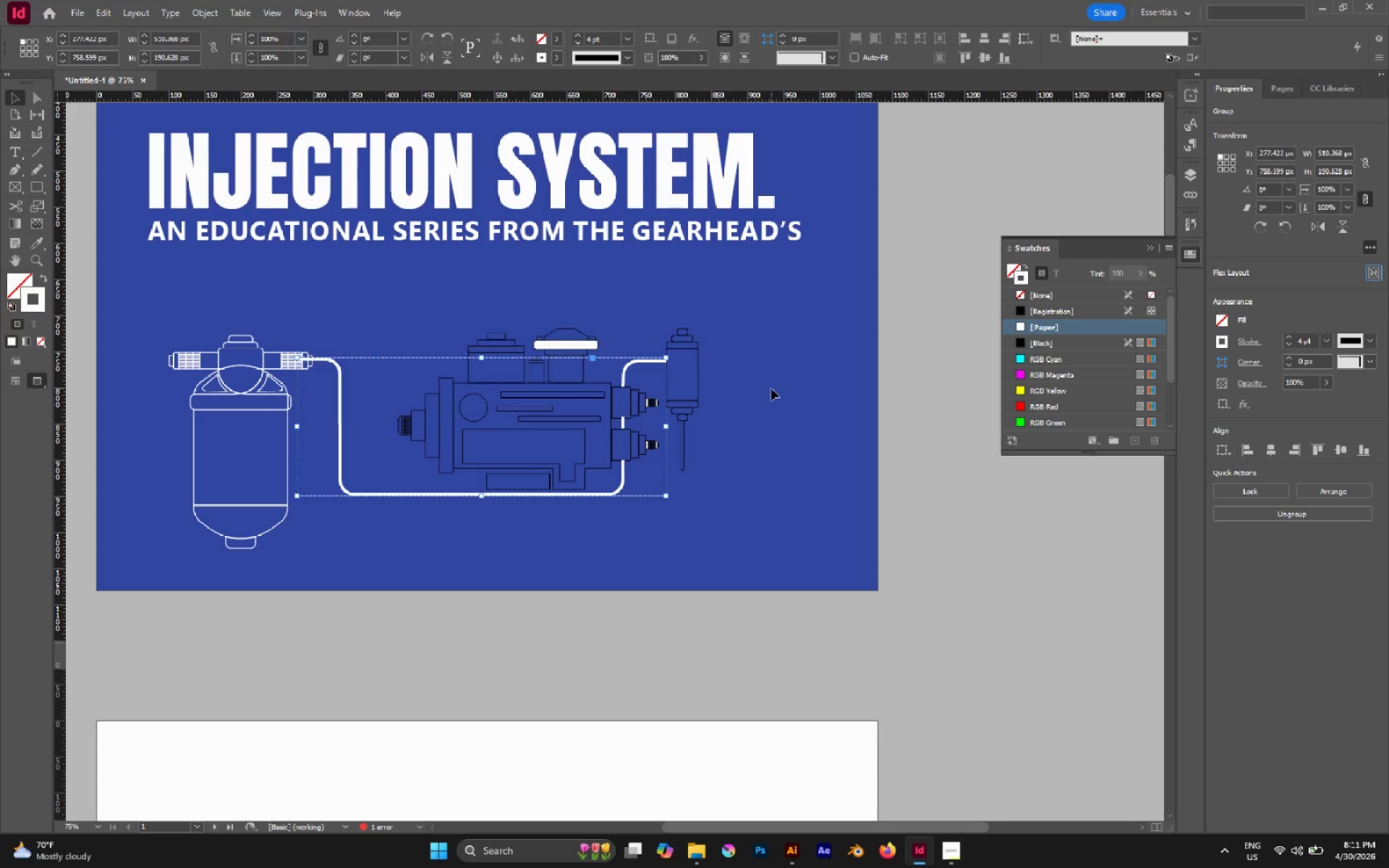 
hold_key(key=AltLeft, duration=0.5)
scroll: coordinate [670, 395], scroll_direction: up, amount: 1.0
 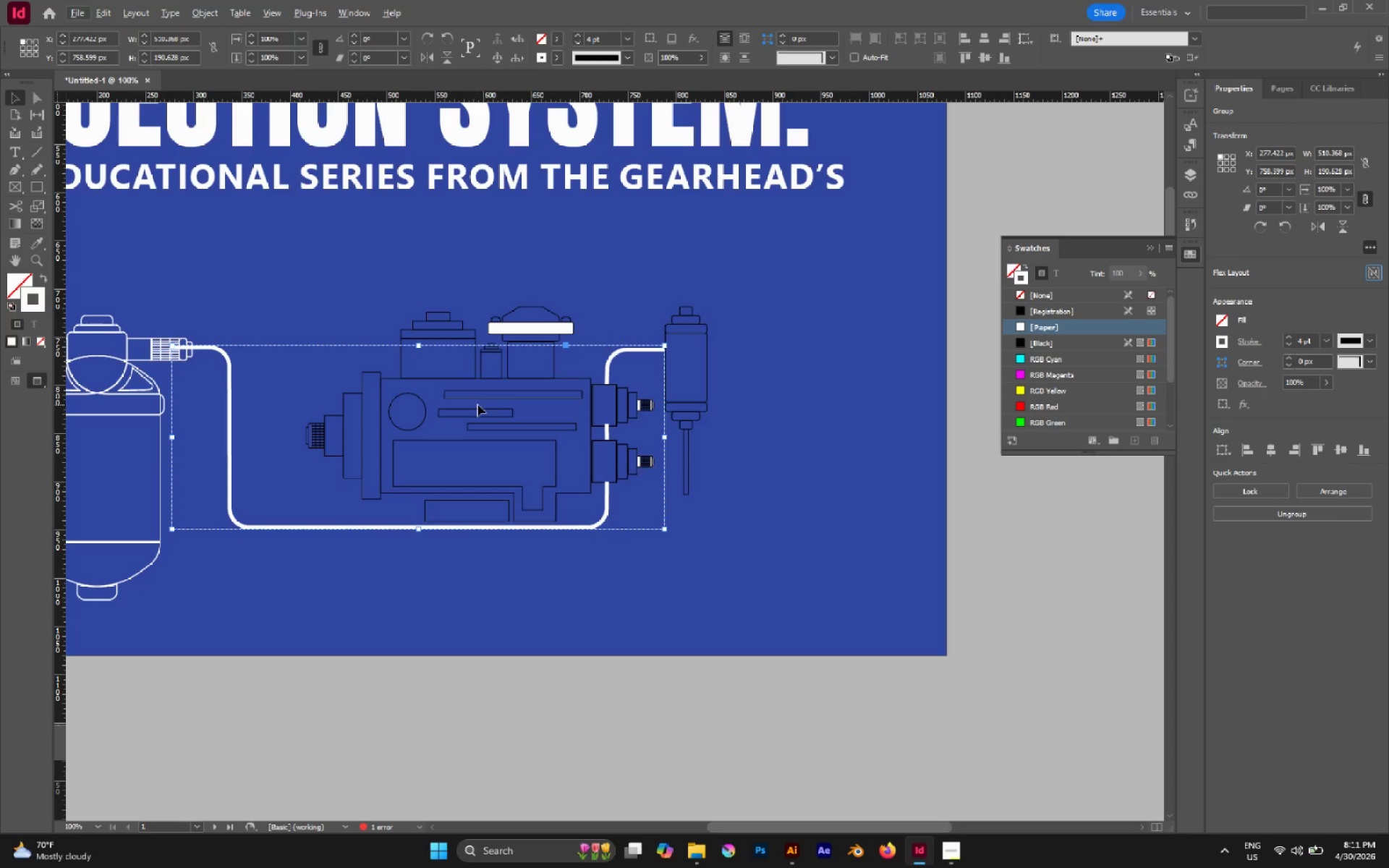 
left_click([476, 397])
 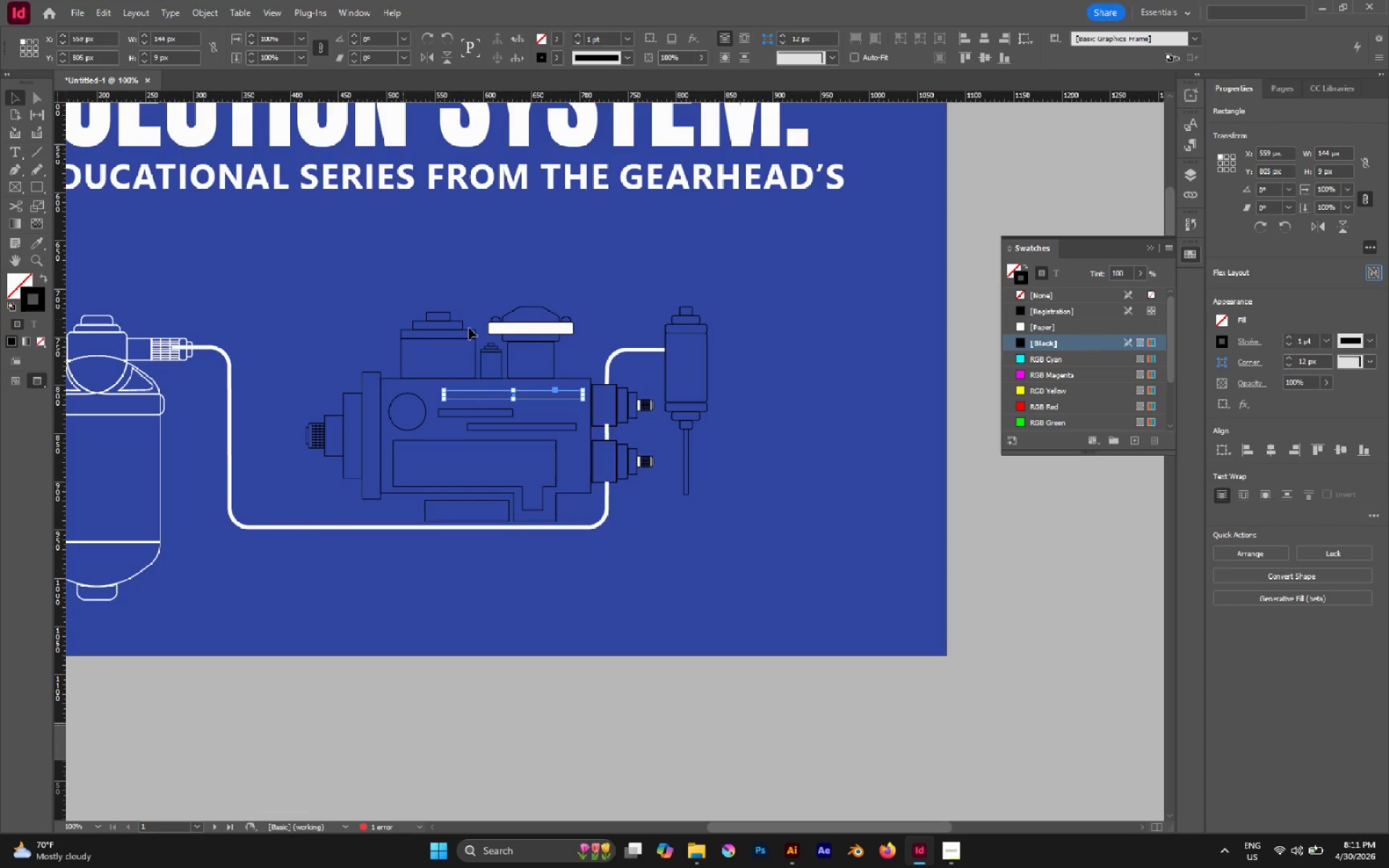 
left_click([532, 331])
 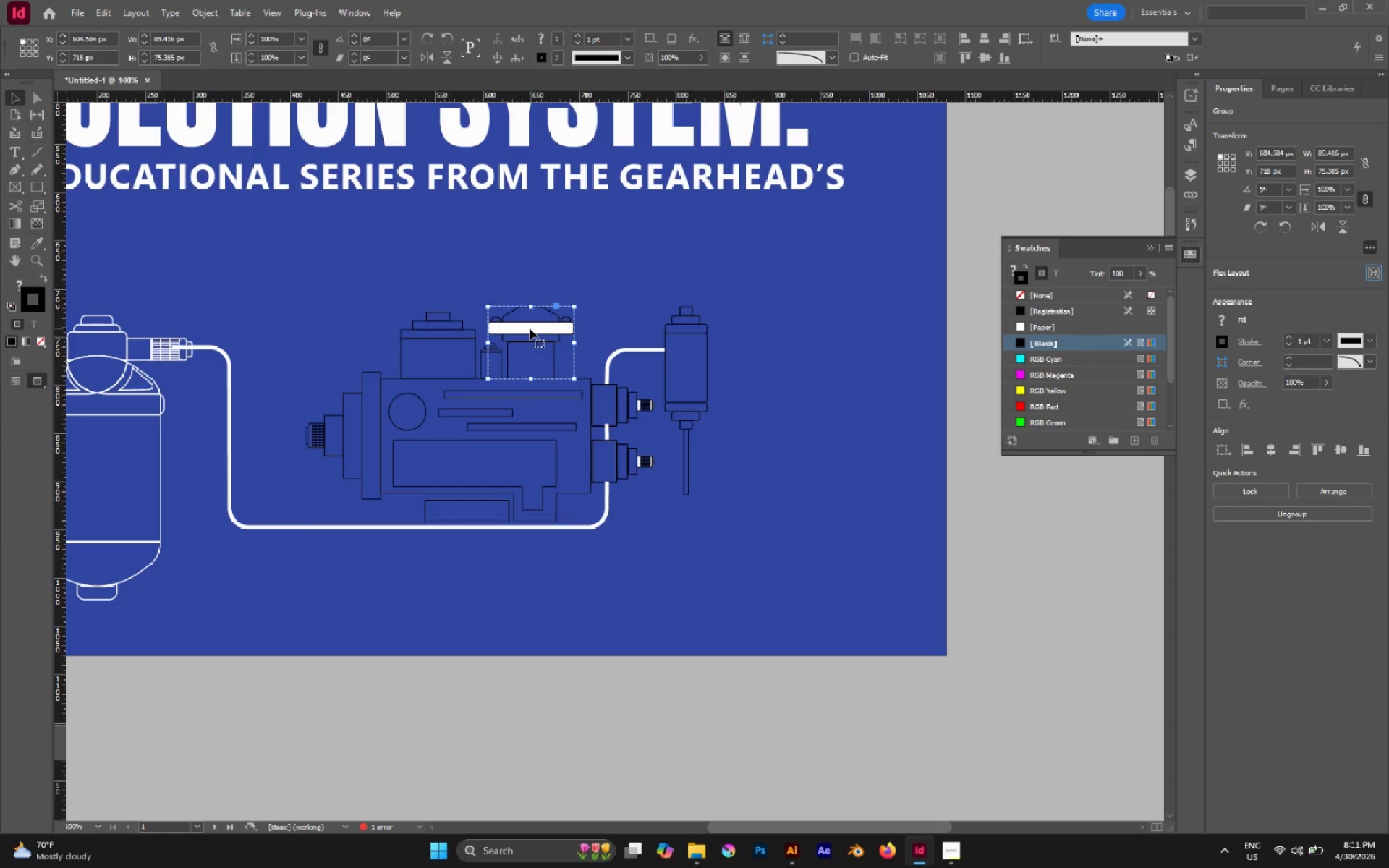 
left_click_drag(start_coordinate=[530, 328], to_coordinate=[547, 289])
 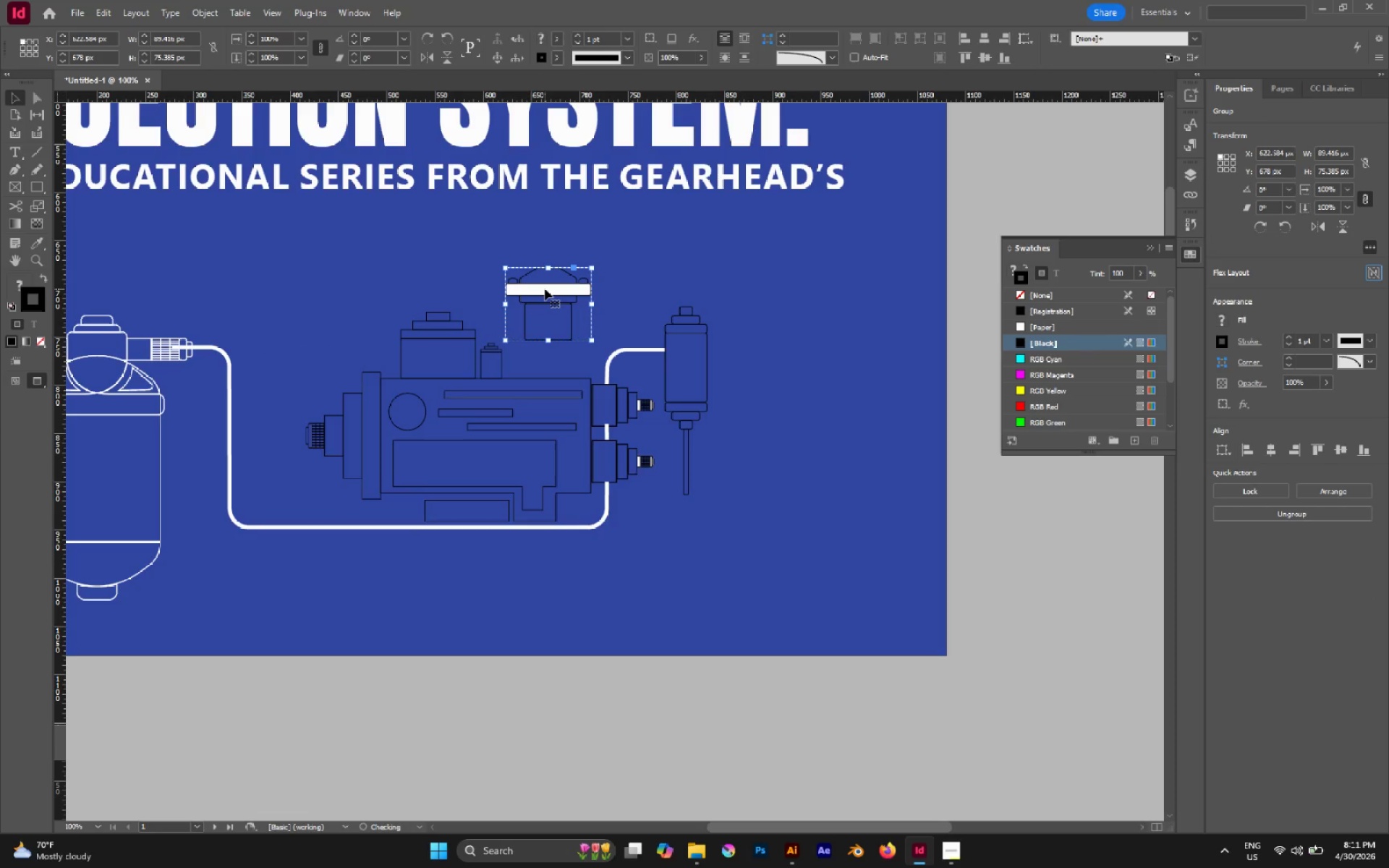 
key(Control+Z)
 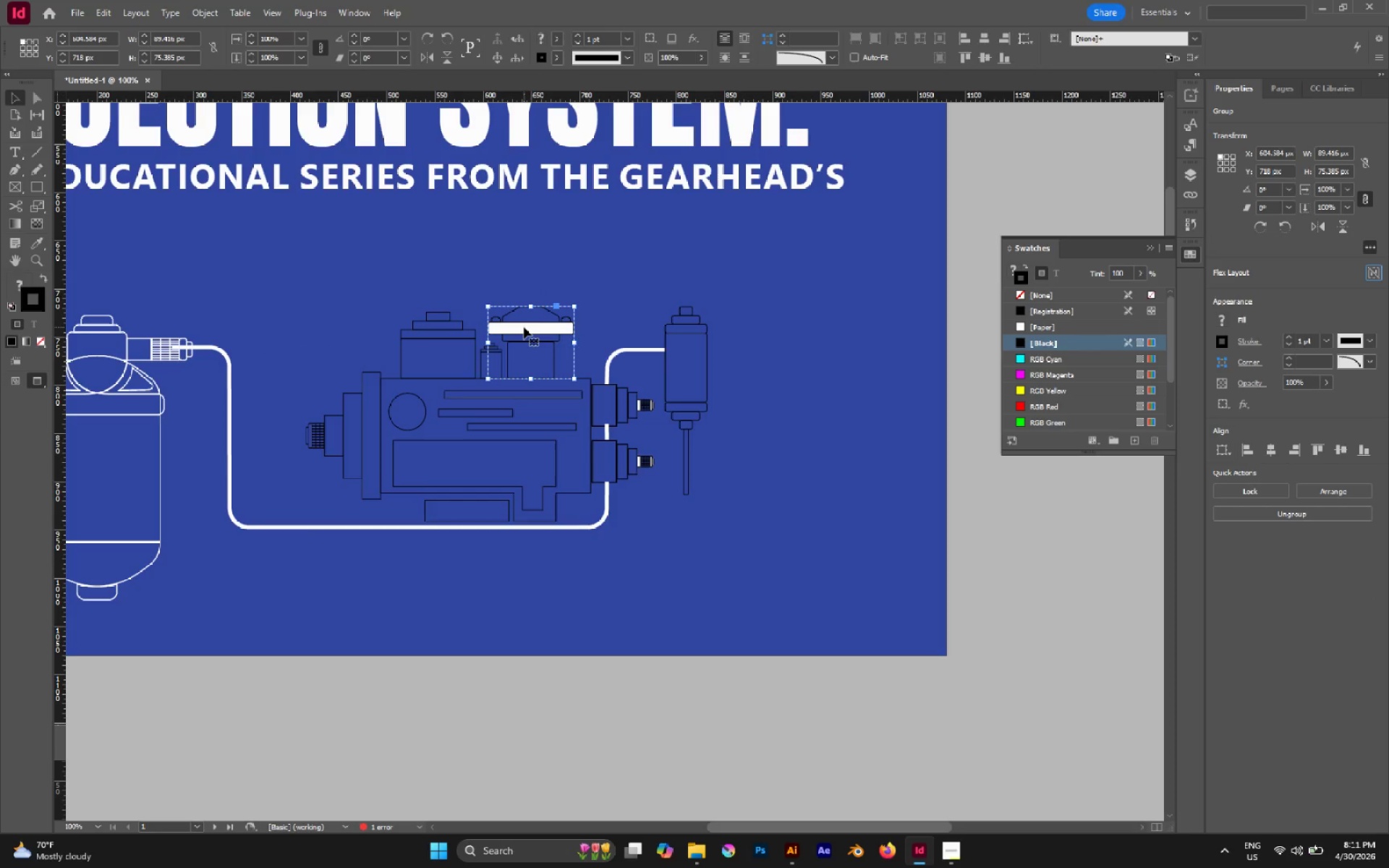 
double_click([523, 328])
 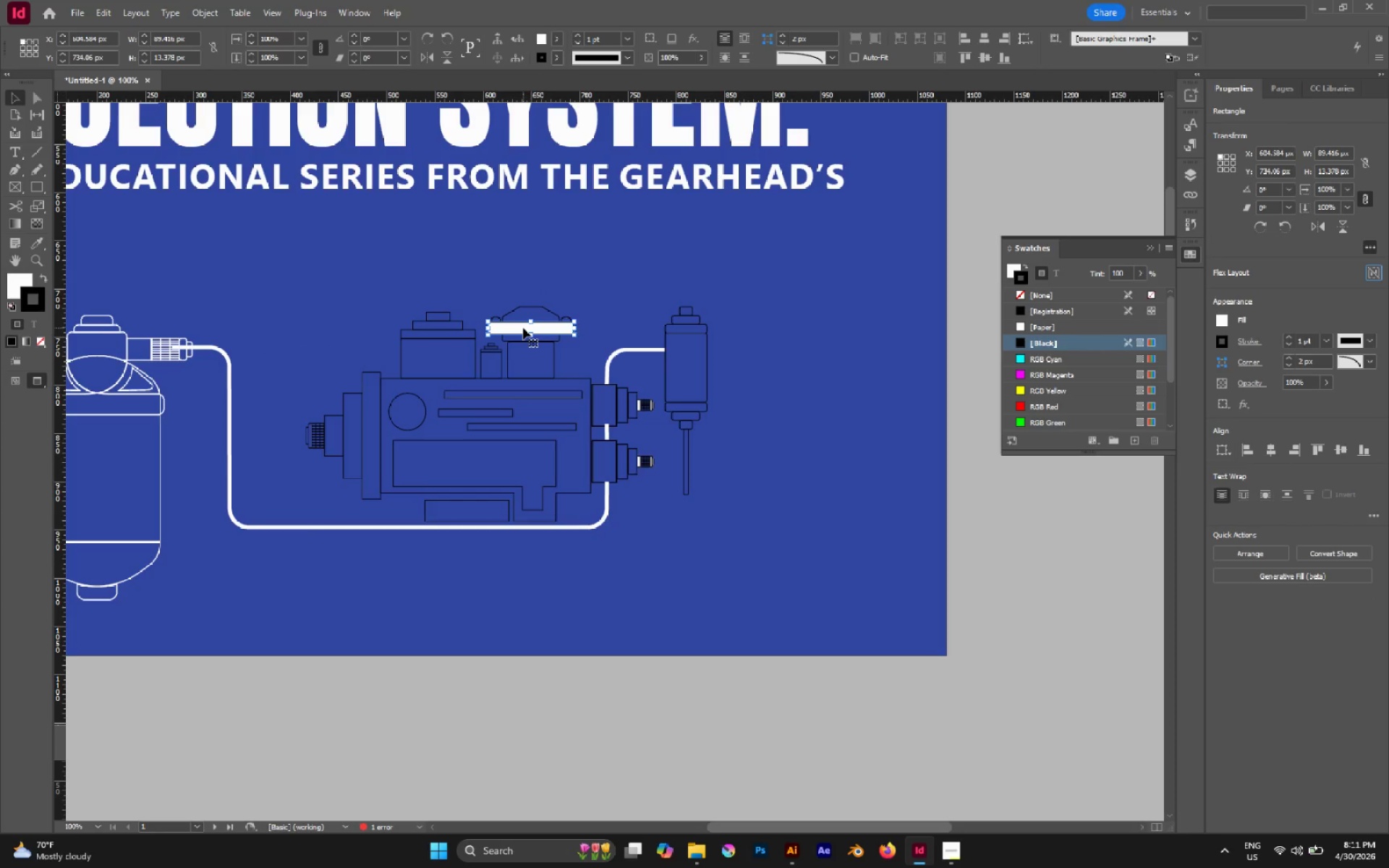 
key(Control+X)
 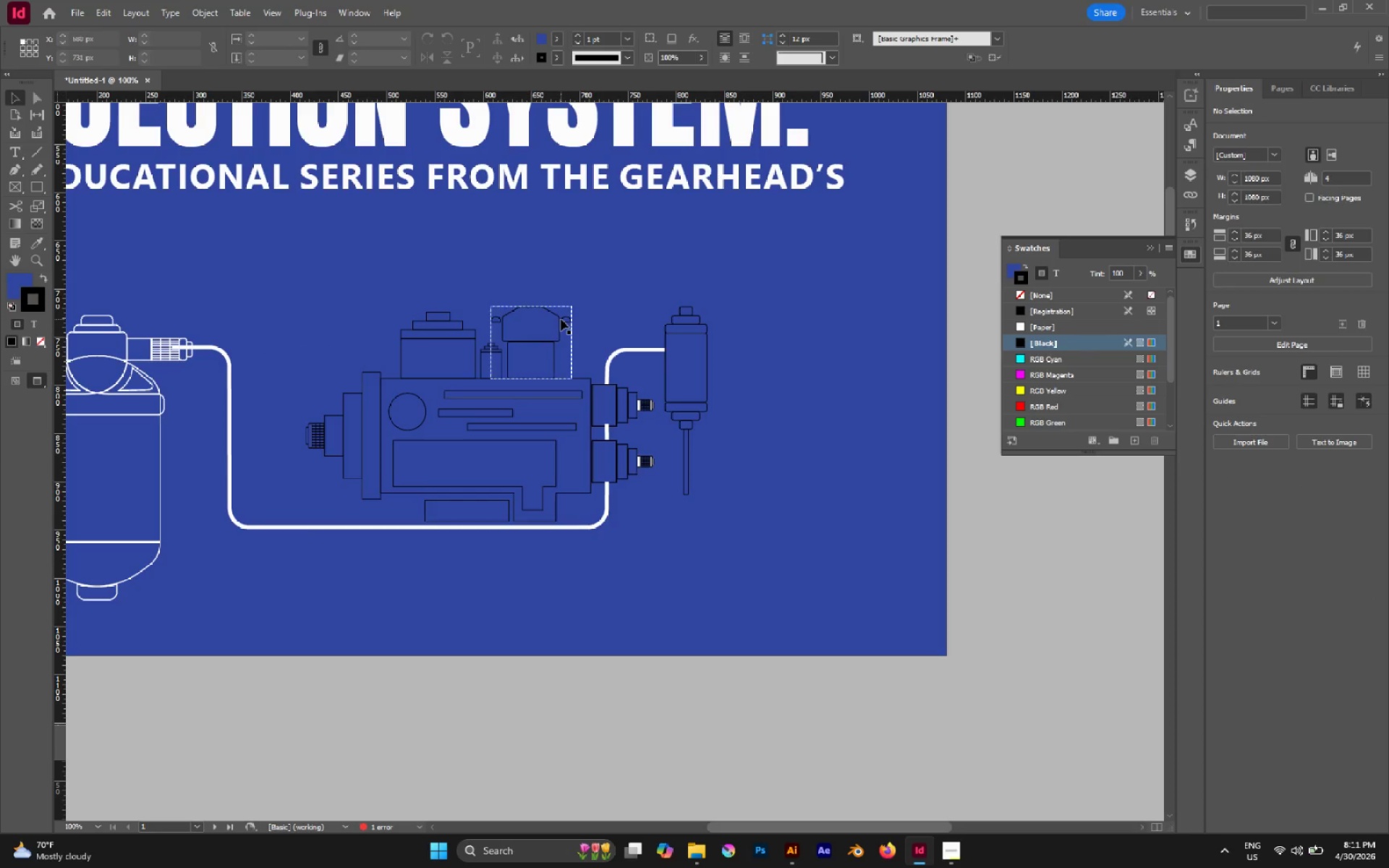 
left_click([561, 319])
 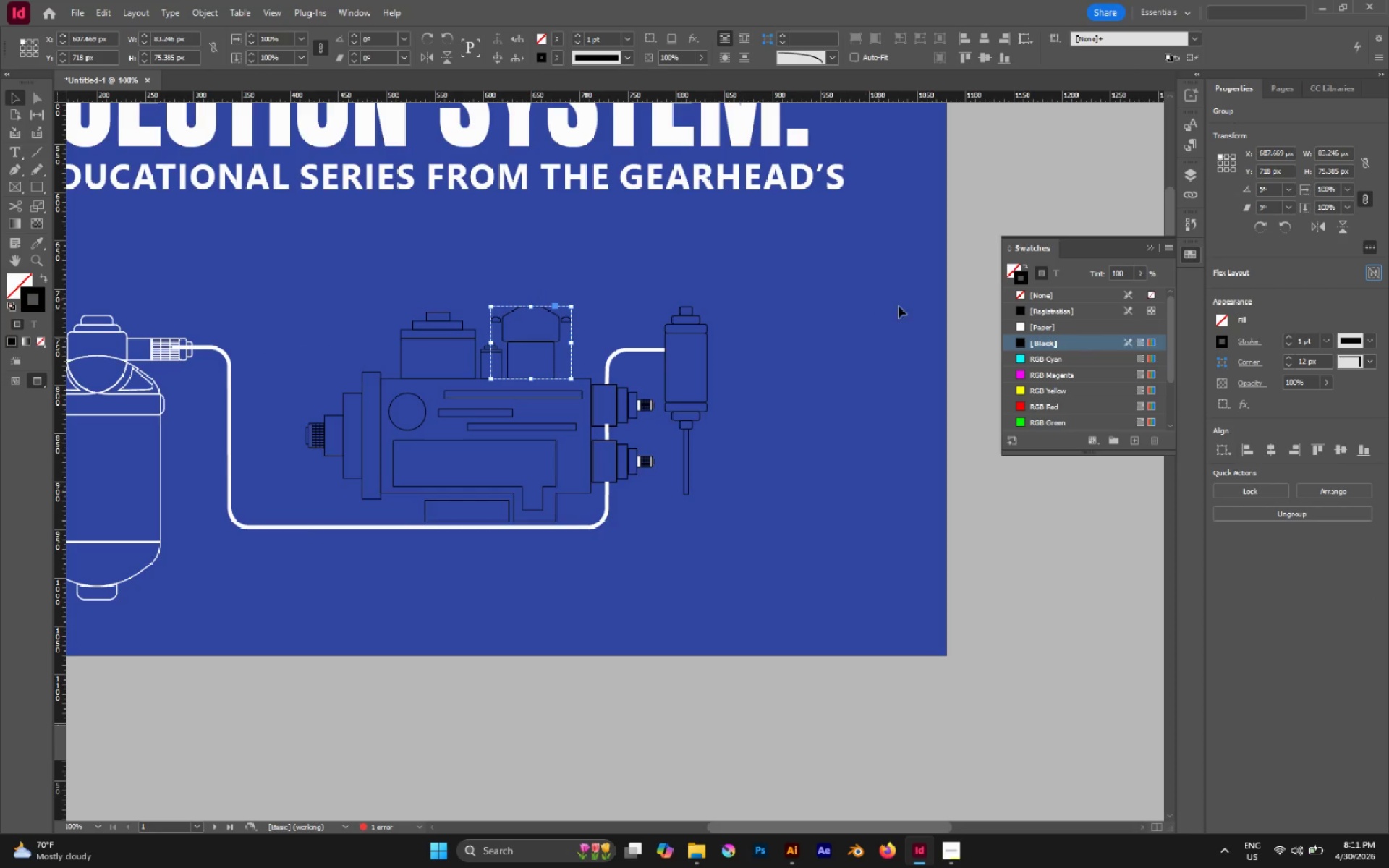 
left_click([1030, 327])
 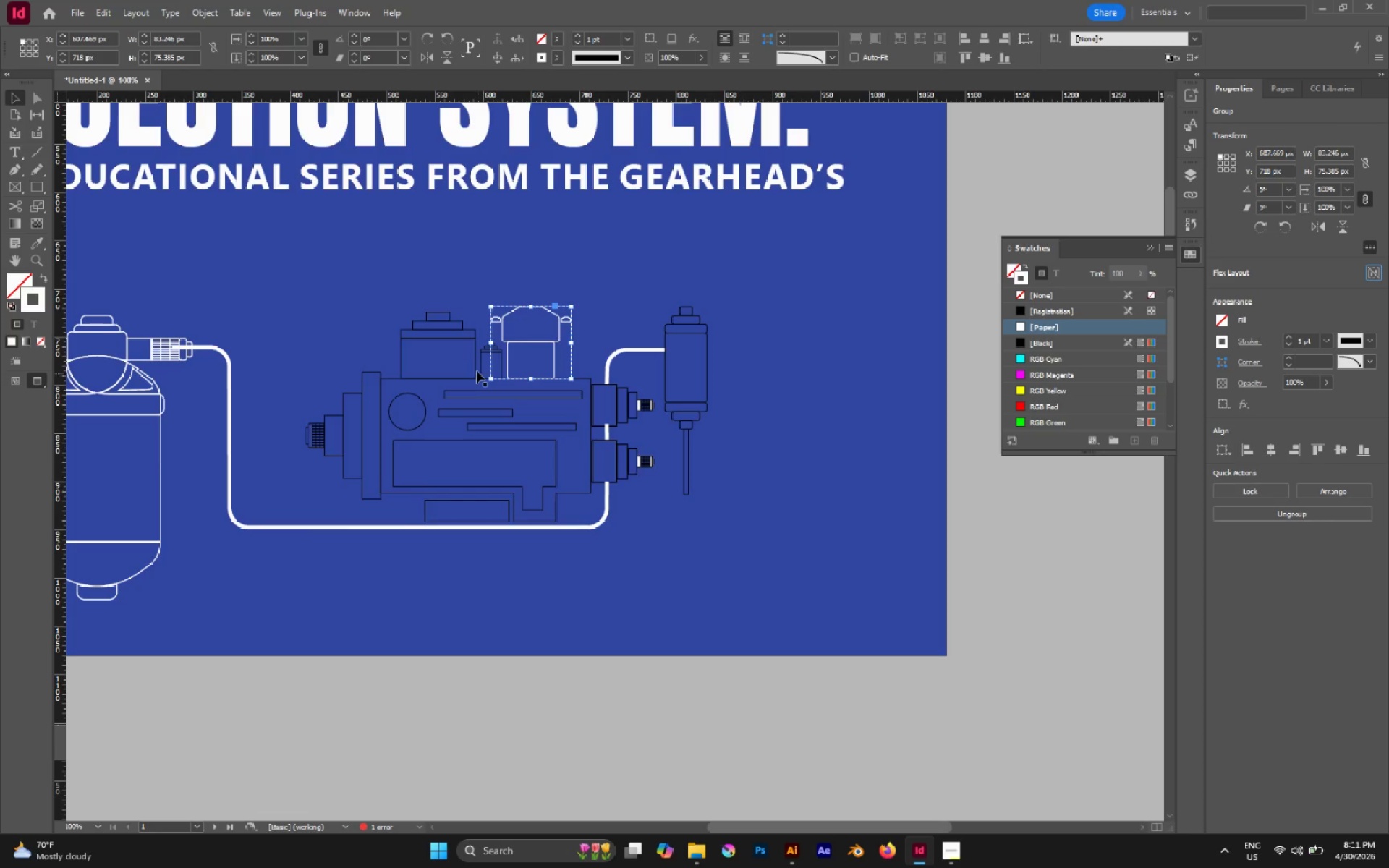 
left_click([477, 371])
 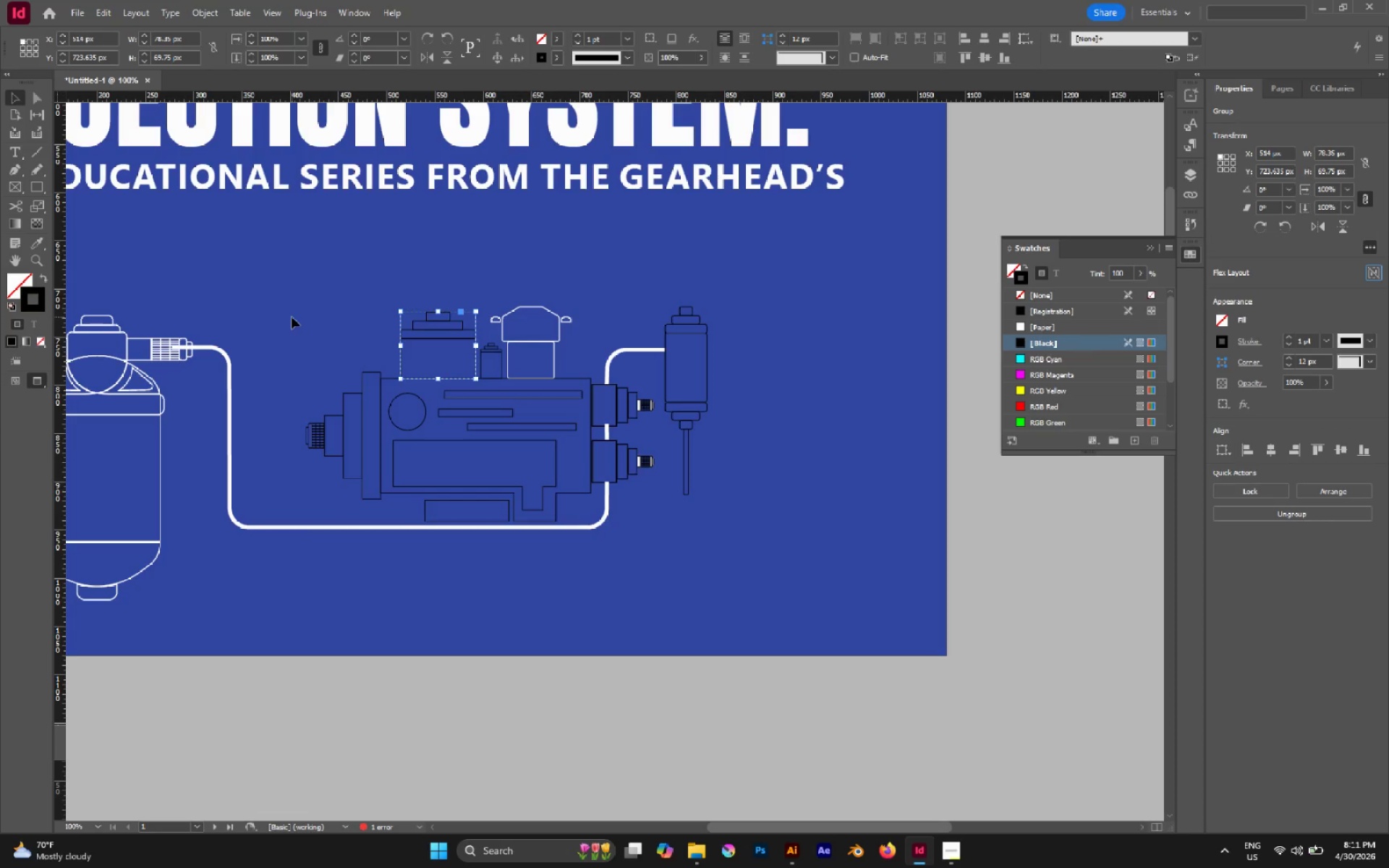 
left_click_drag(start_coordinate=[287, 301], to_coordinate=[488, 476])
 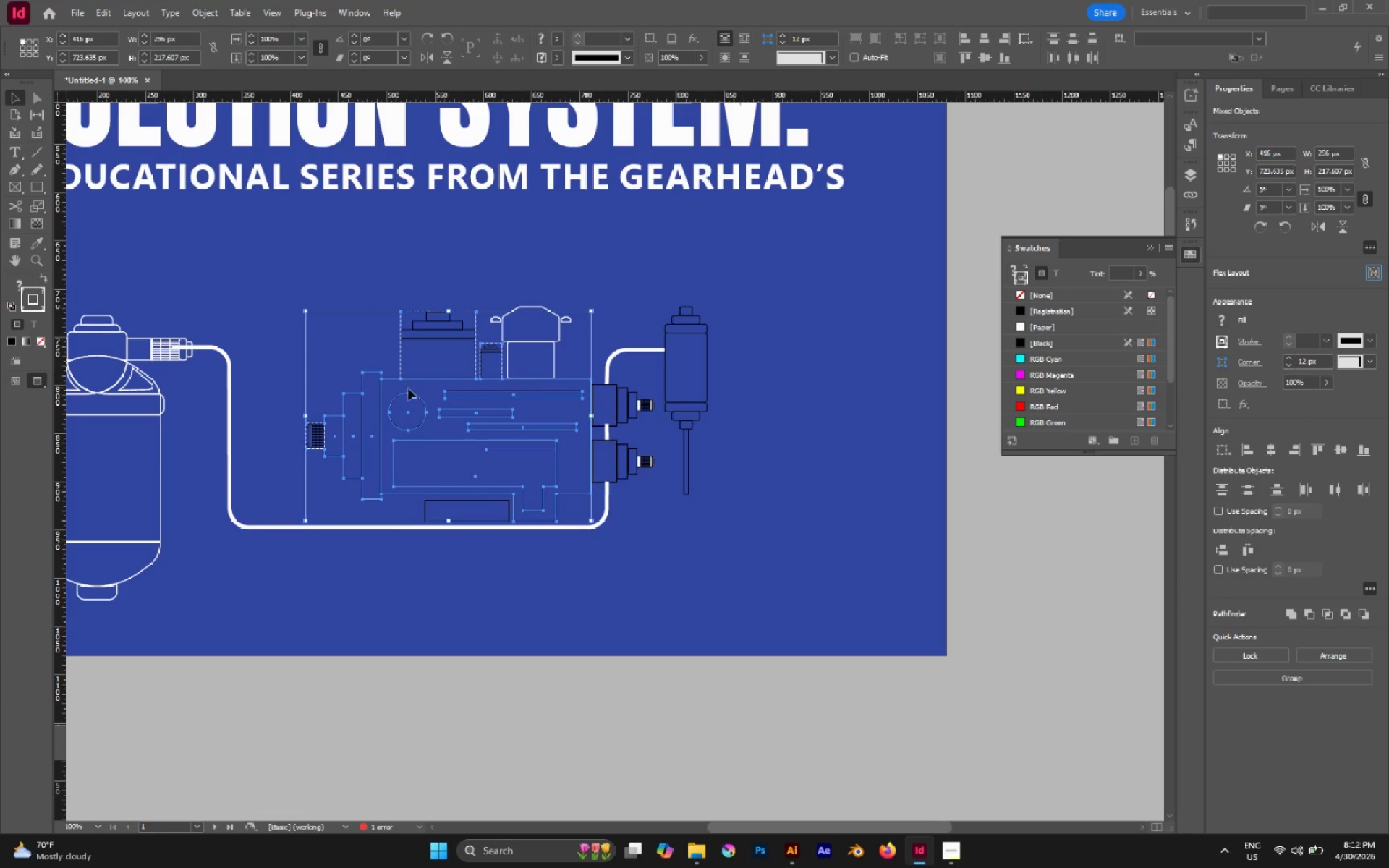 
hold_key(key=ShiftLeft, duration=0.84)
left_click([317, 427])
 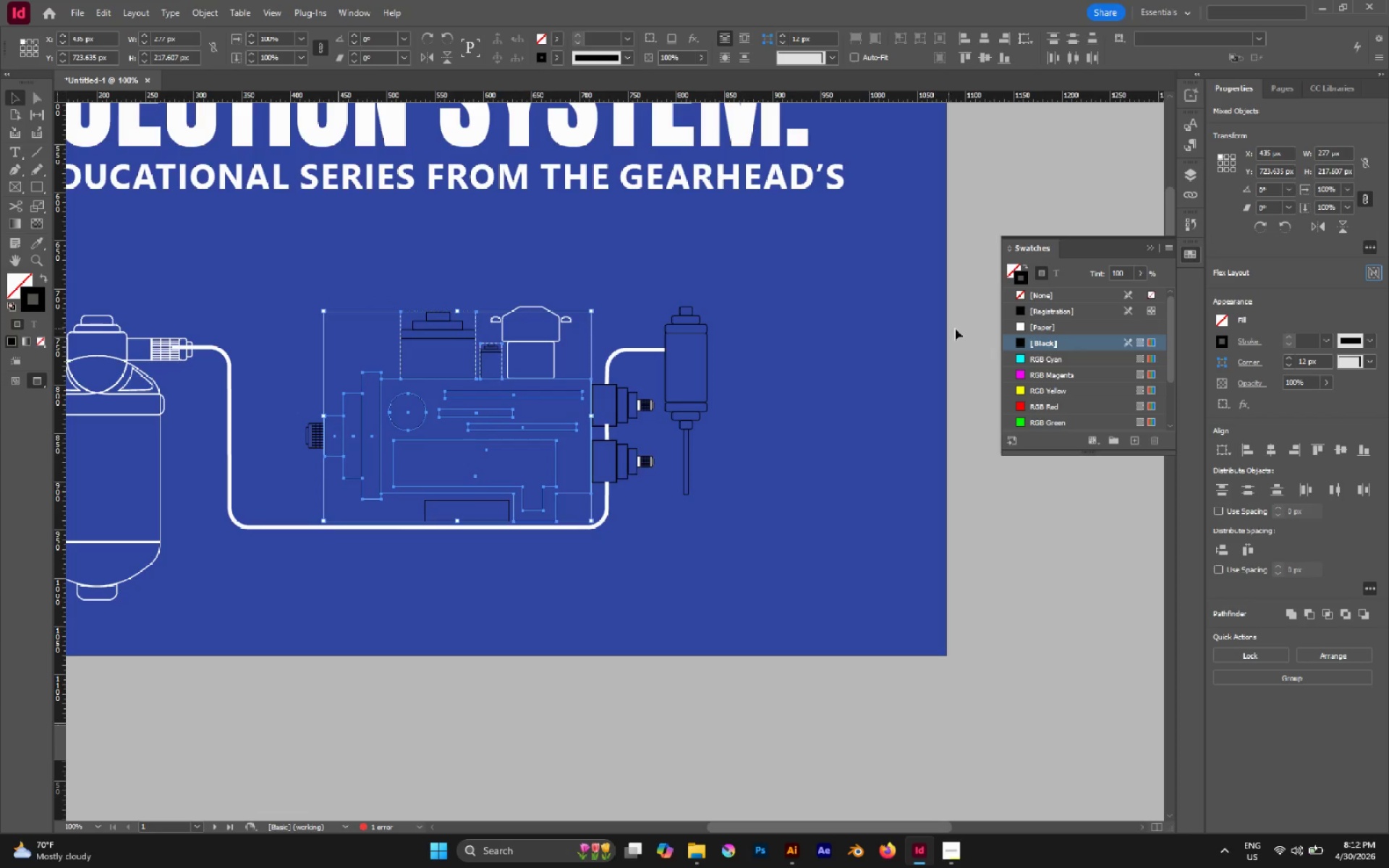 
left_click([1032, 330])
 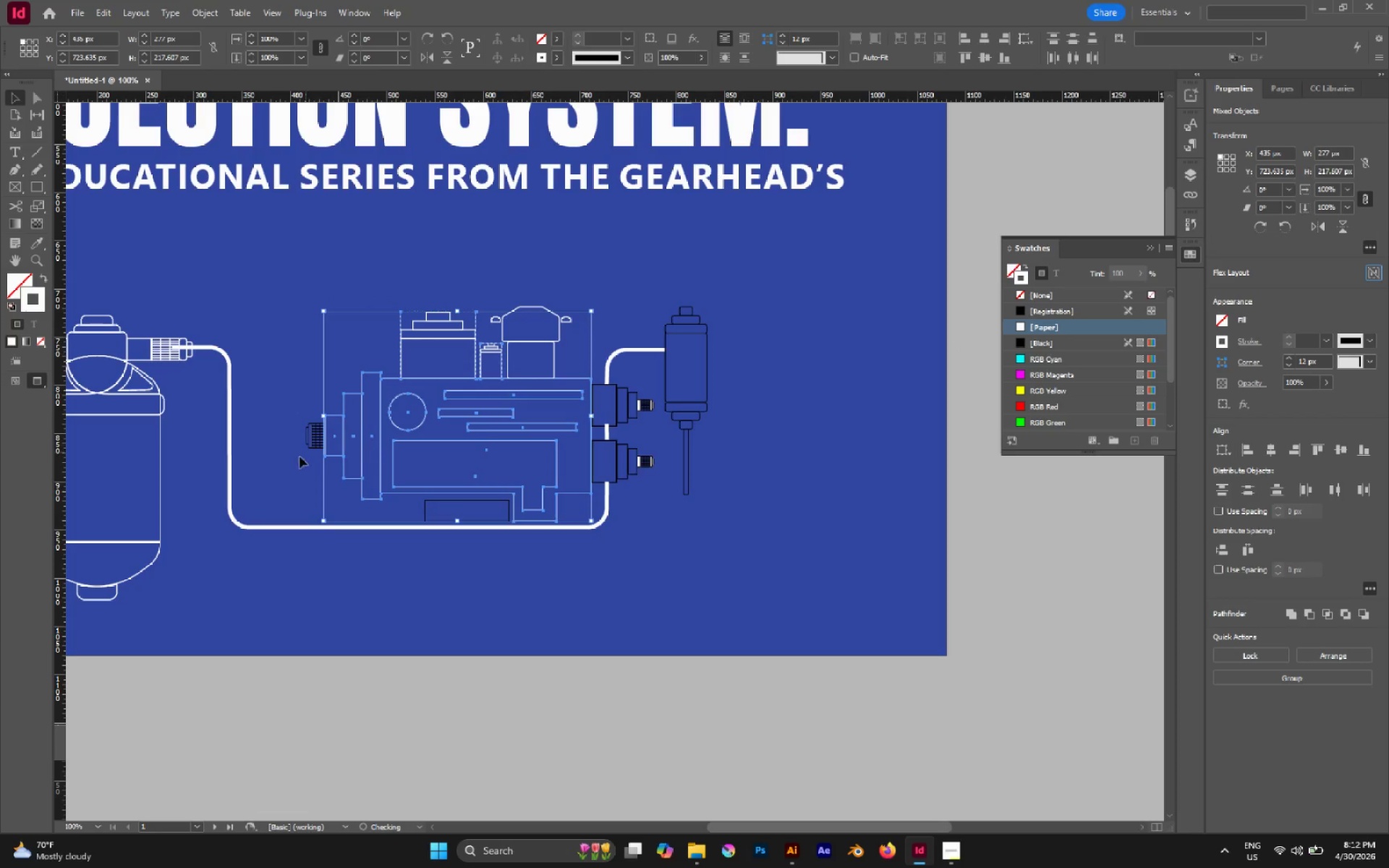 
left_click([285, 461])
 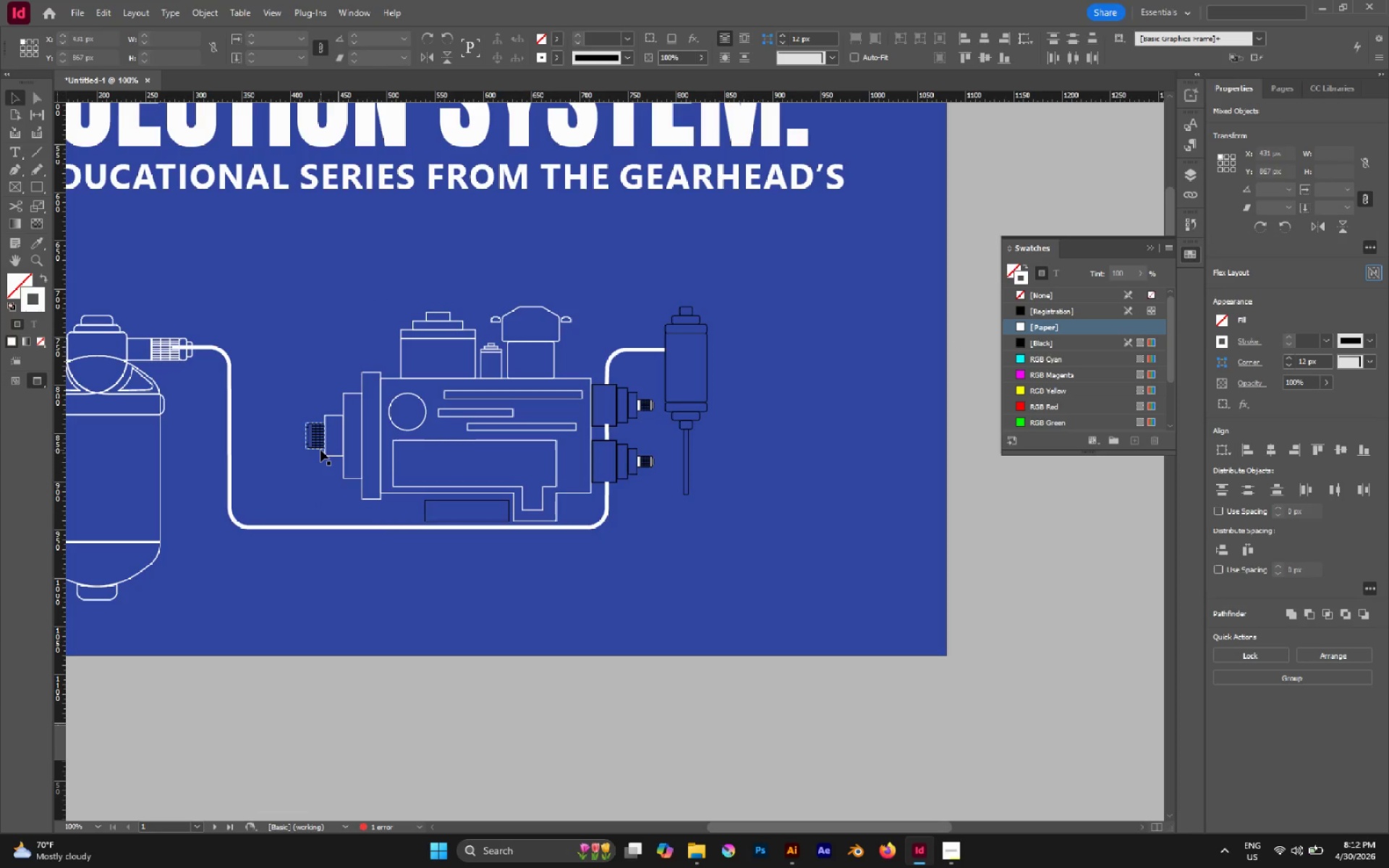 
left_click([318, 444])
 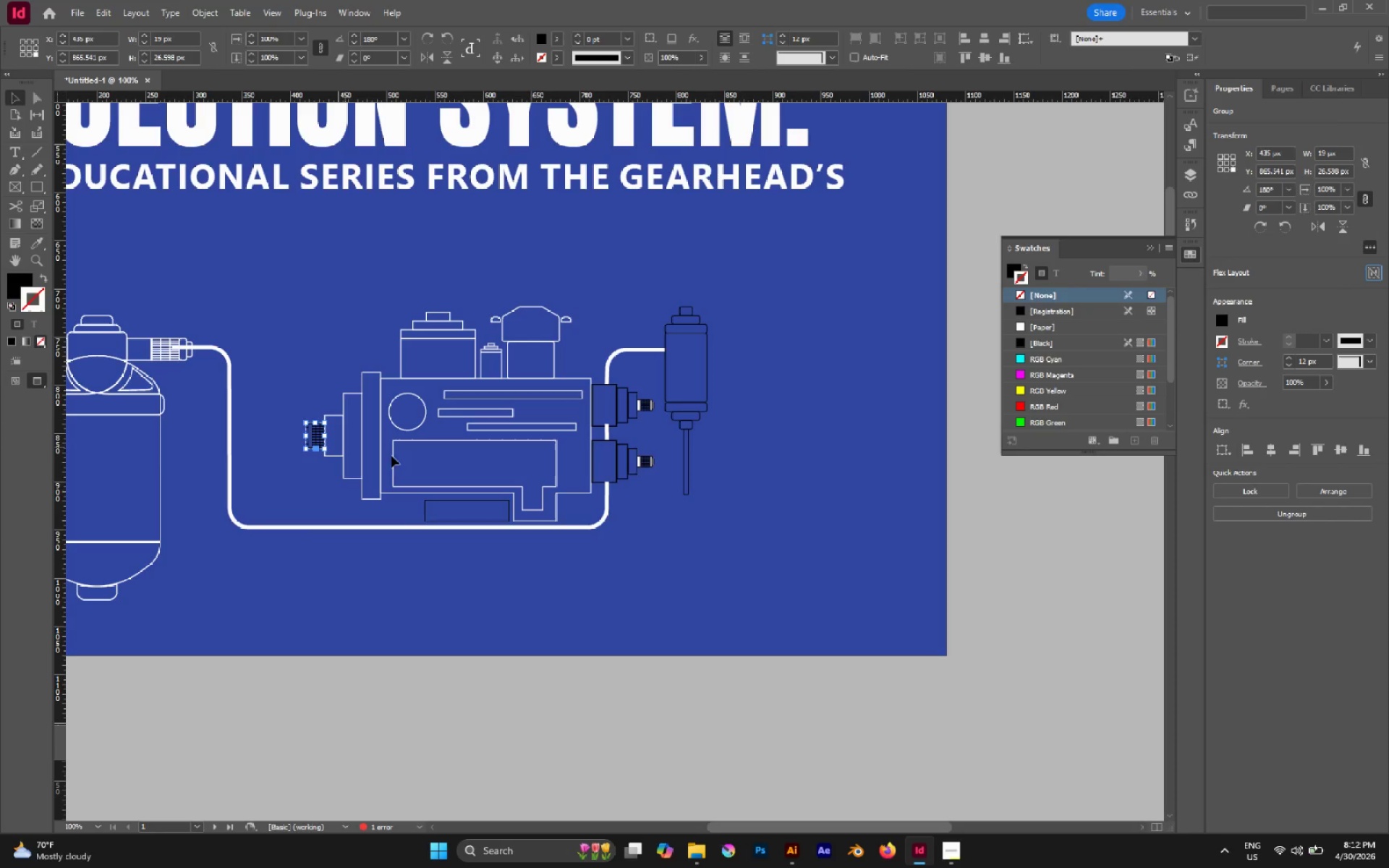 
key(X)
 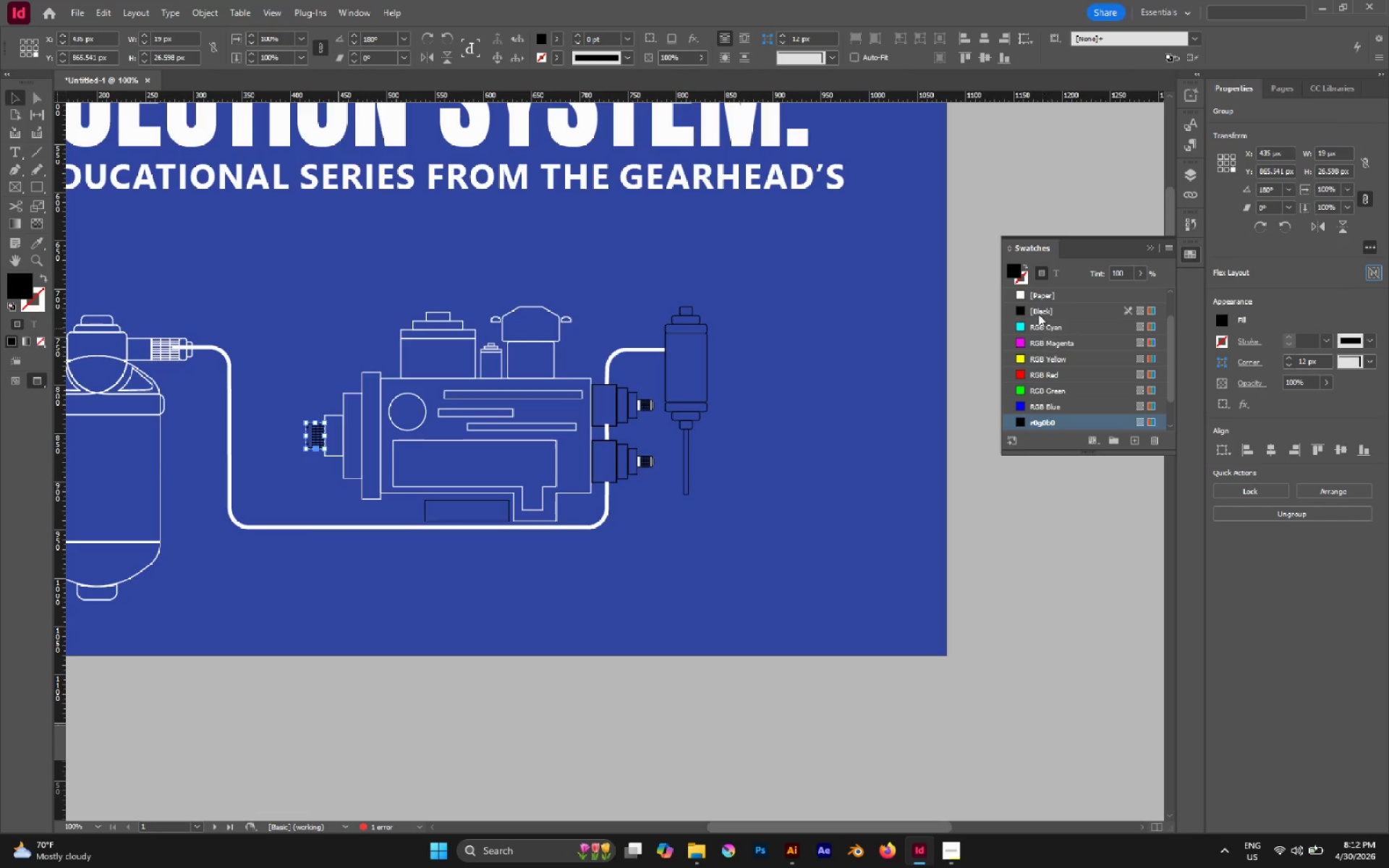 
left_click([1036, 299])
 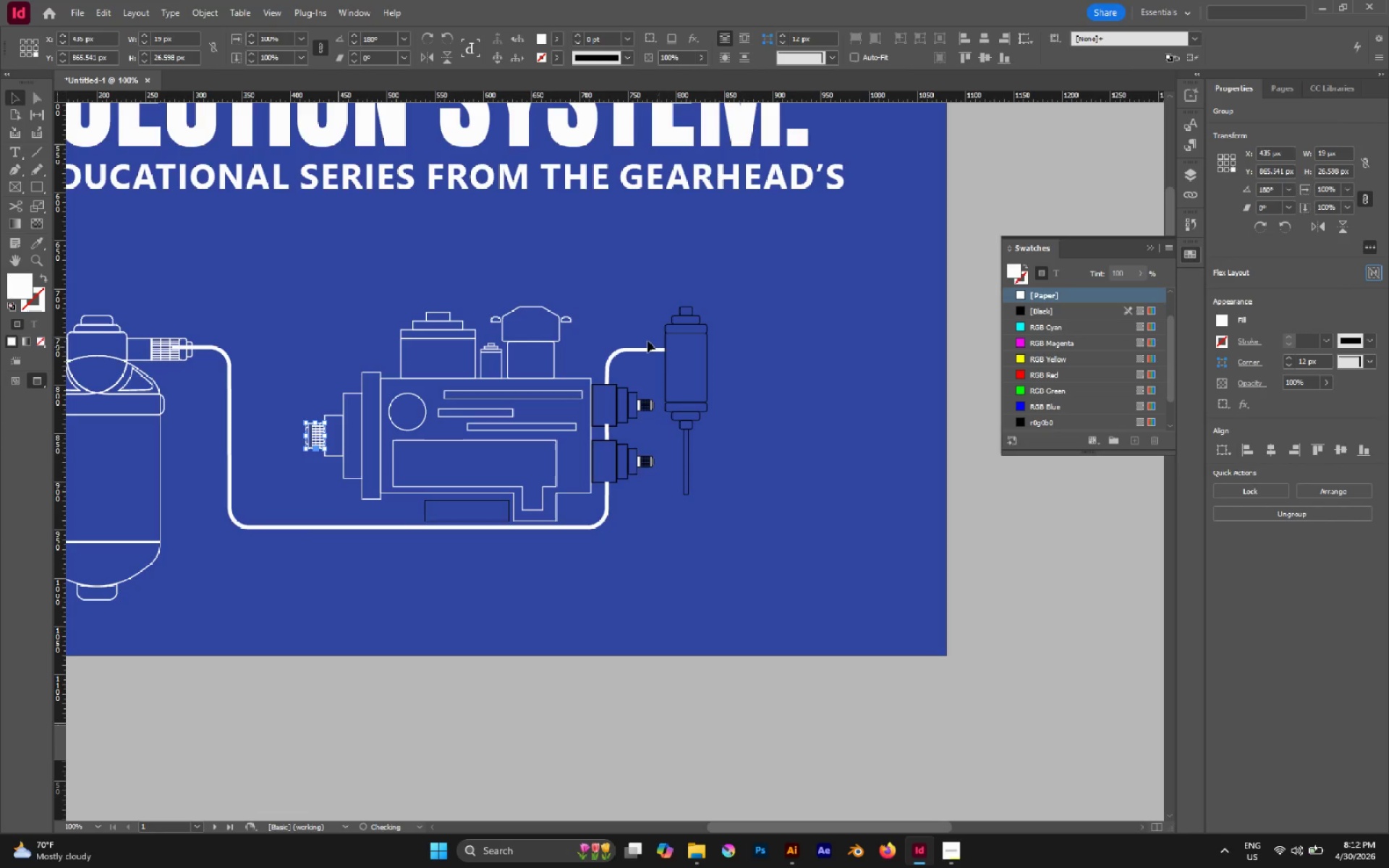 
left_click([611, 315])
 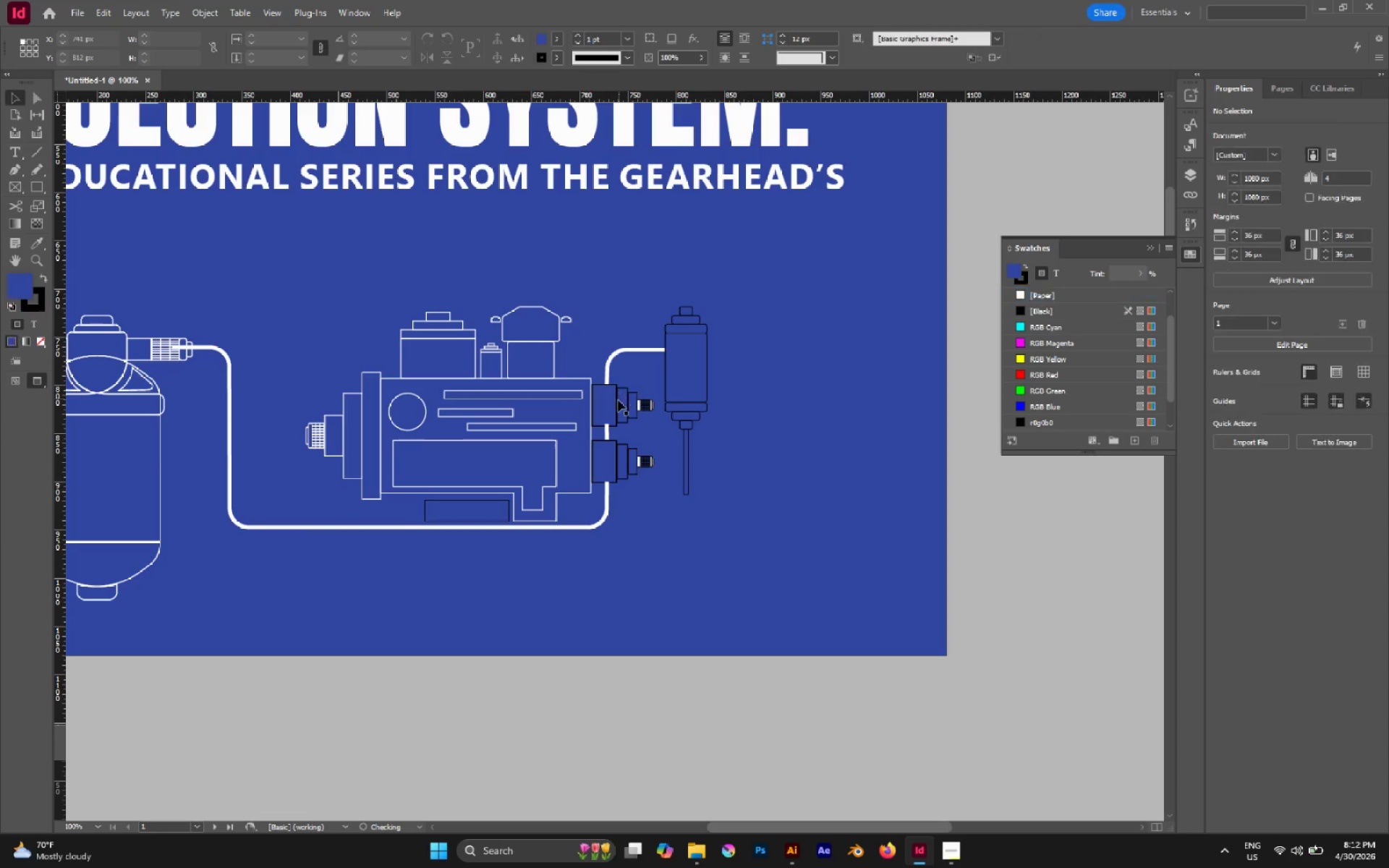 
left_click([618, 400])
 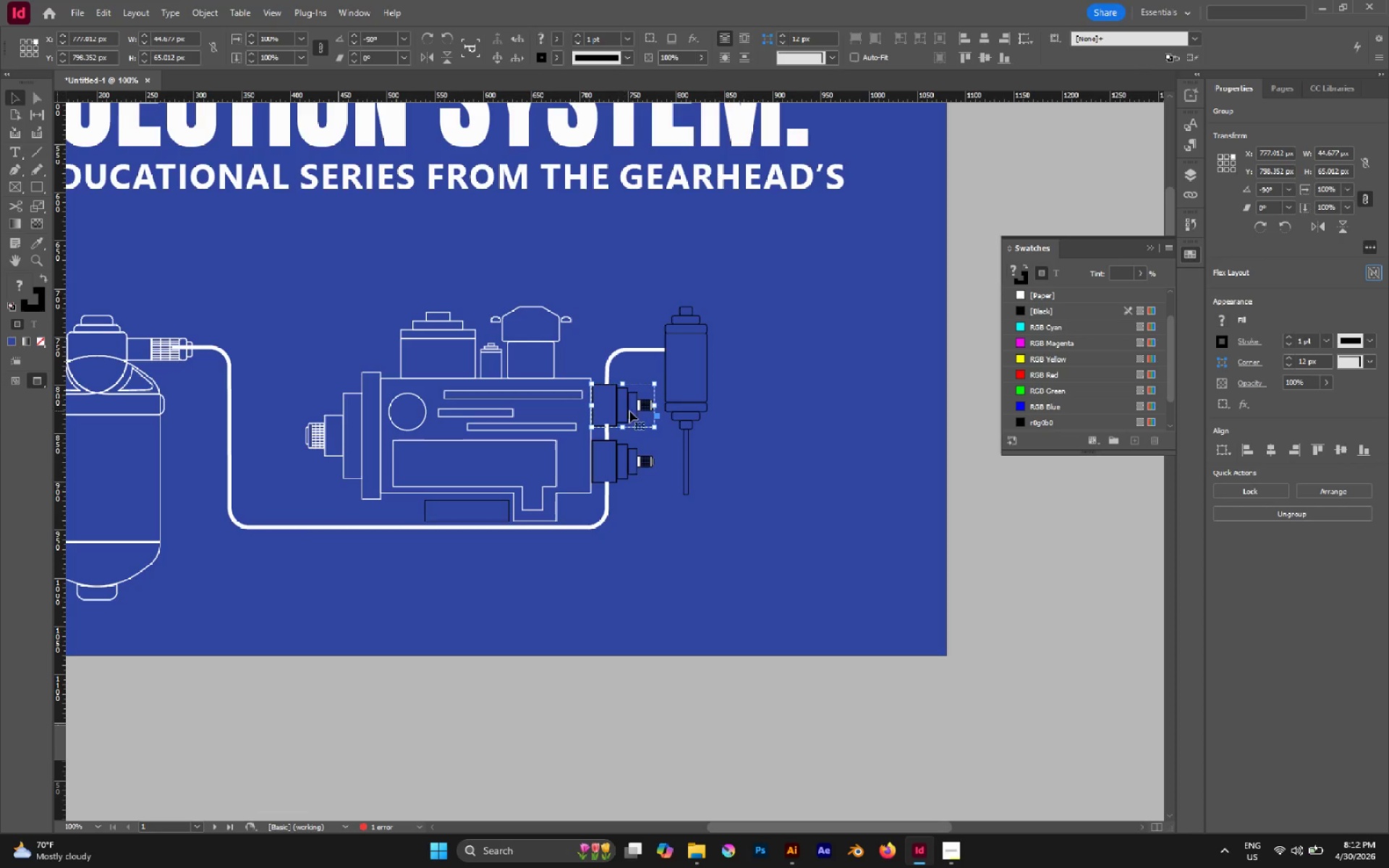 
hold_key(key=AltLeft, duration=0.48)
scroll: coordinate [624, 427], scroll_direction: up, amount: 2.0
 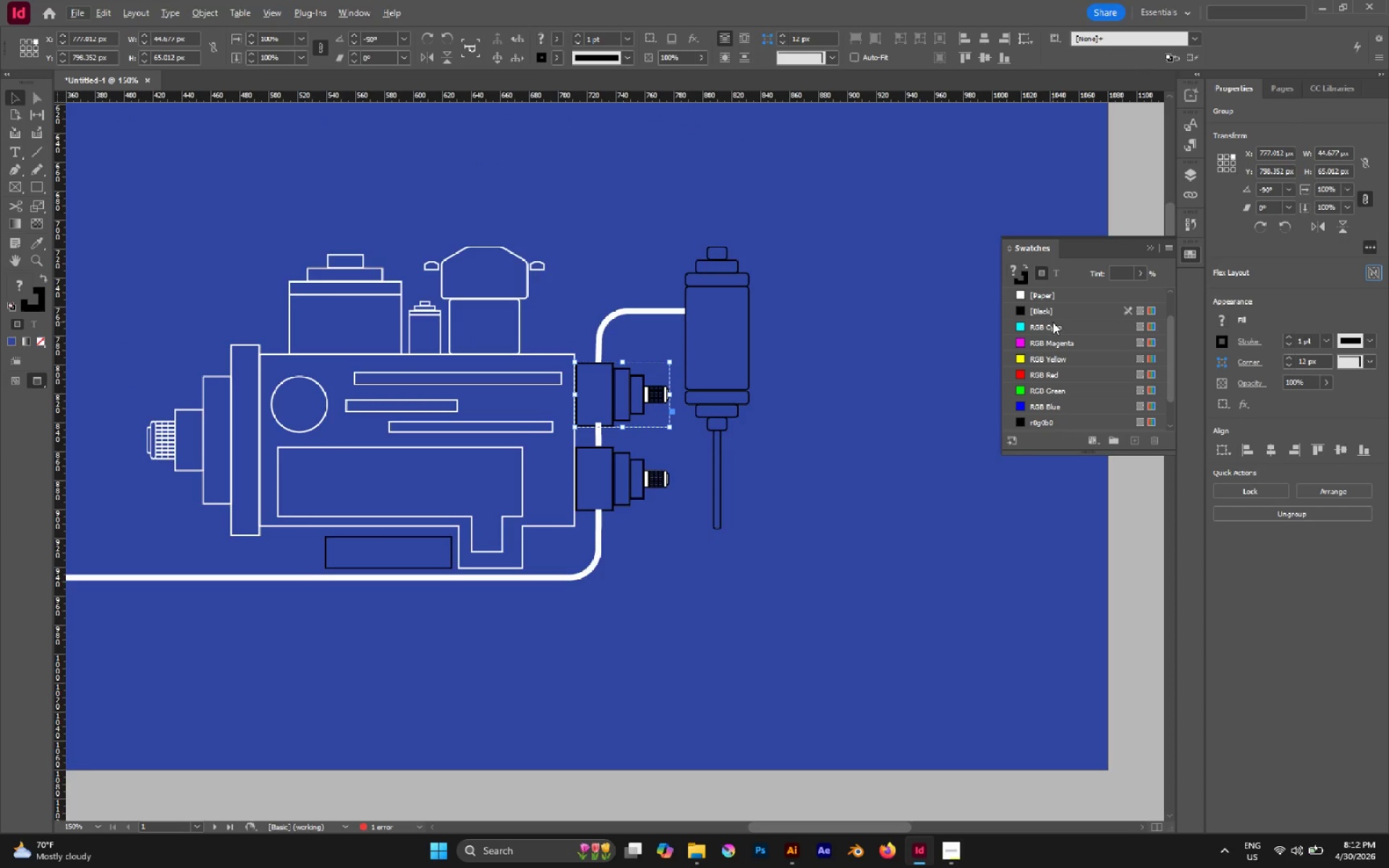 
left_click([1050, 292])
 